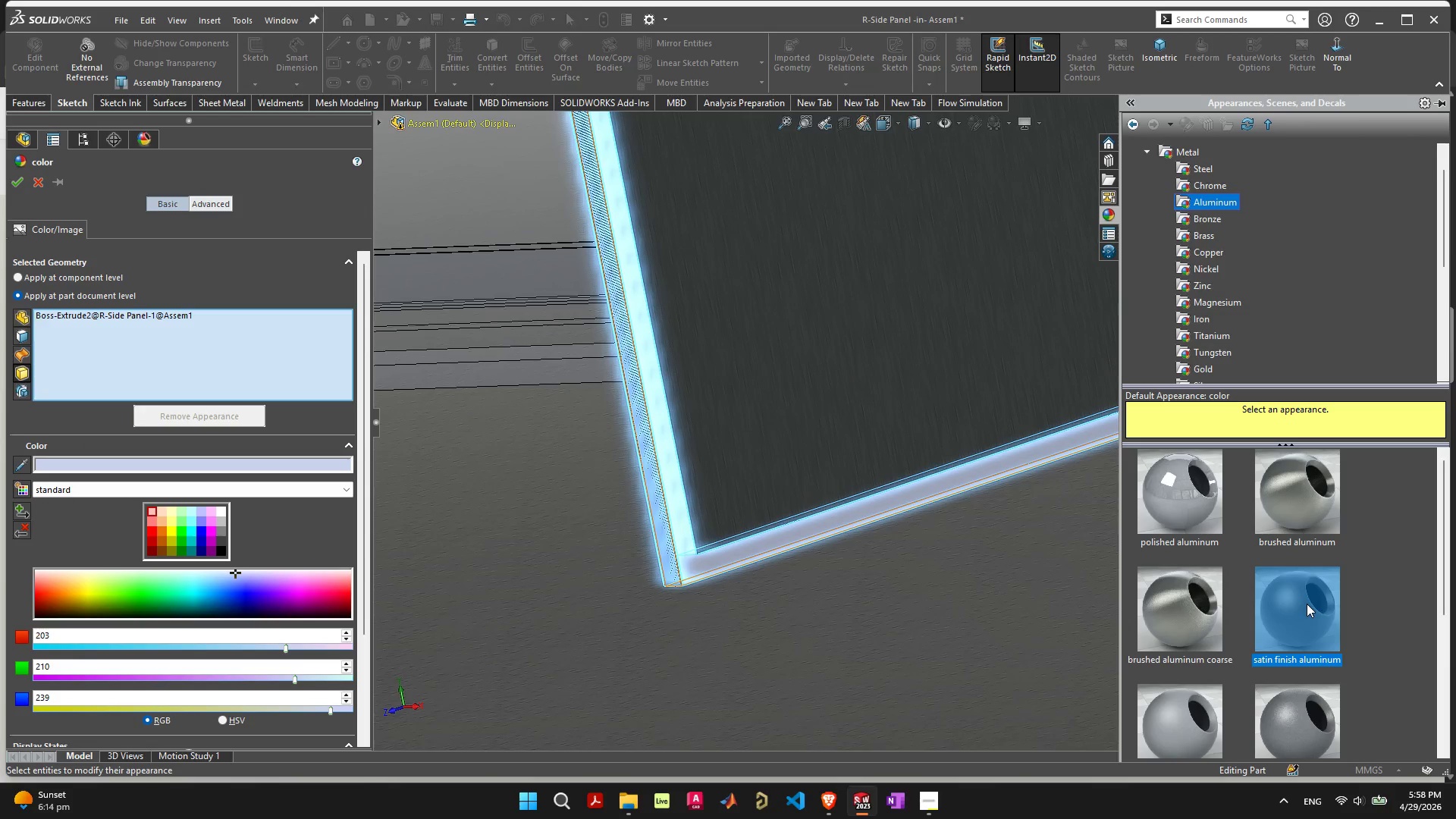 
double_click([1307, 604])
 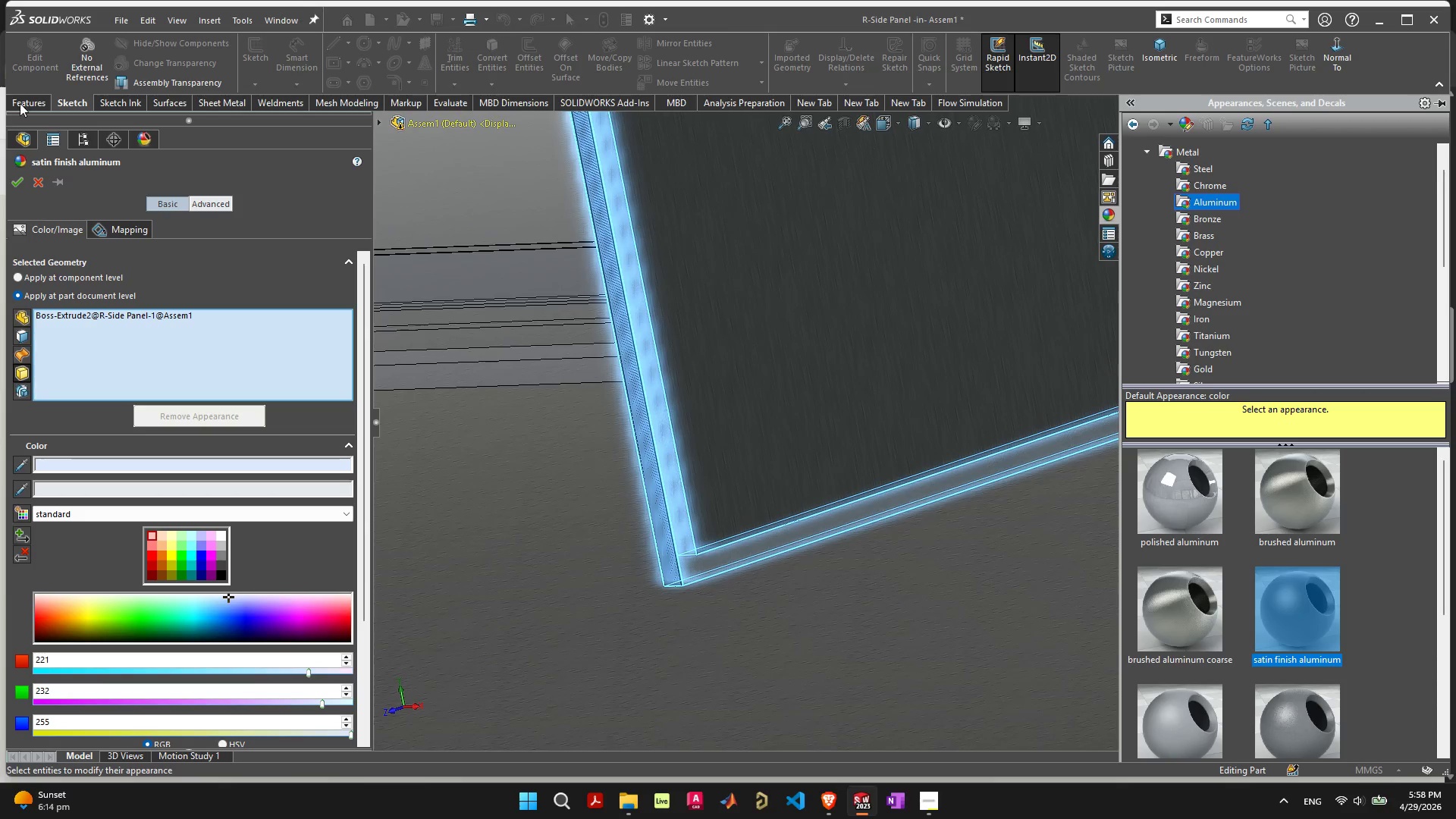 
left_click([12, 187])
 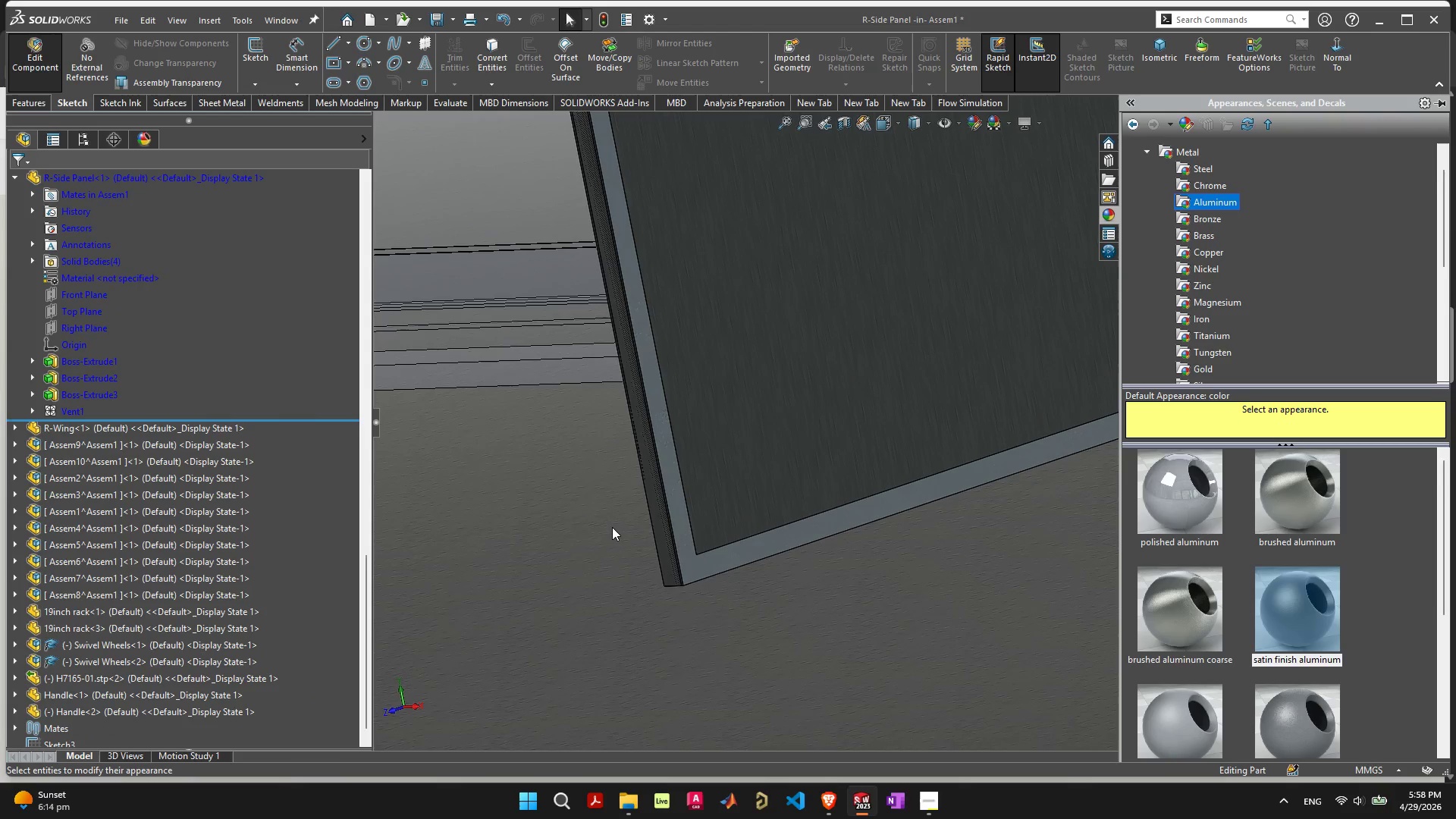 
scroll: coordinate [629, 529], scroll_direction: down, amount: 11.0
 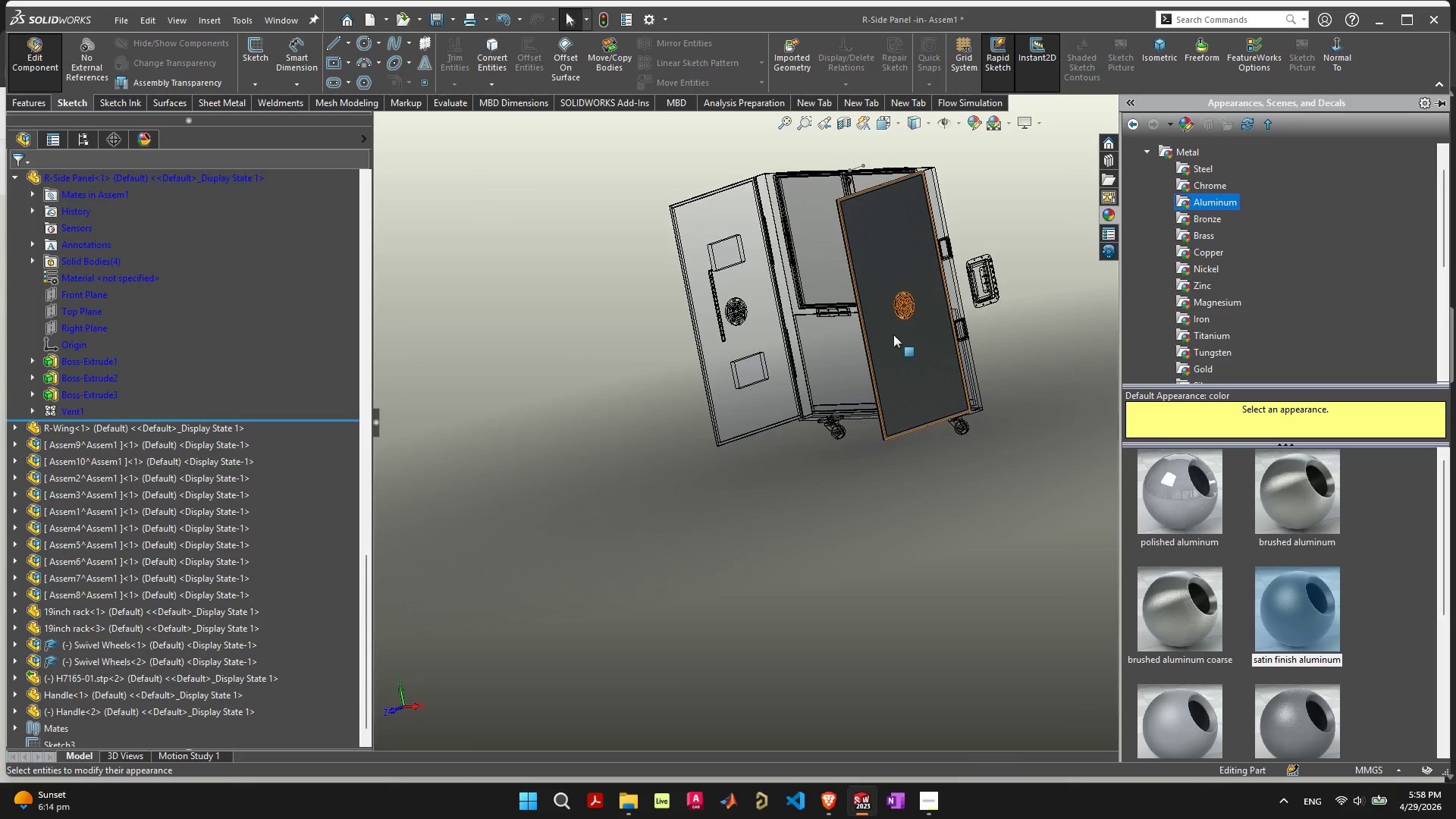 
scroll: coordinate [898, 331], scroll_direction: up, amount: 4.0
 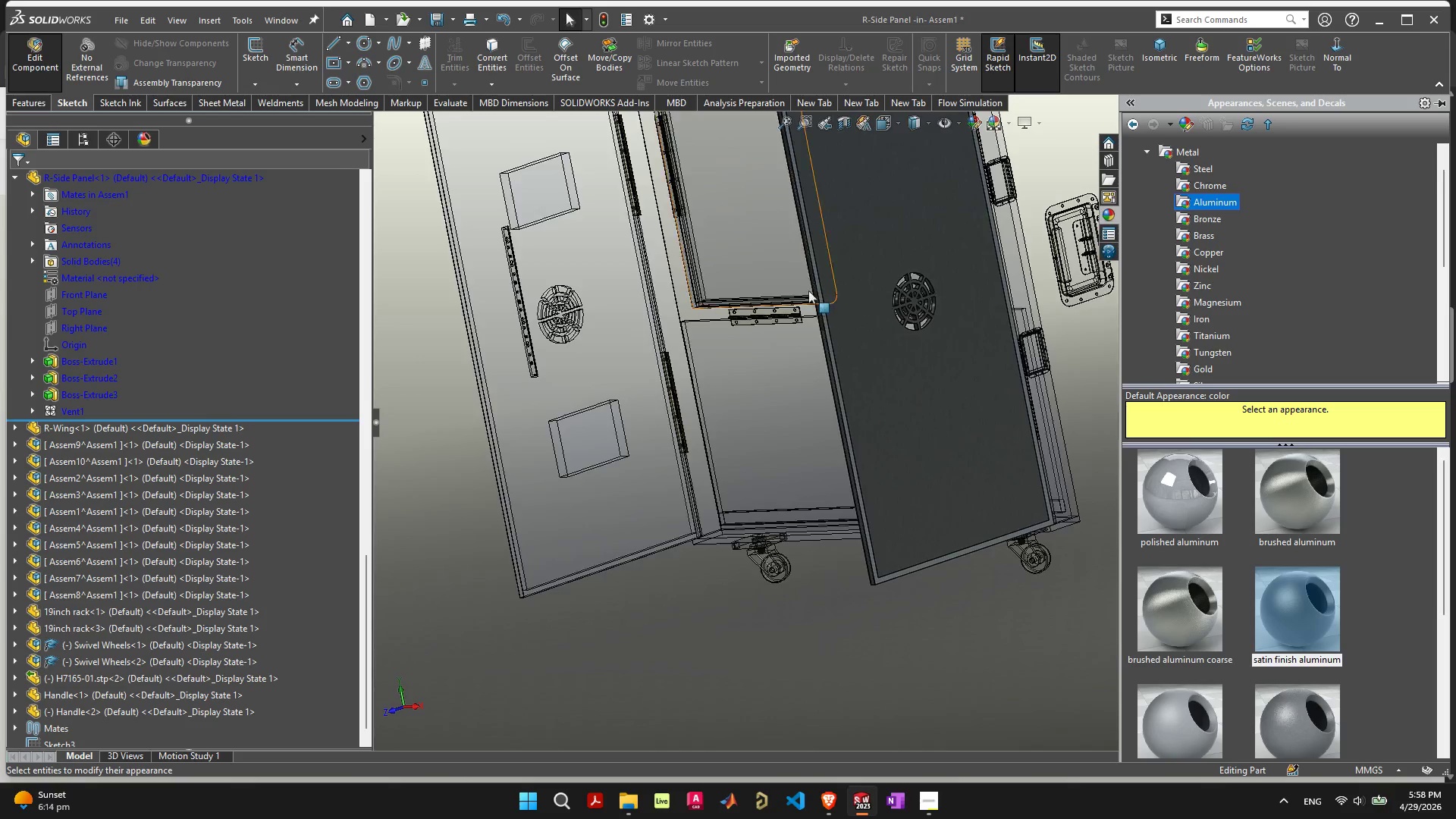 
scroll: coordinate [808, 307], scroll_direction: down, amount: 3.0
 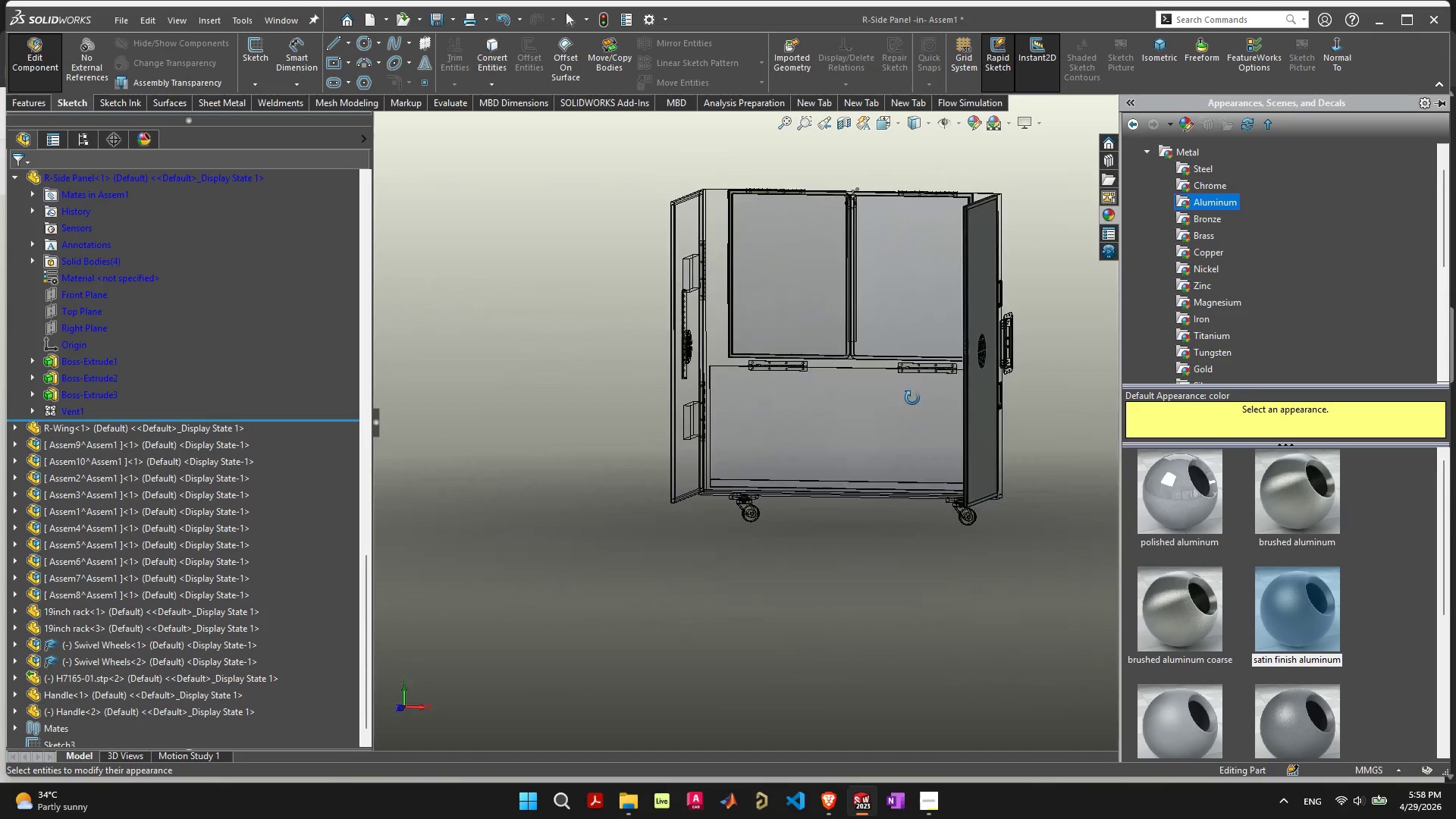 
wait(5.56)
 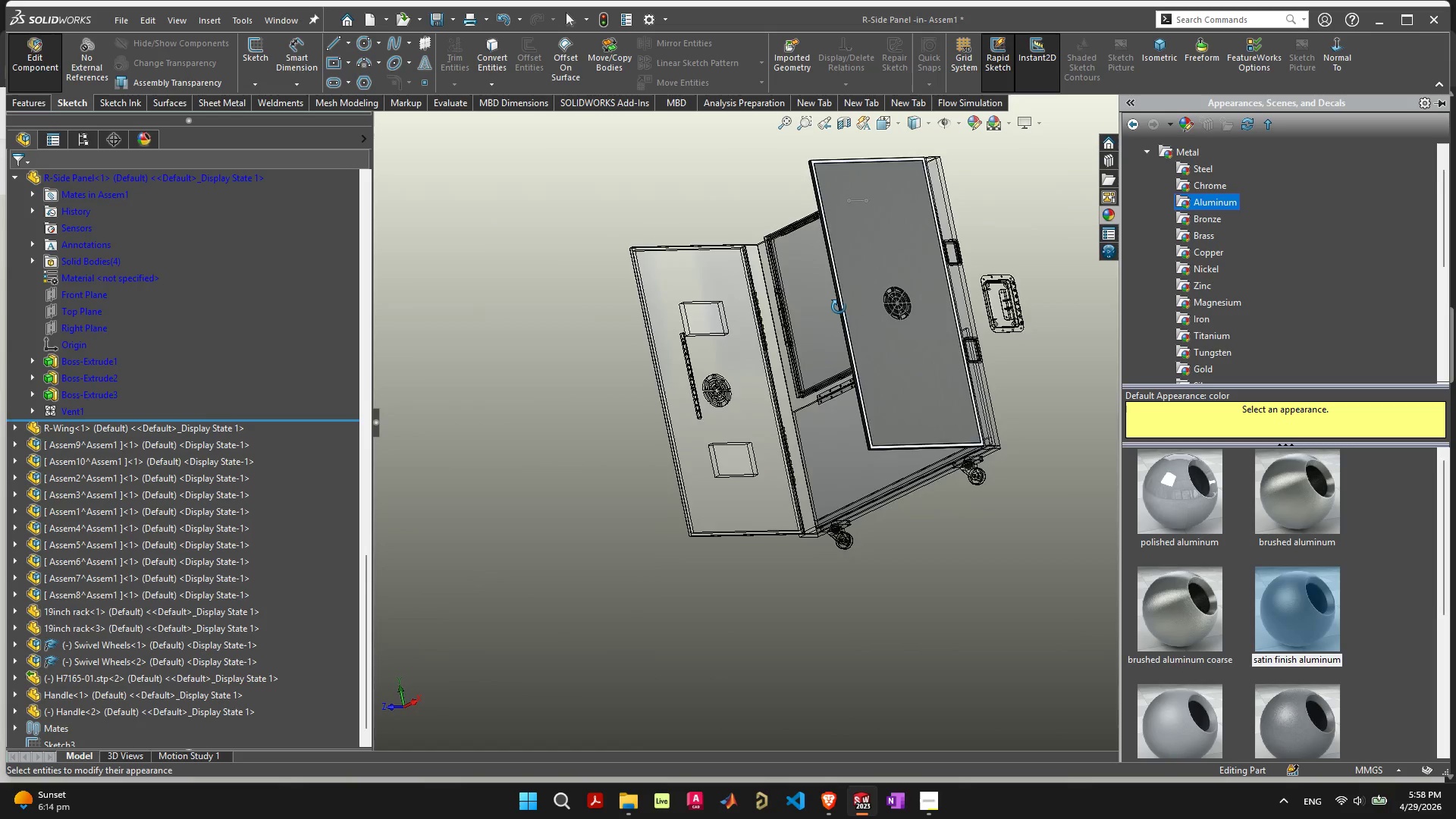 
left_click([996, 122])
 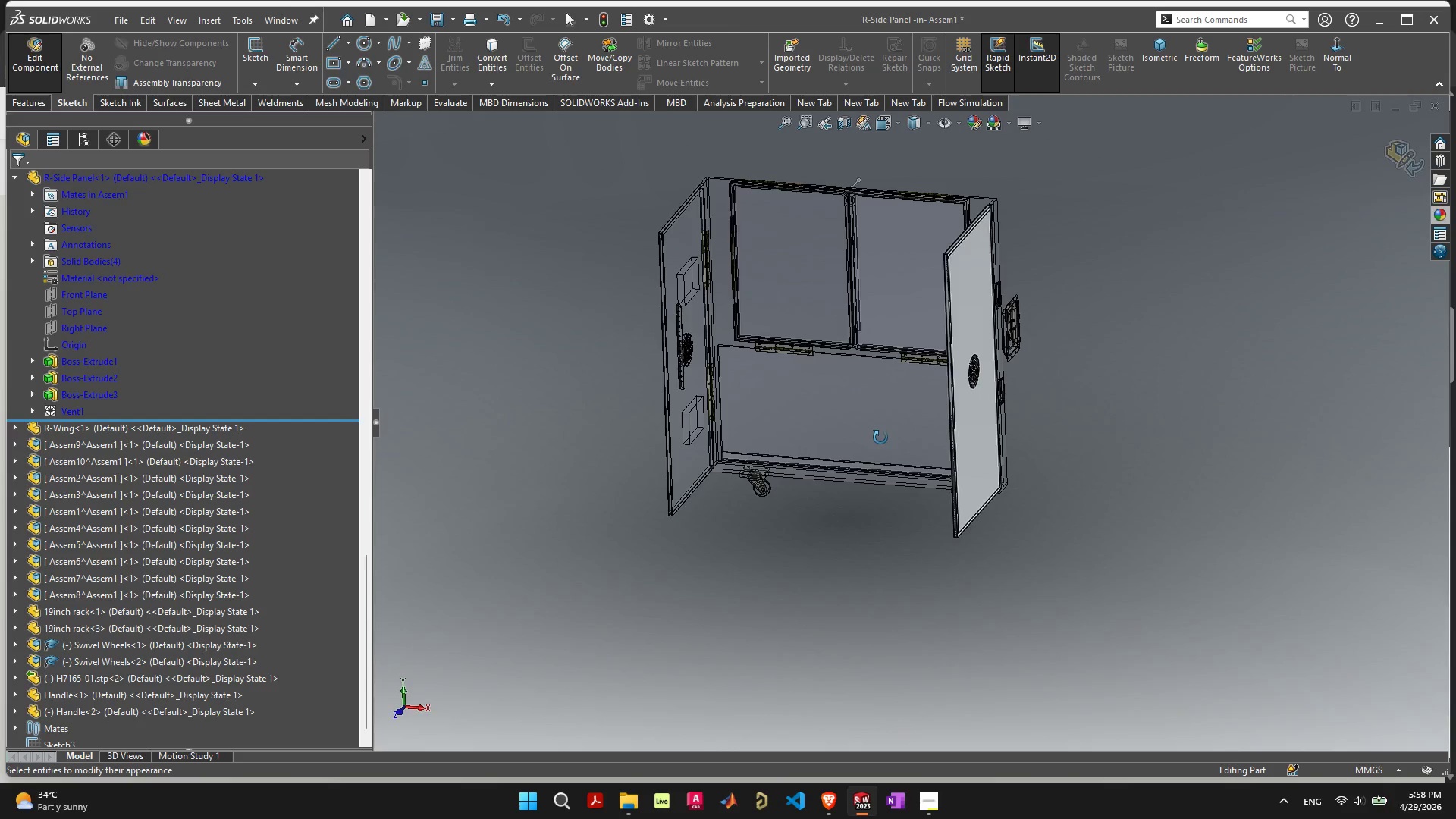 
left_click([1401, 152])
 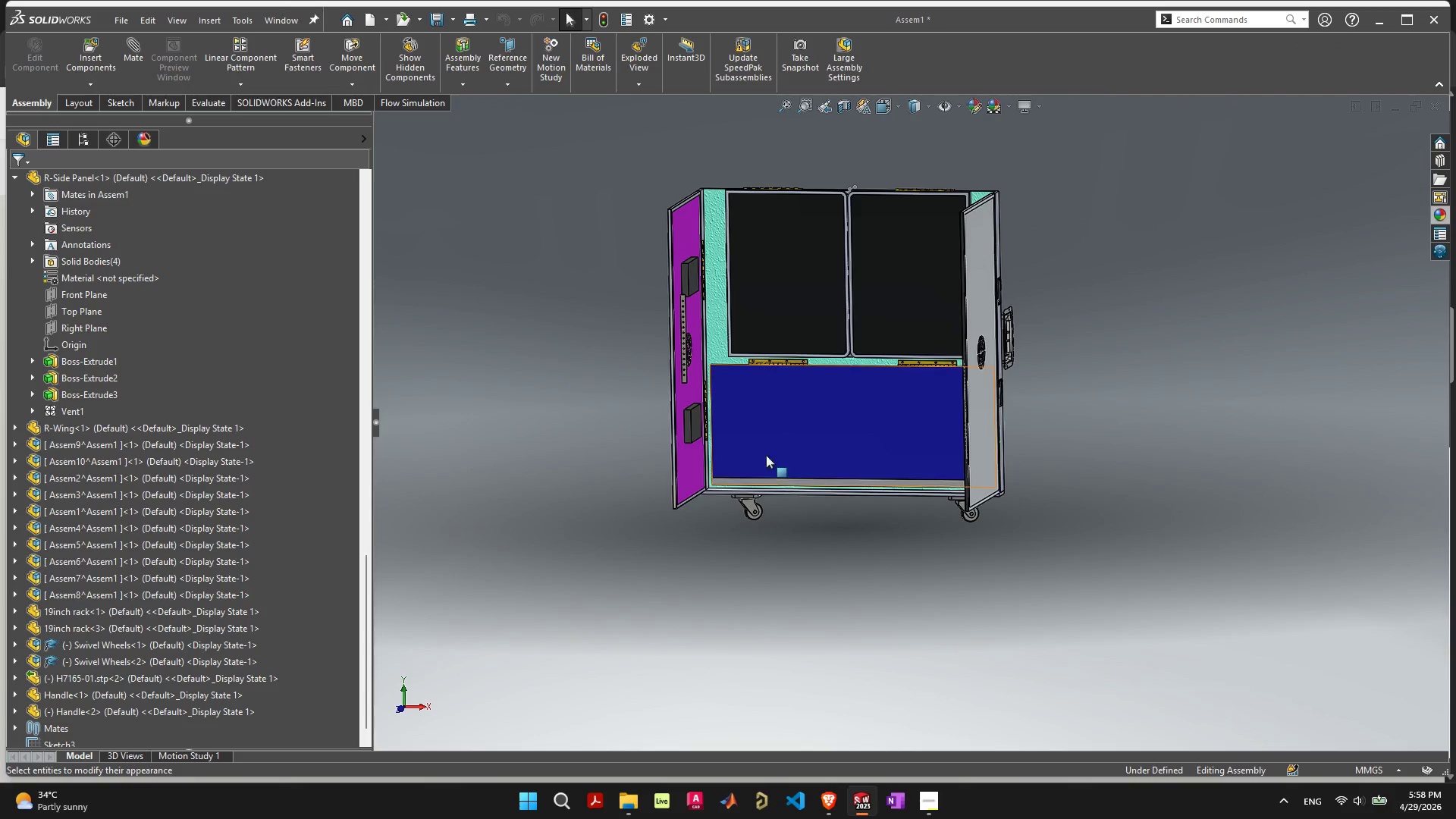 
scroll: coordinate [770, 440], scroll_direction: up, amount: 1.0
 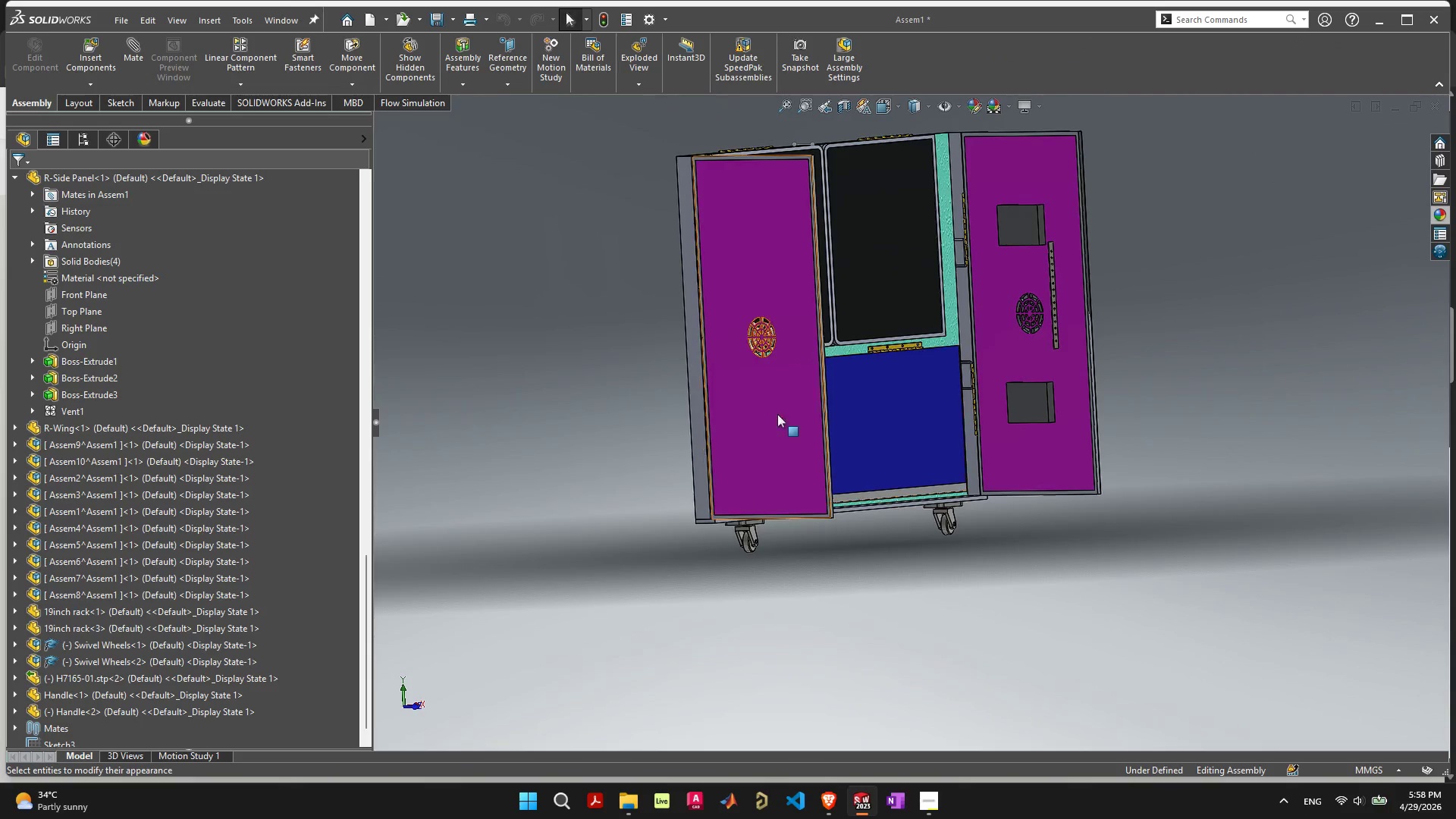 
left_click([758, 428])
 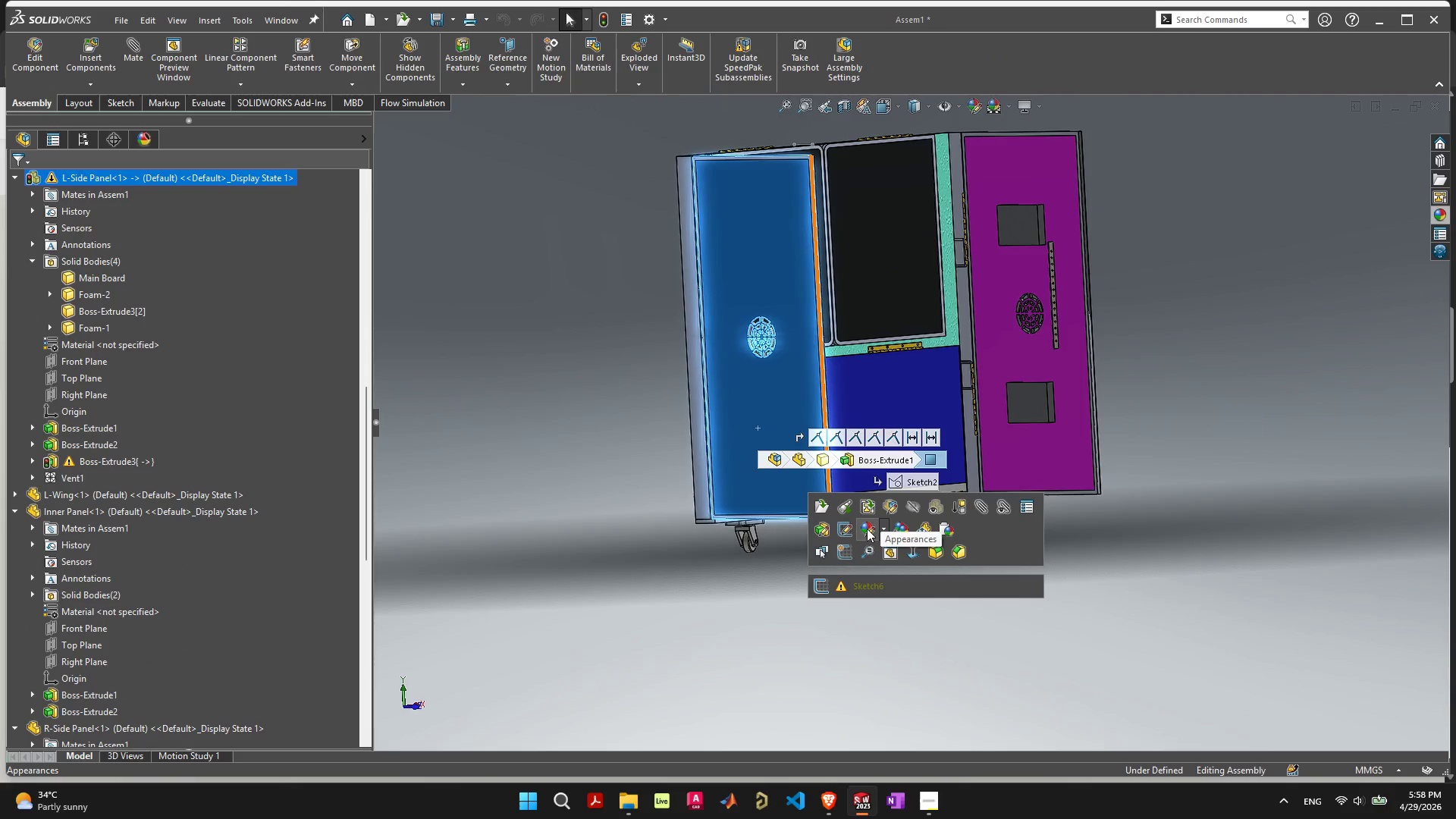 
left_click([867, 529])
 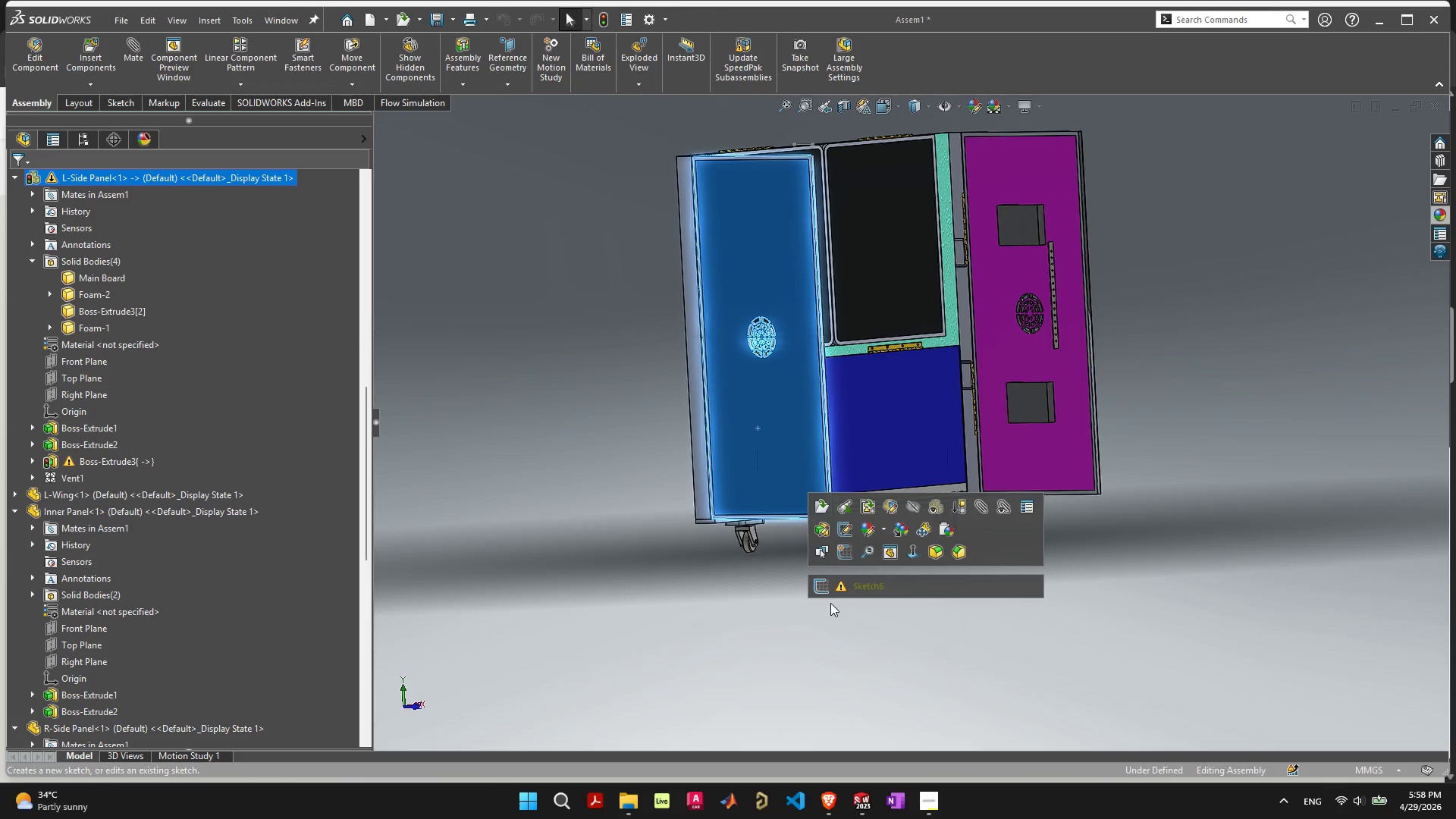 
left_click([823, 588])
 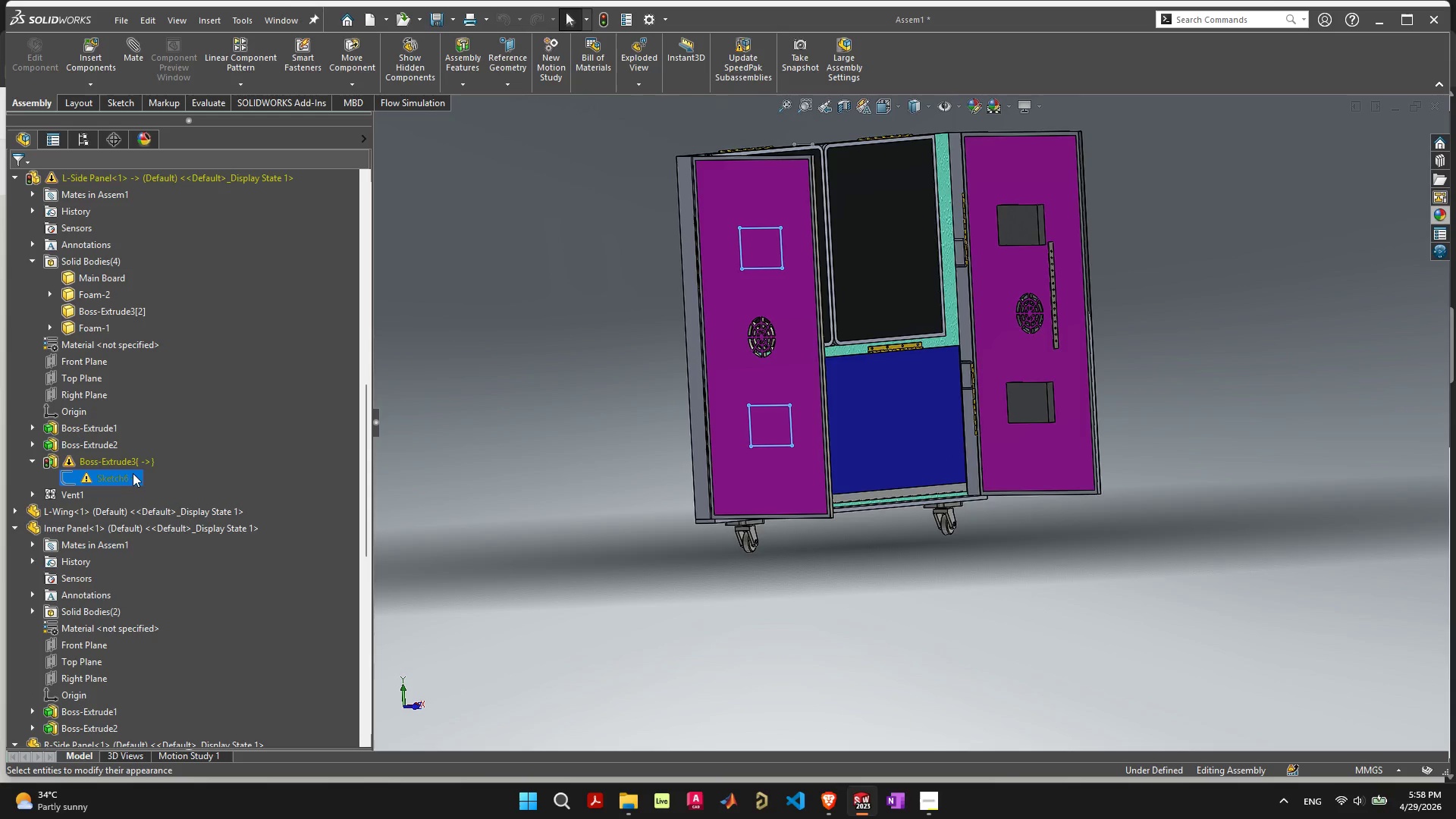 
left_click([125, 478])
 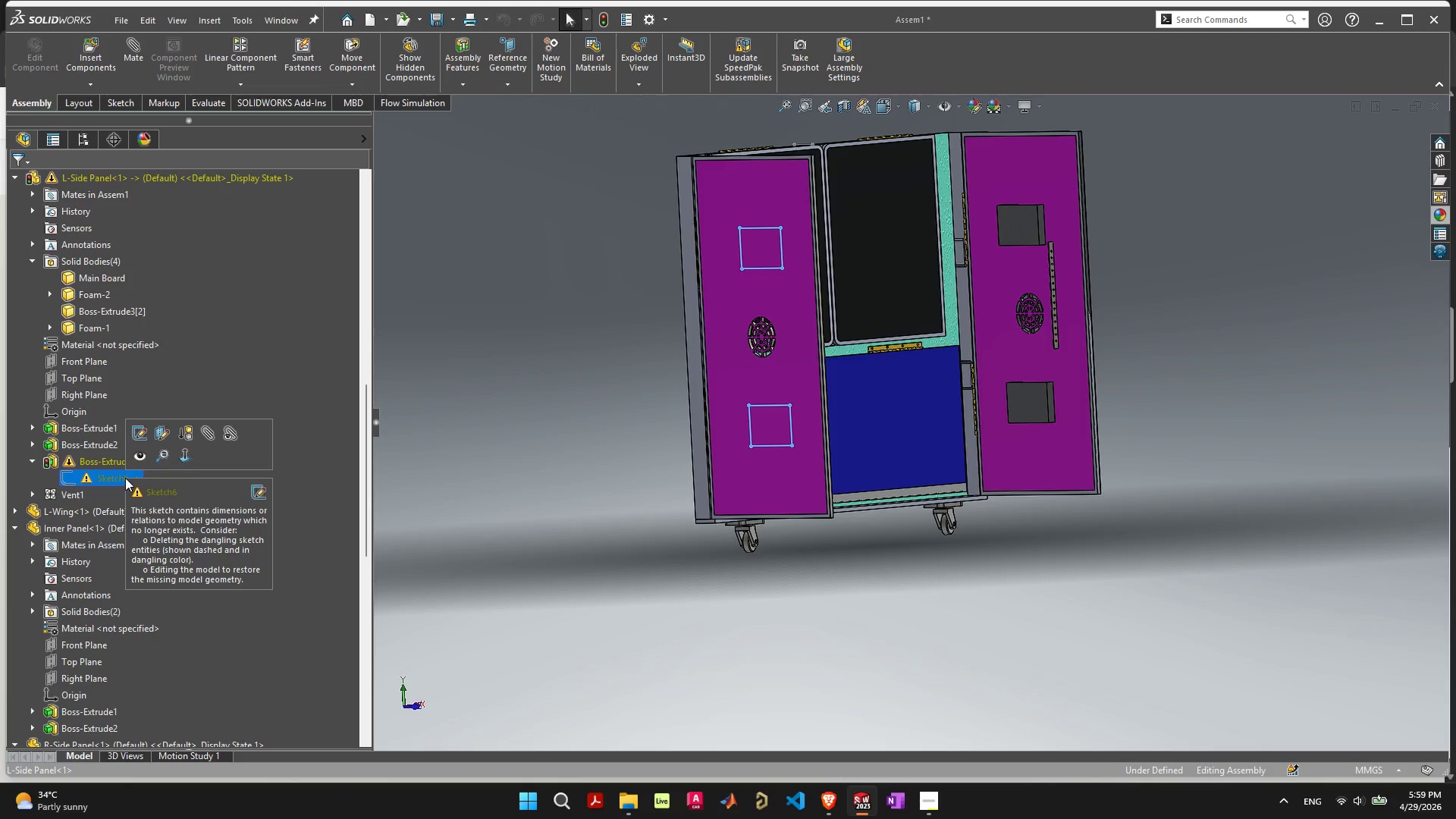 
right_click([125, 478])
 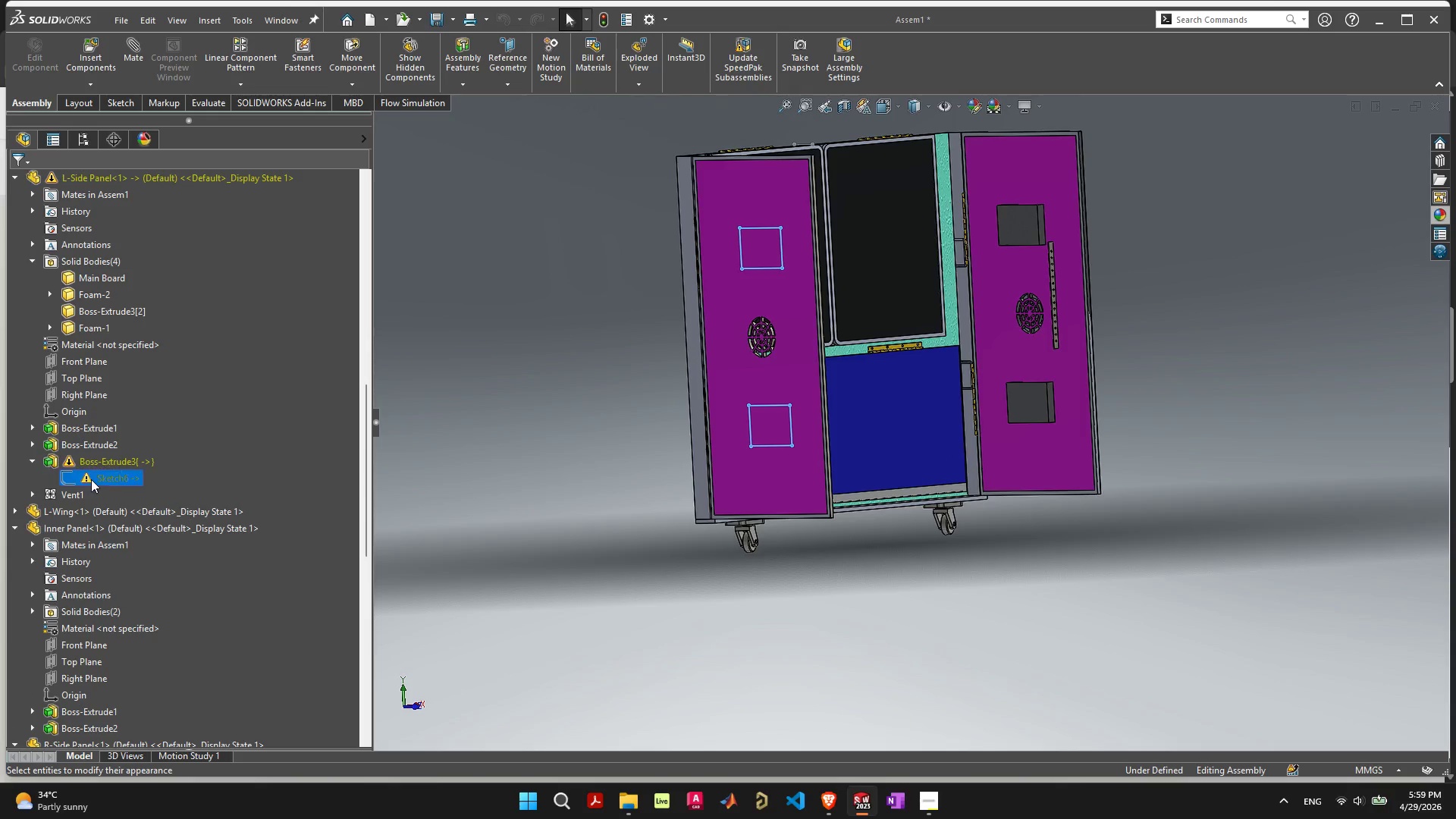 
right_click([71, 479])
 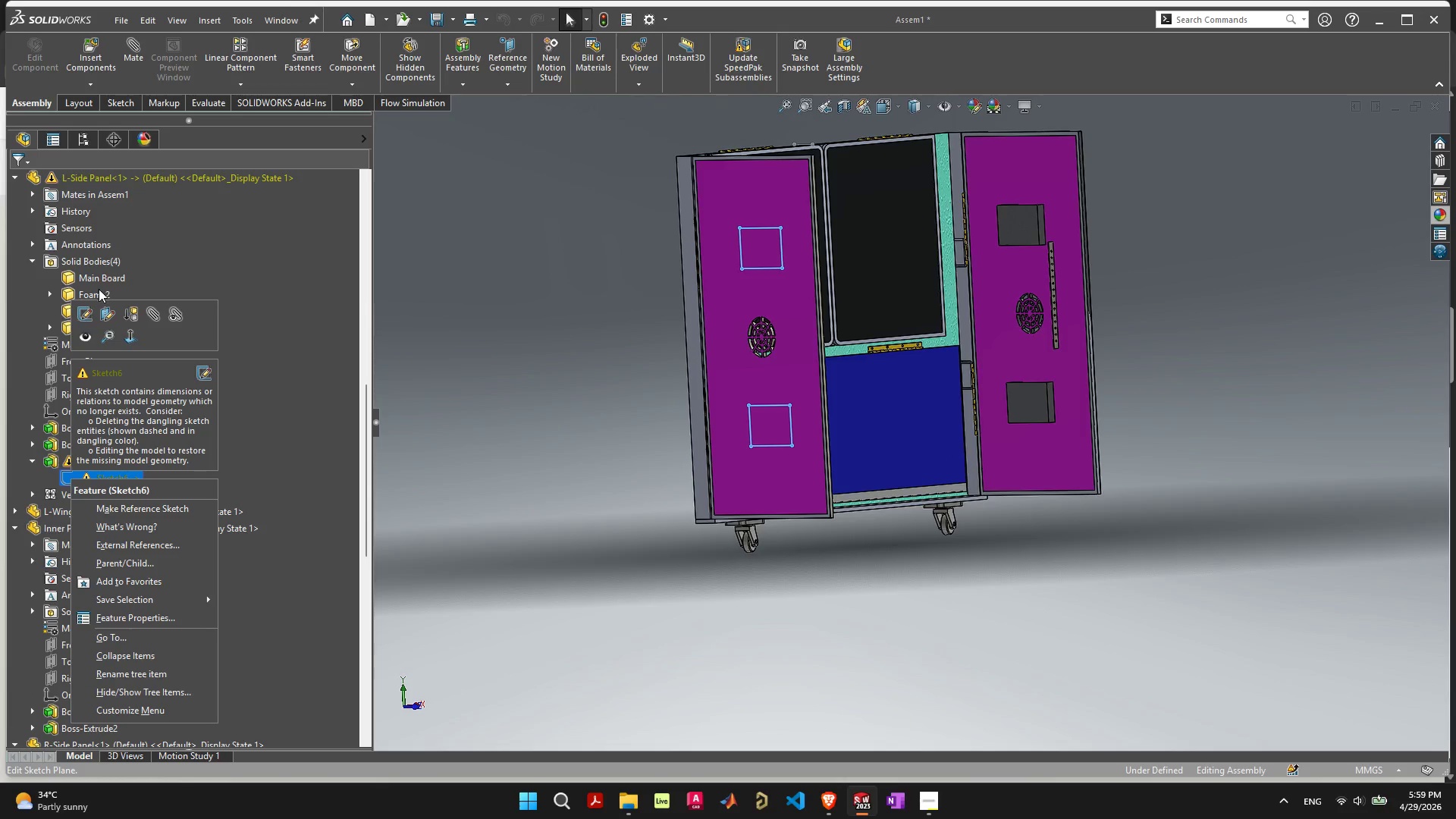 
left_click([80, 314])
 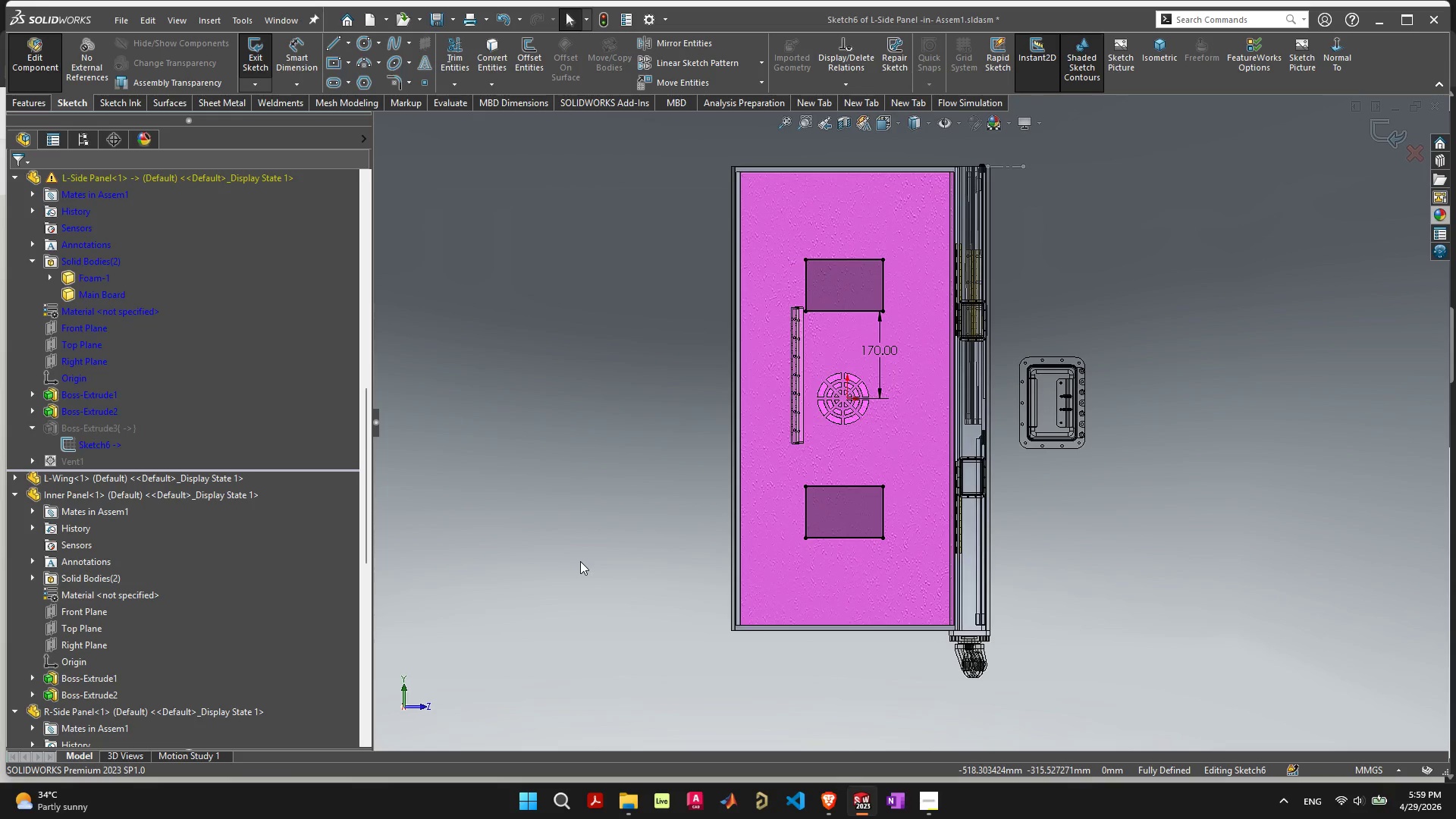 
scroll: coordinate [953, 325], scroll_direction: up, amount: 5.0
 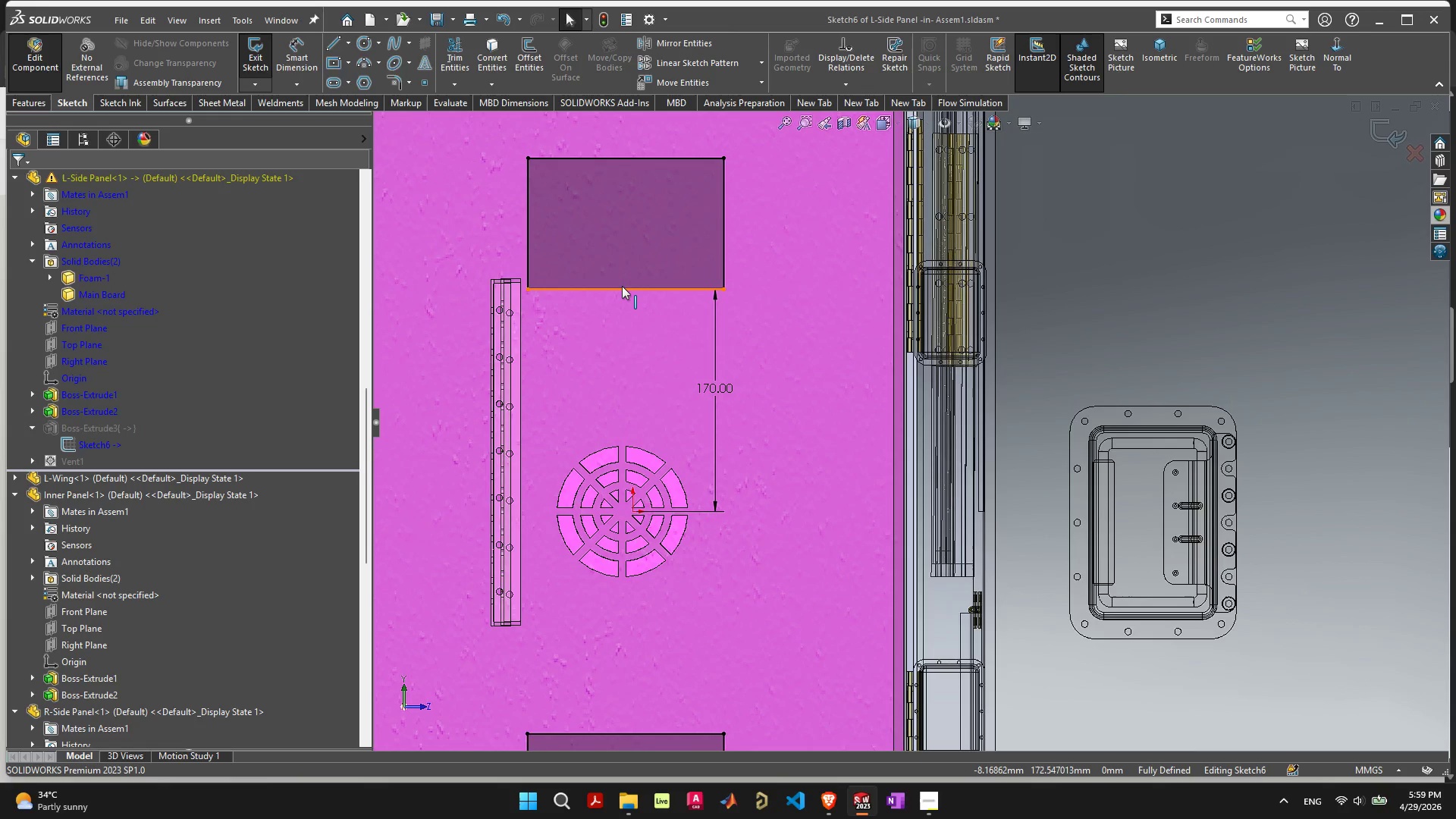 
left_click([626, 288])
 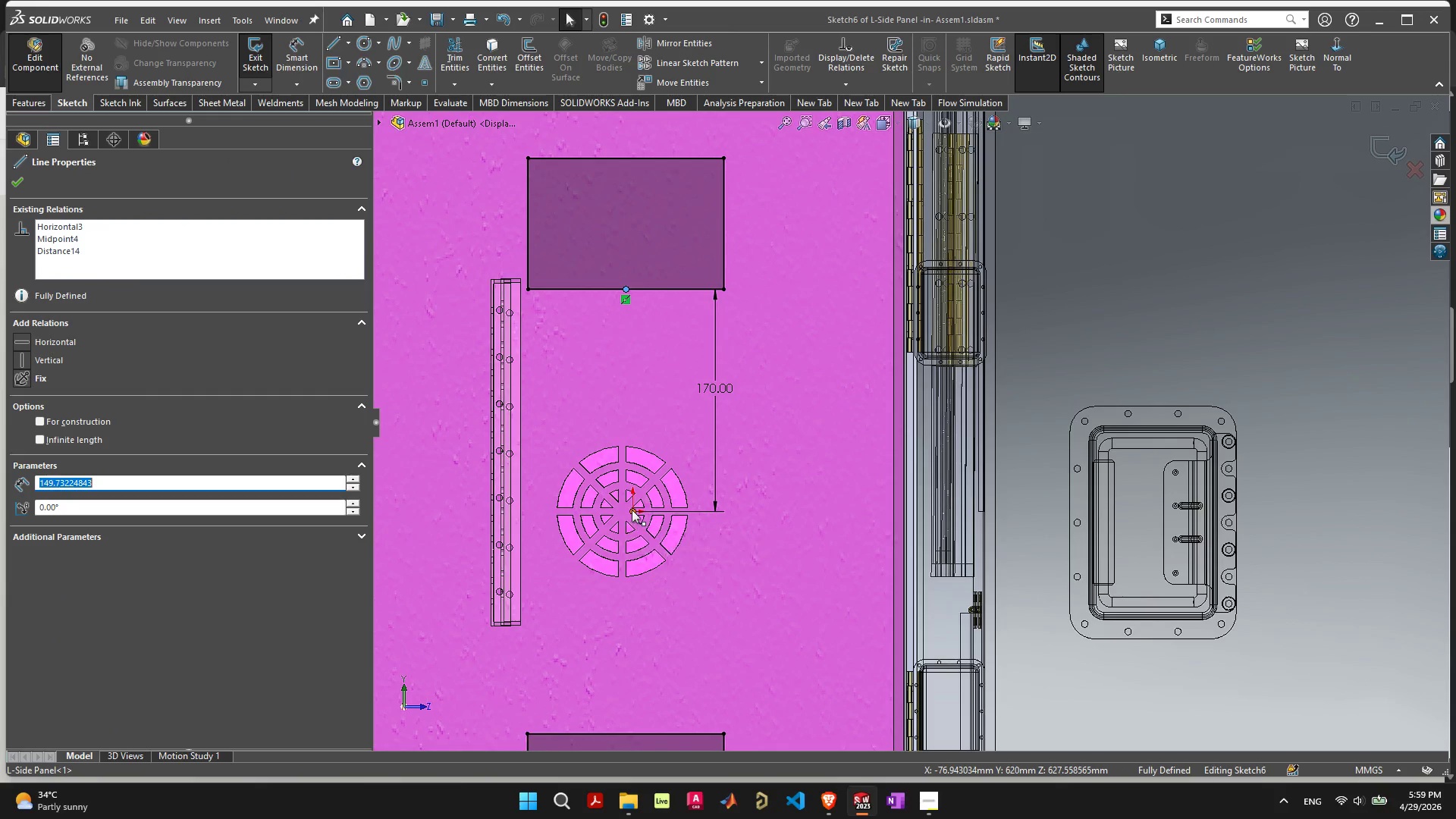 
hold_key(key=ShiftLeft, duration=0.64)
left_click([633, 510])
 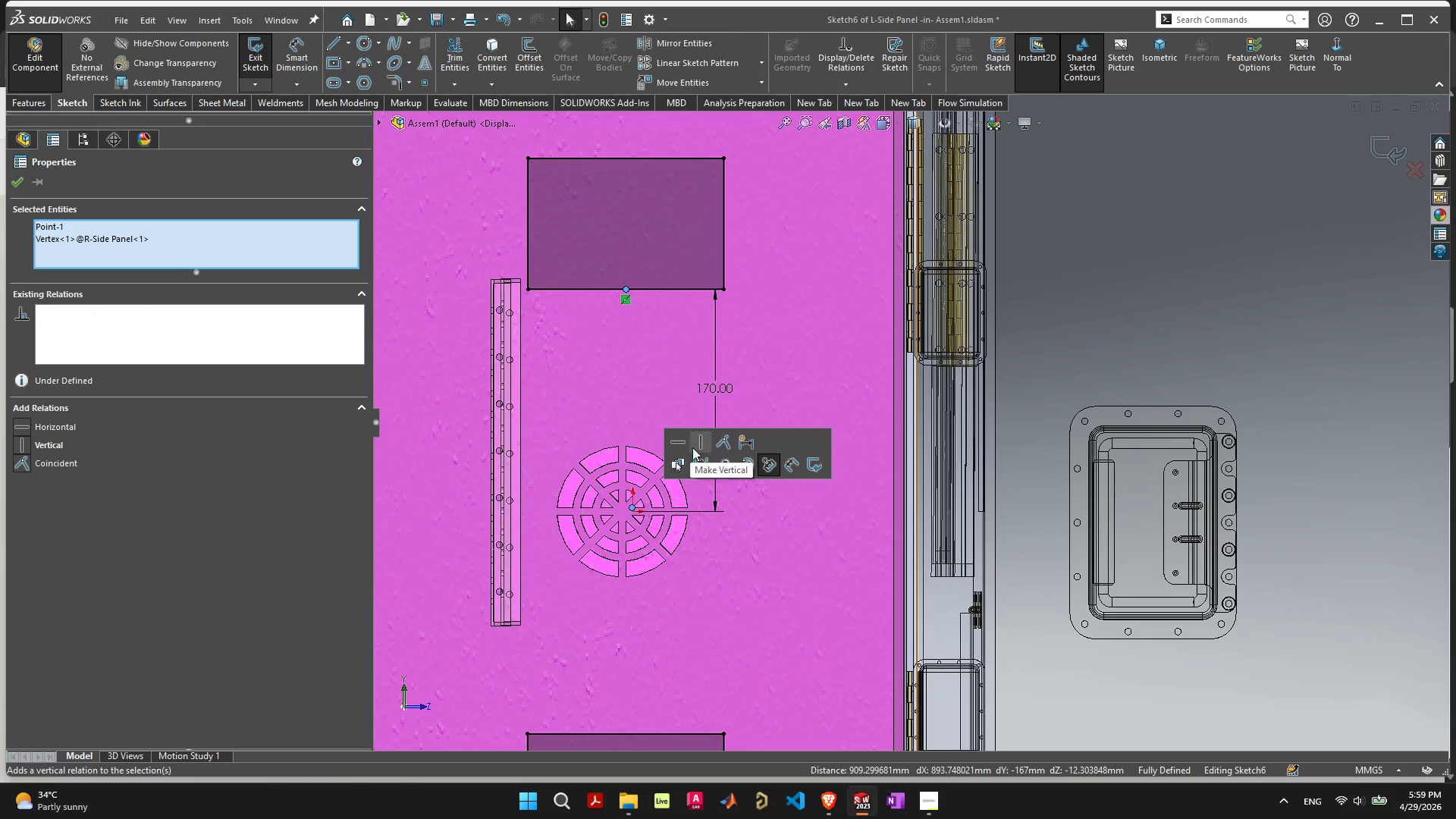 
left_click([699, 444])
 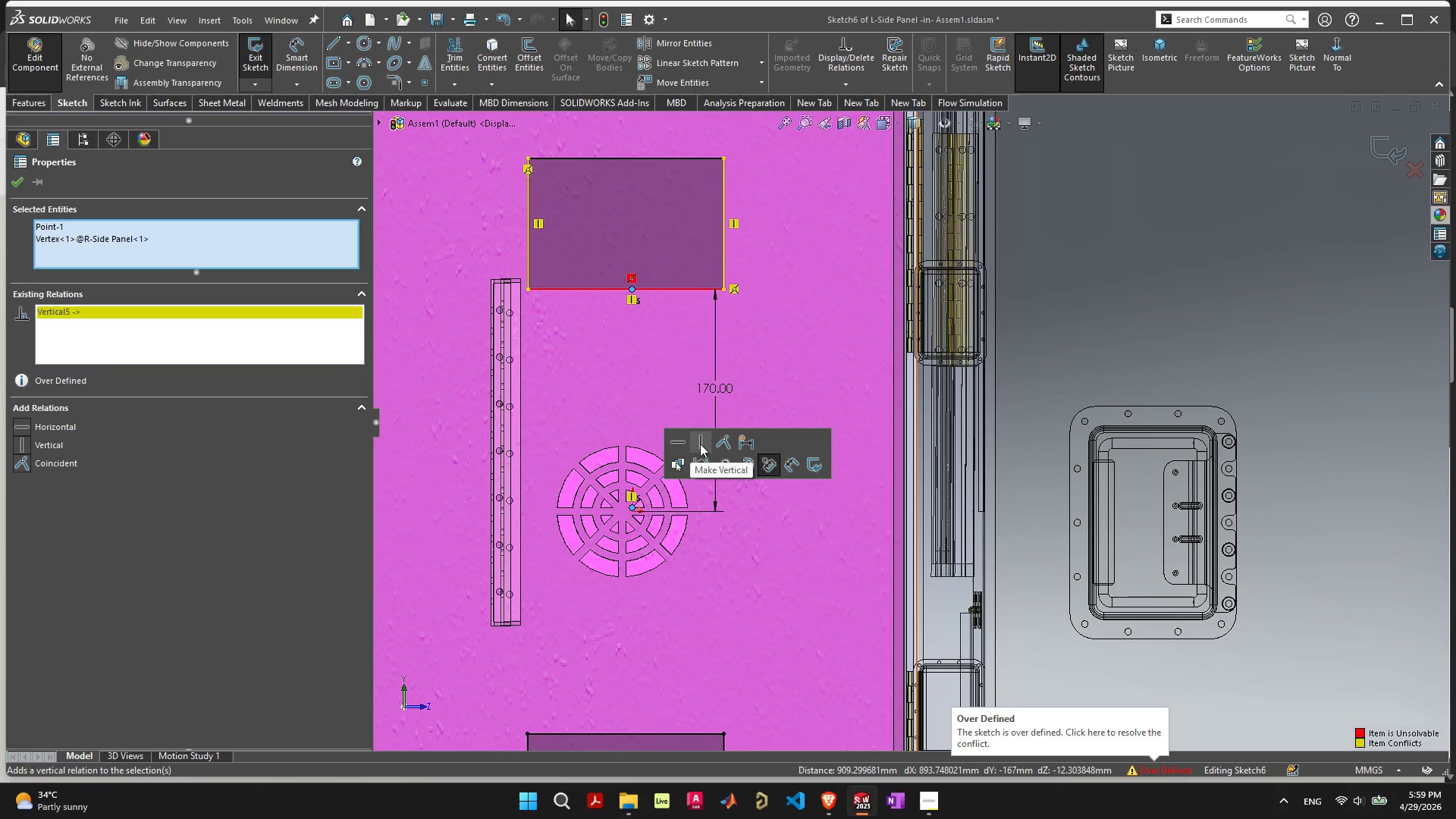 
key(Control+Z)
 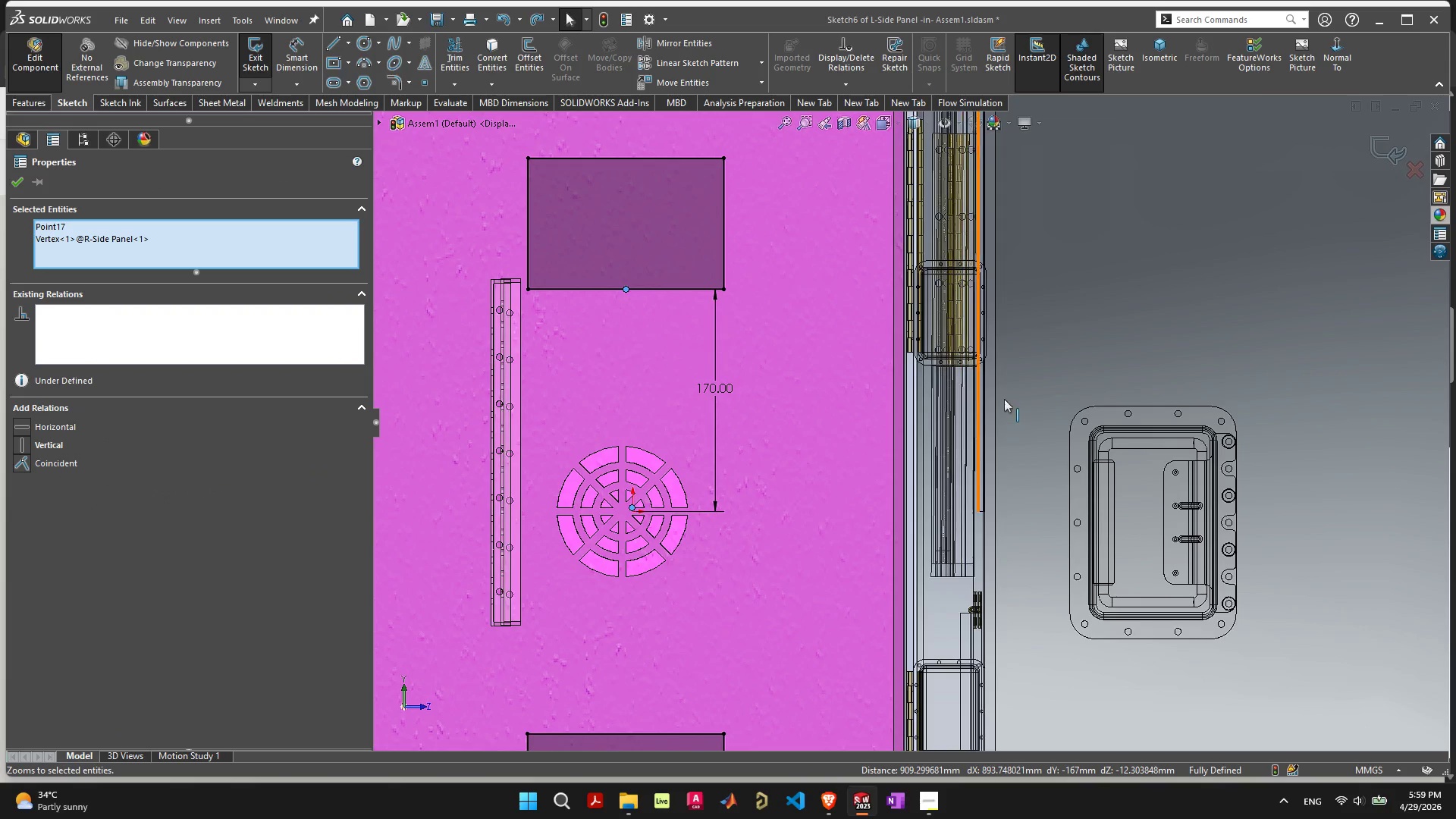 
left_click([1213, 305])
 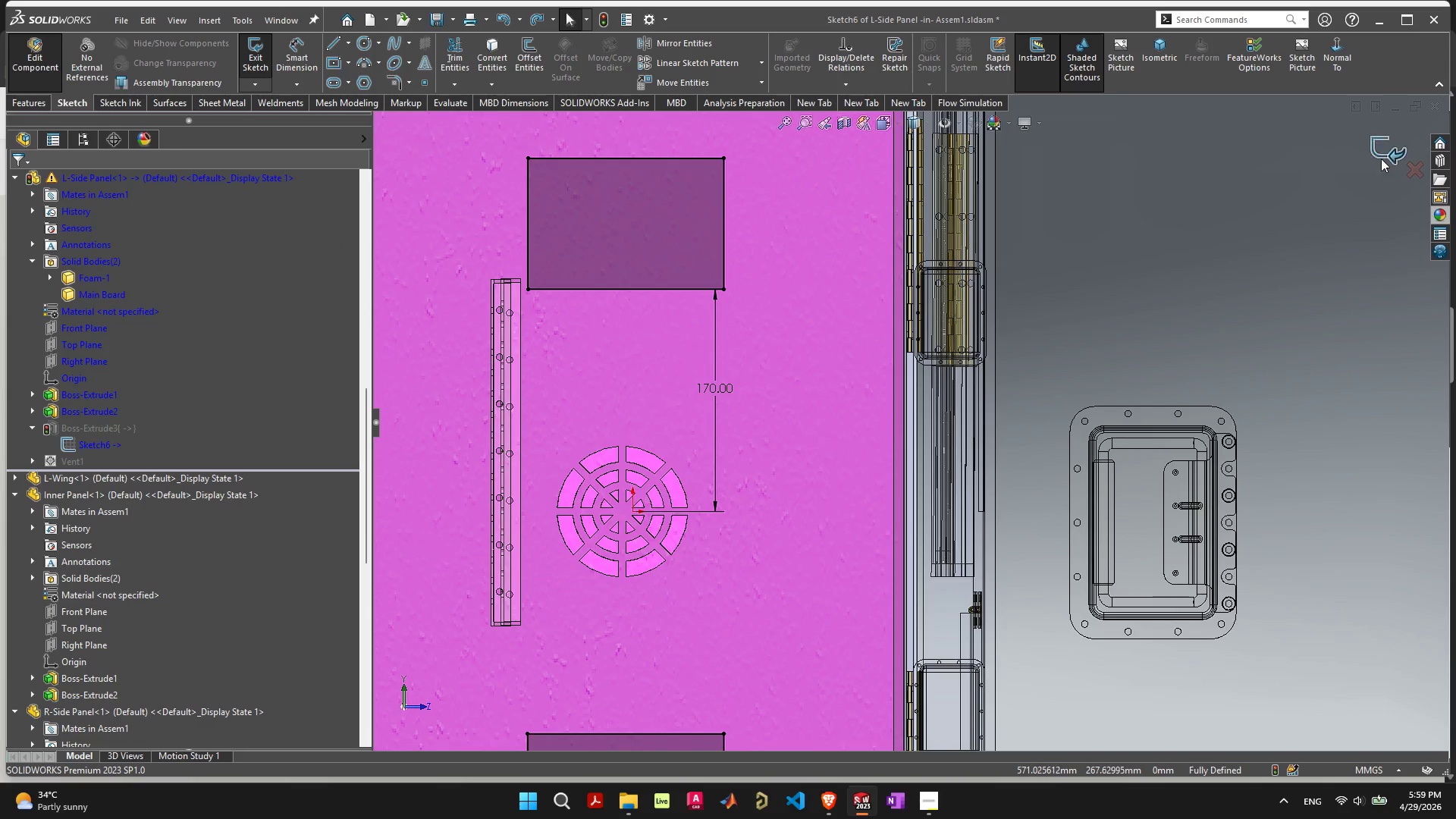 
left_click([1385, 150])
 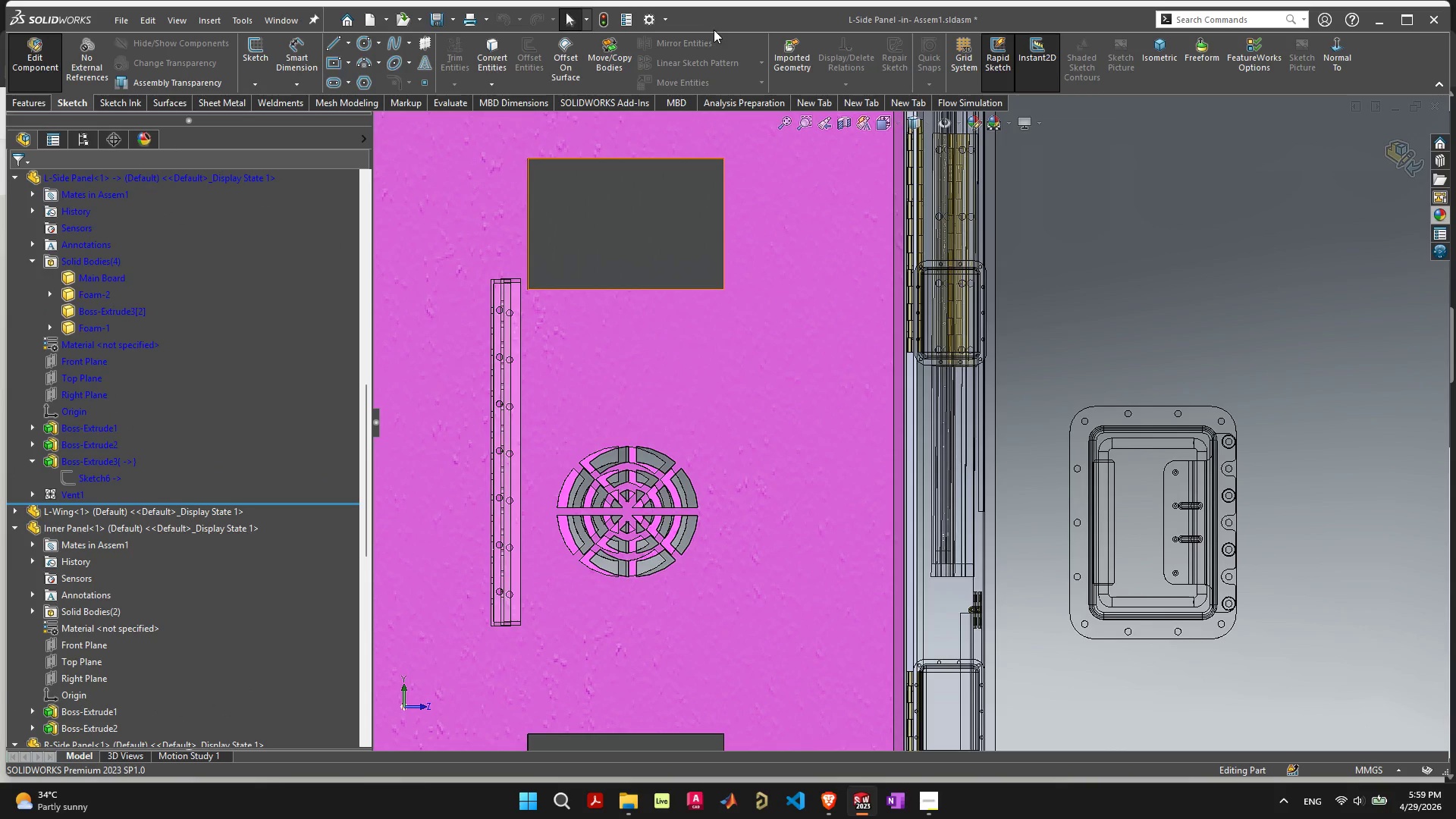 
left_click([602, 19])
 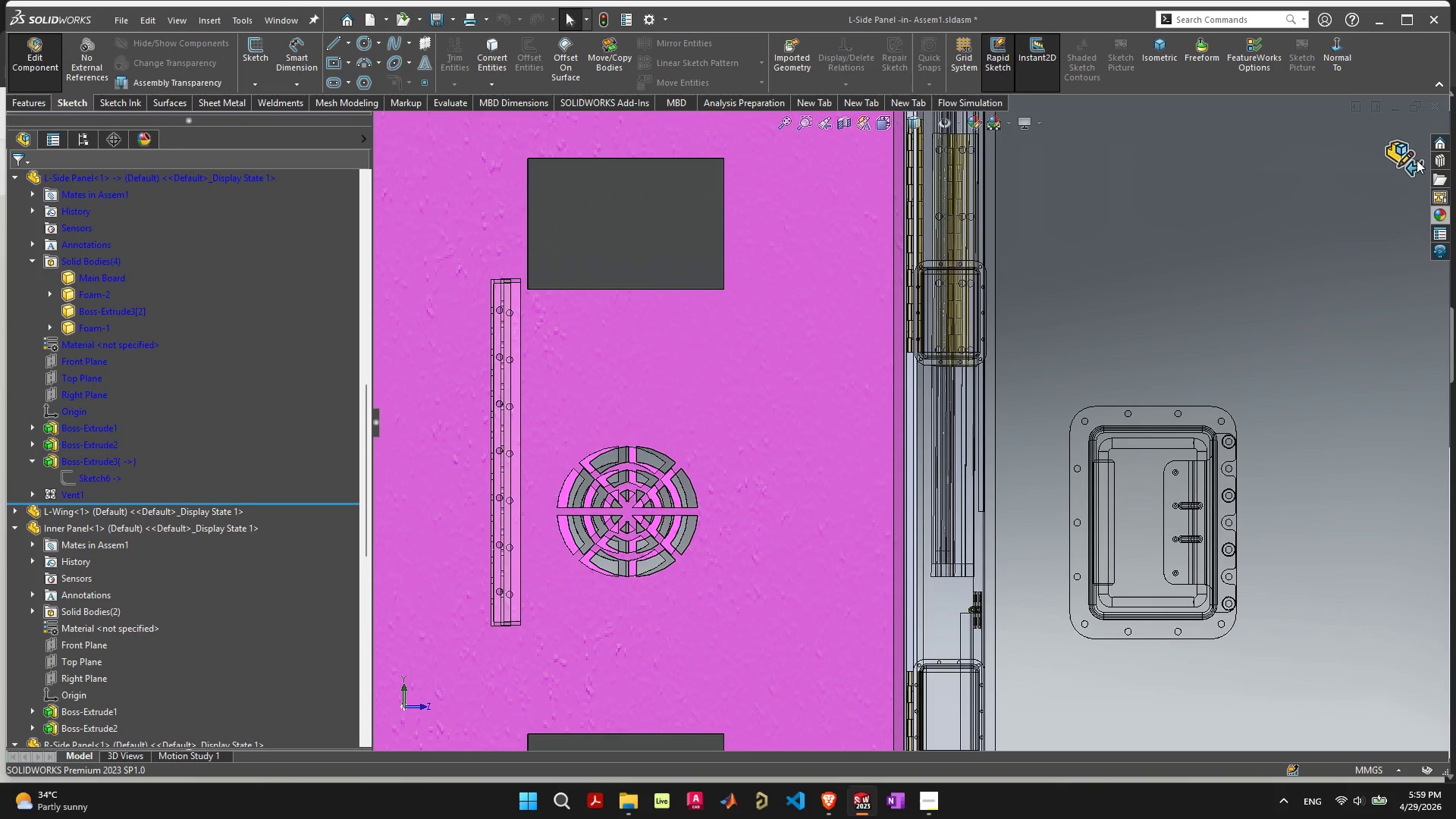 
left_click([1406, 158])
 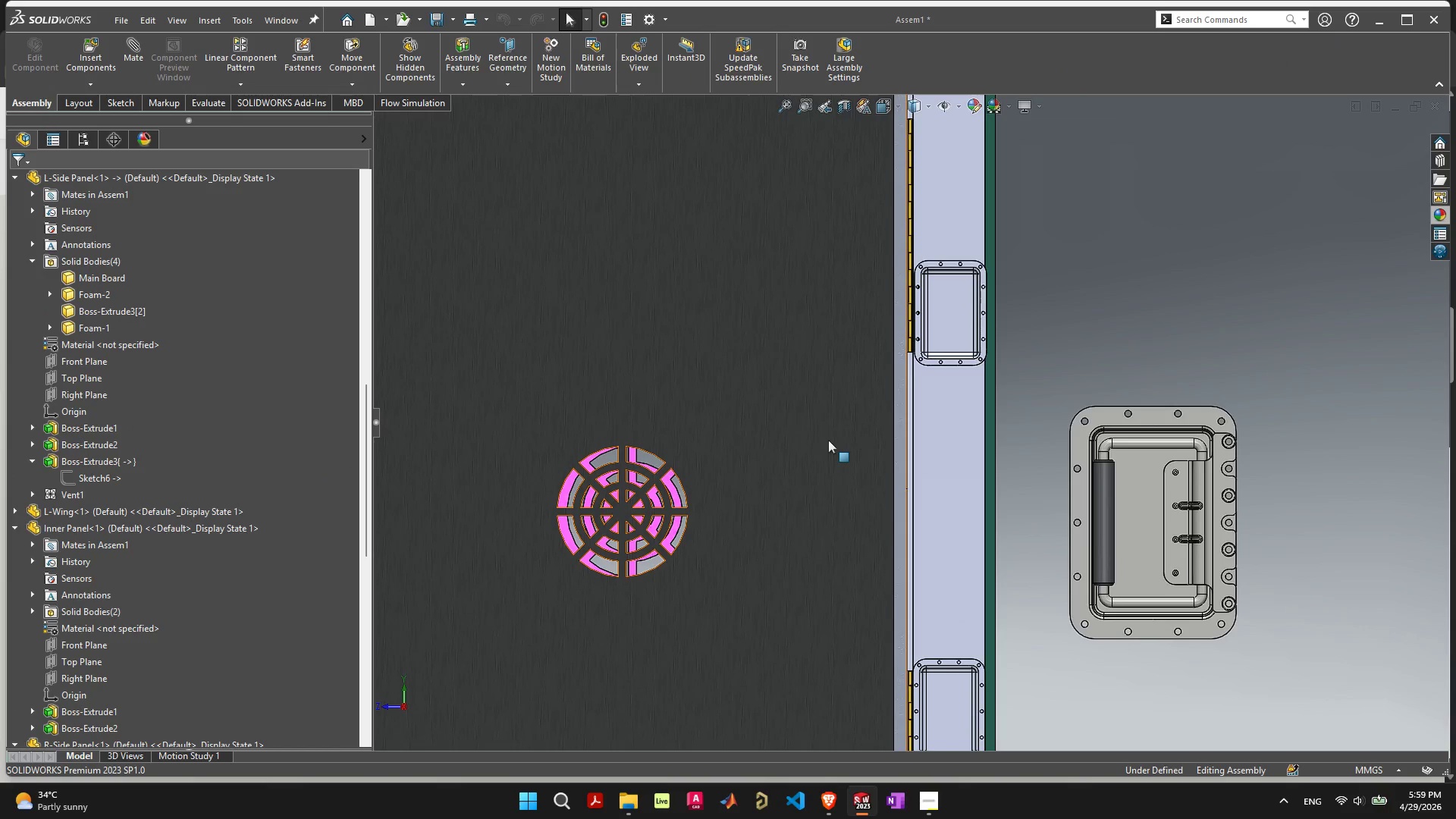 
scroll: coordinate [822, 436], scroll_direction: down, amount: 3.0
 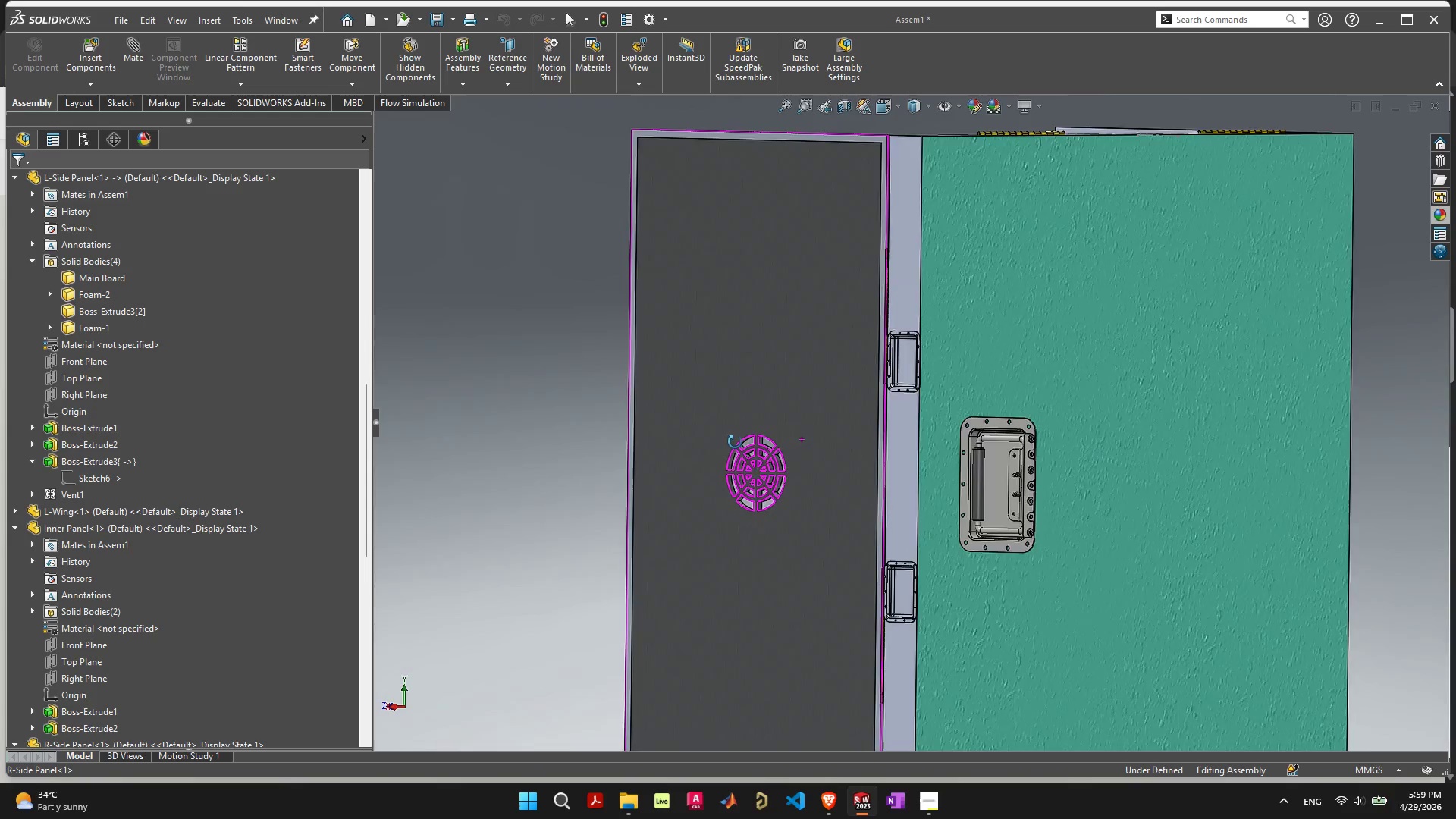 
scroll: coordinate [728, 455], scroll_direction: up, amount: 1.0
 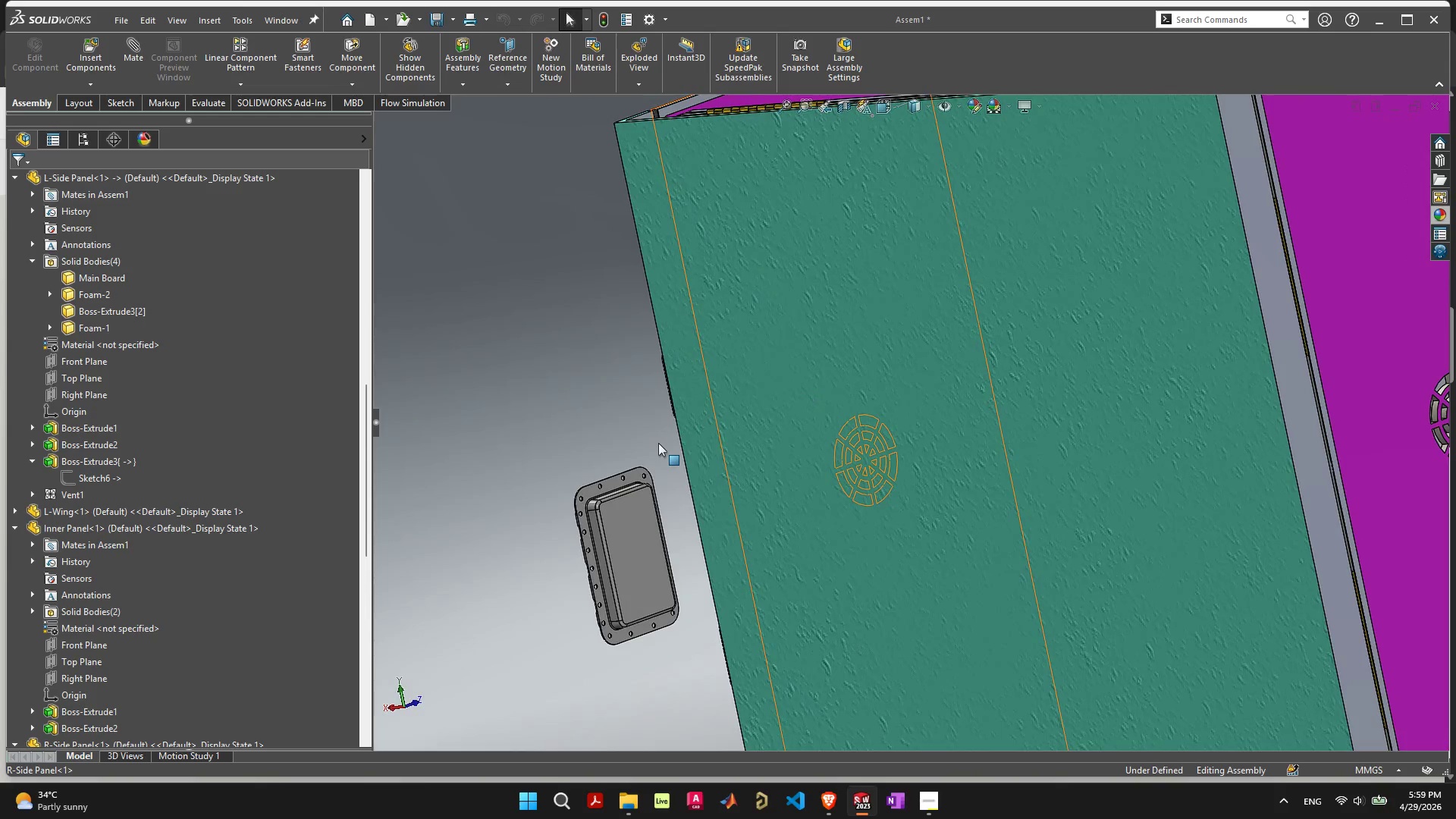 
scroll: coordinate [824, 442], scroll_direction: down, amount: 5.0
 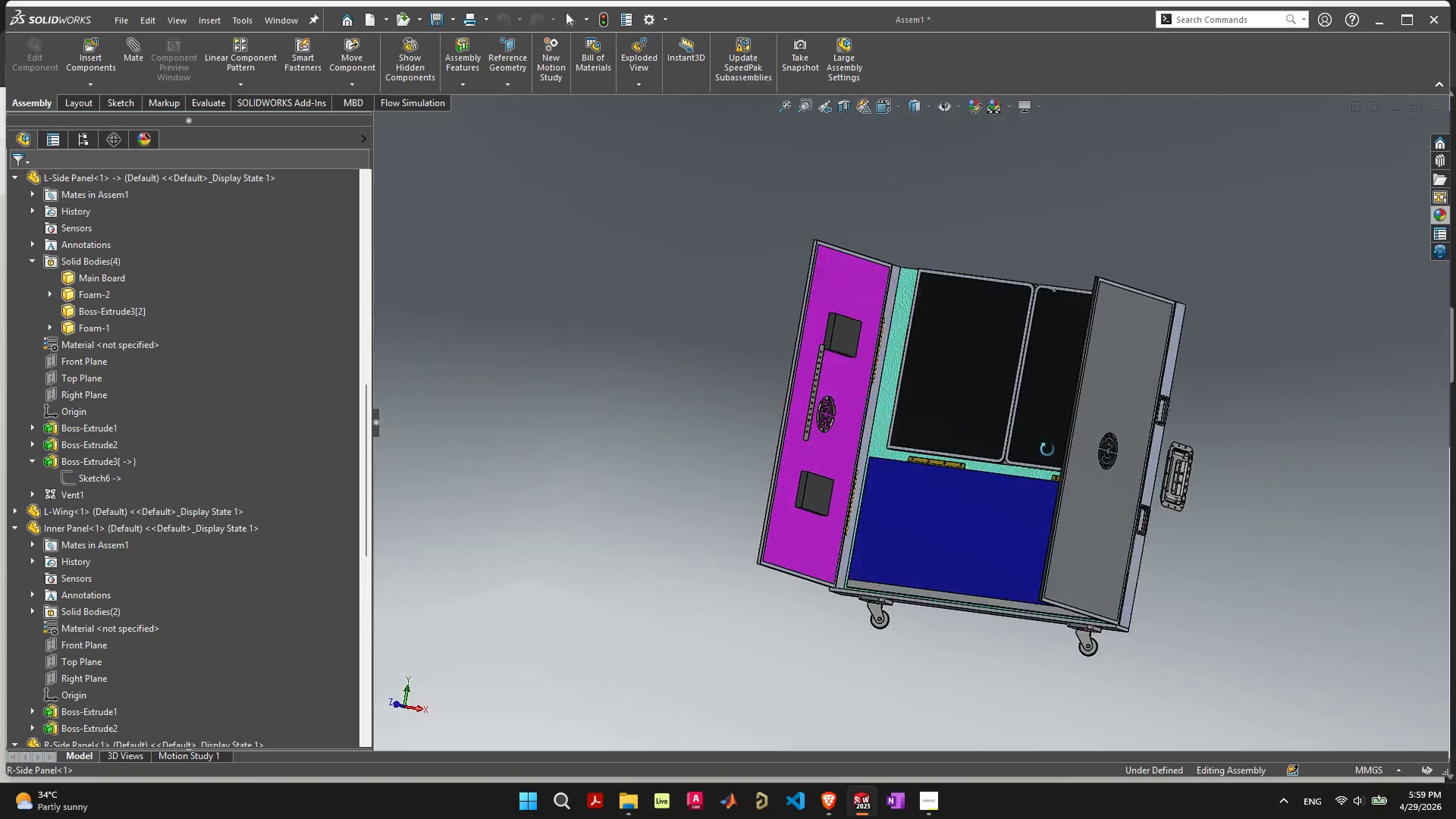 
scroll: coordinate [815, 365], scroll_direction: up, amount: 5.0
 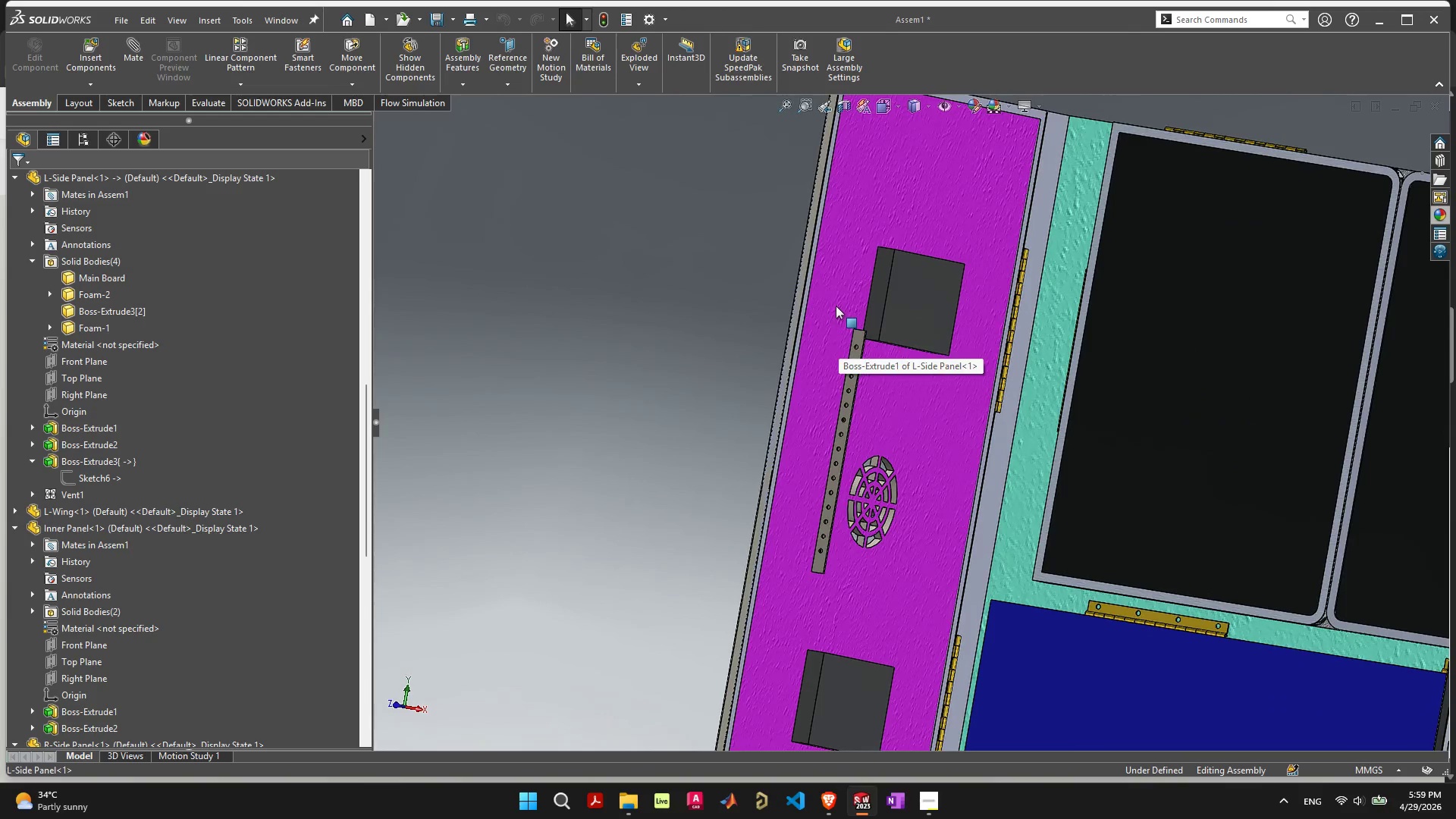 
left_click([836, 306])
 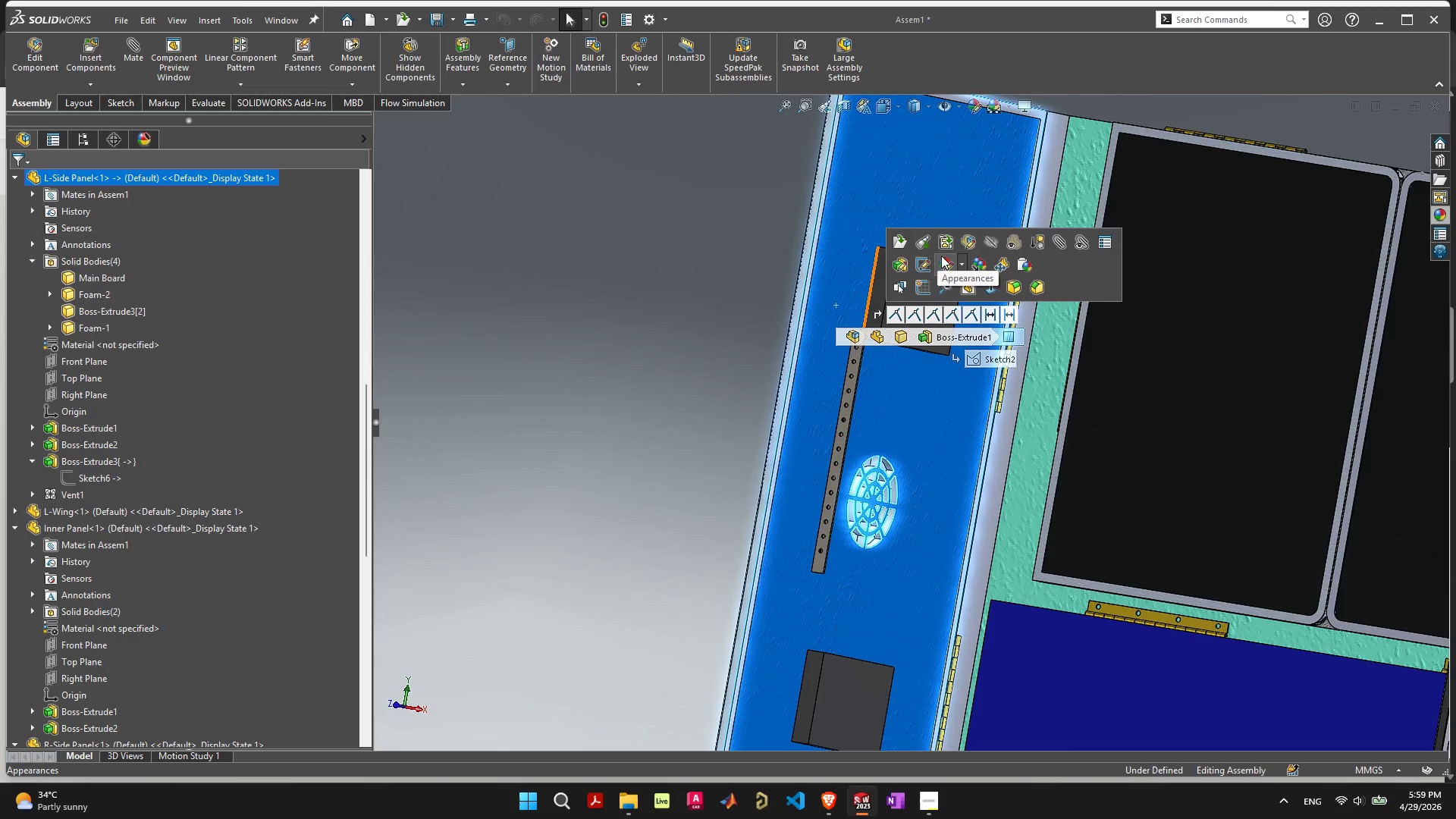 
left_click([943, 260])
 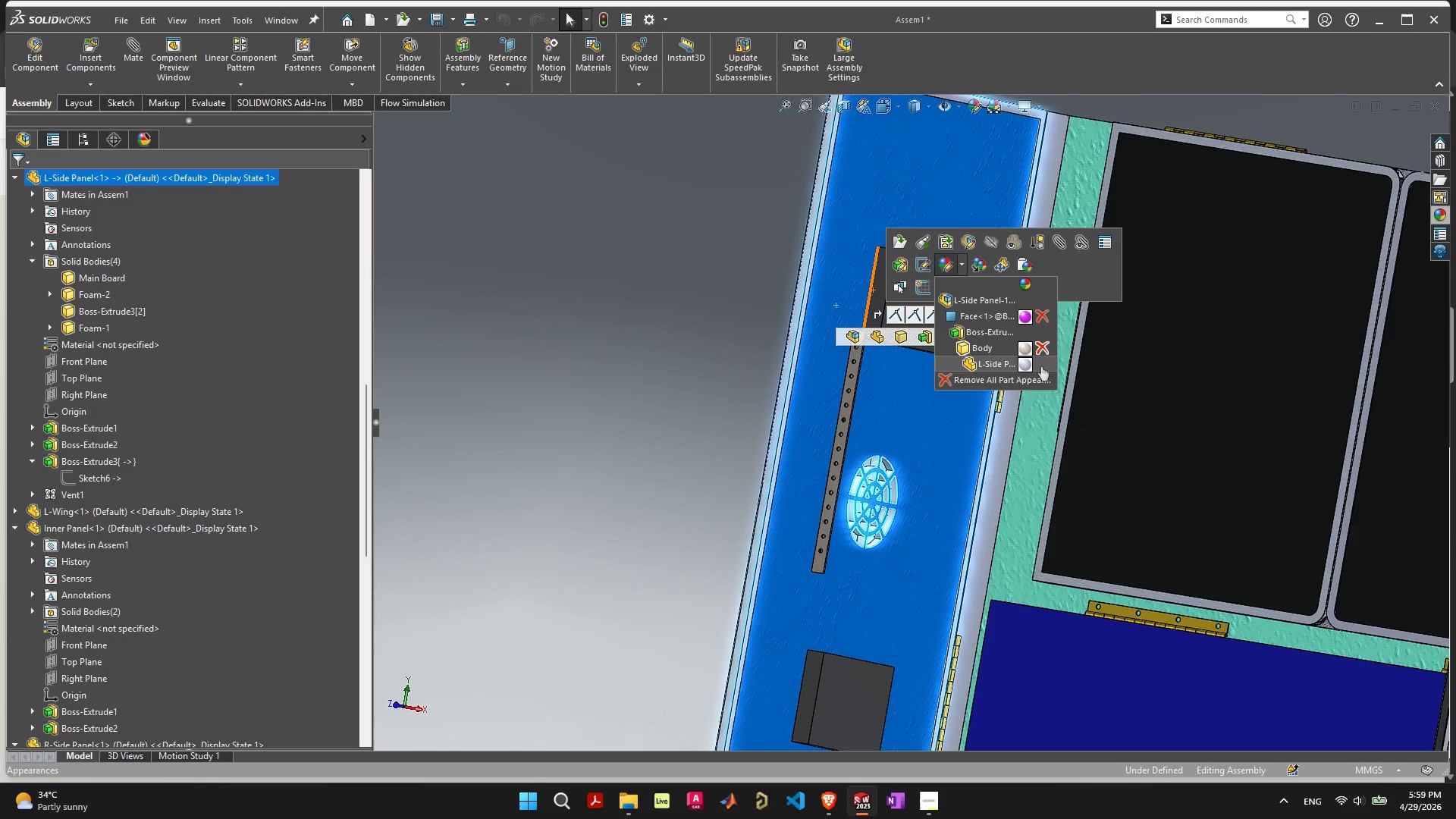 
wait(7.83)
 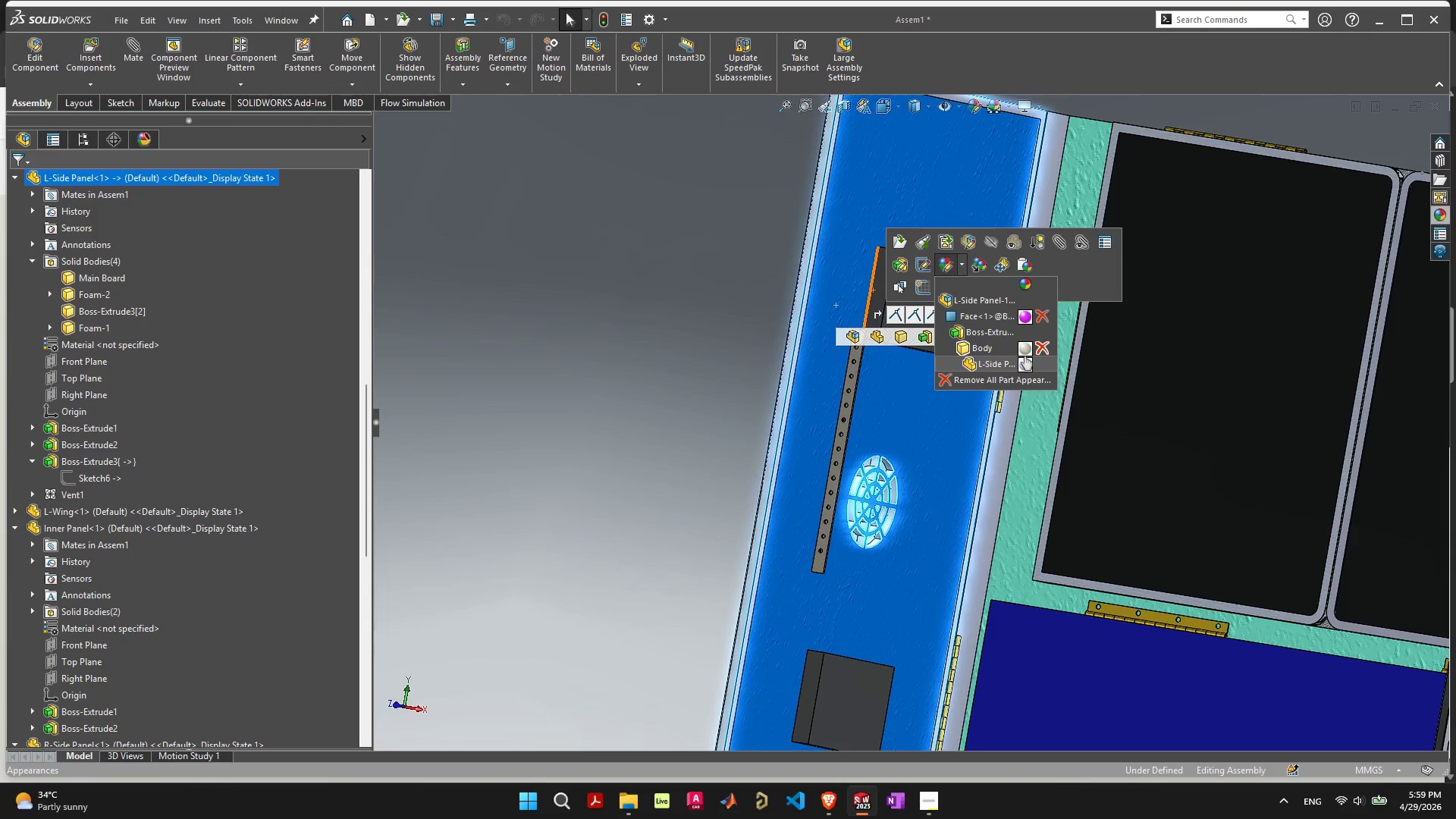 
left_click([1043, 319])
 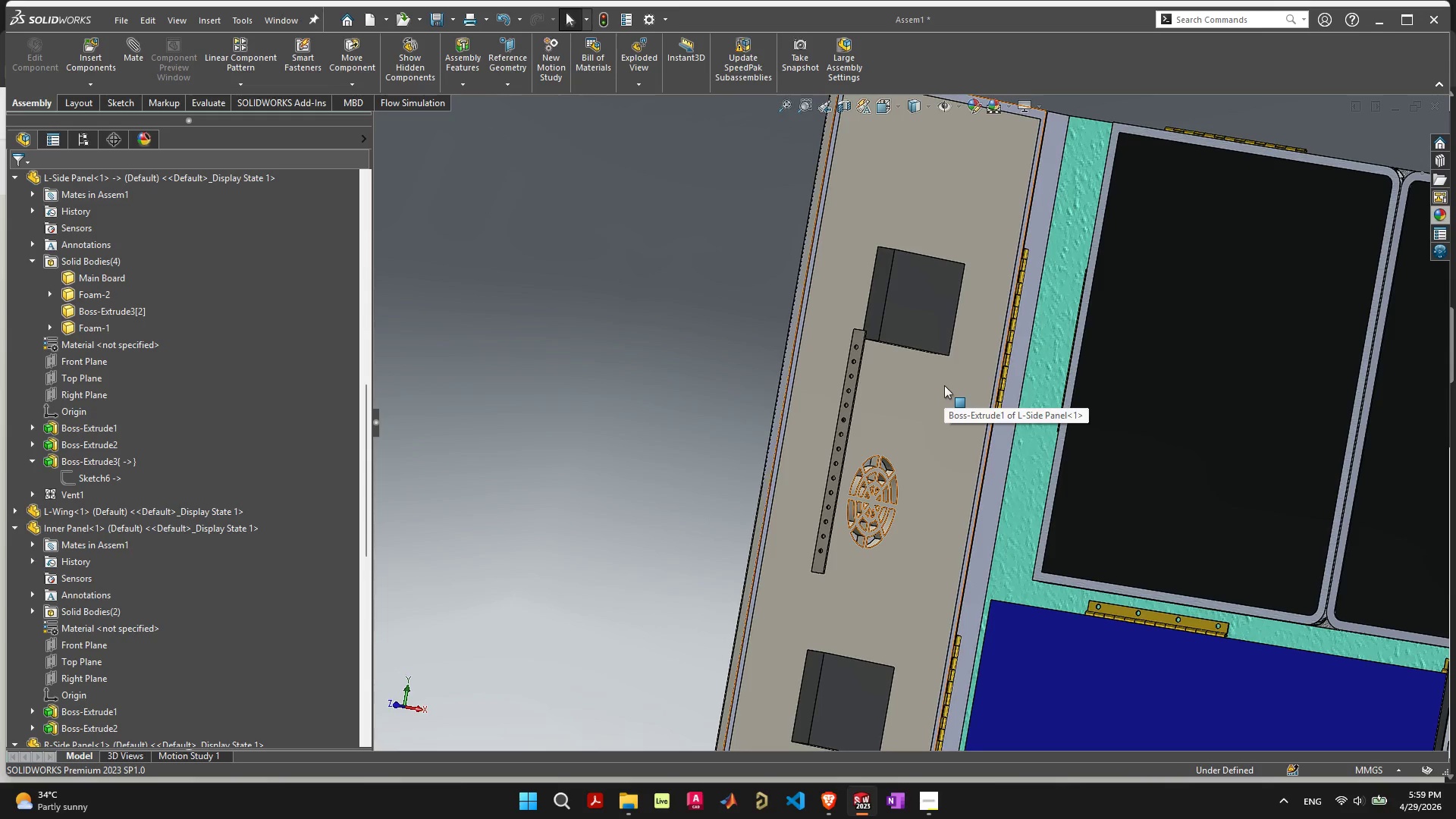 
left_click([944, 385])
 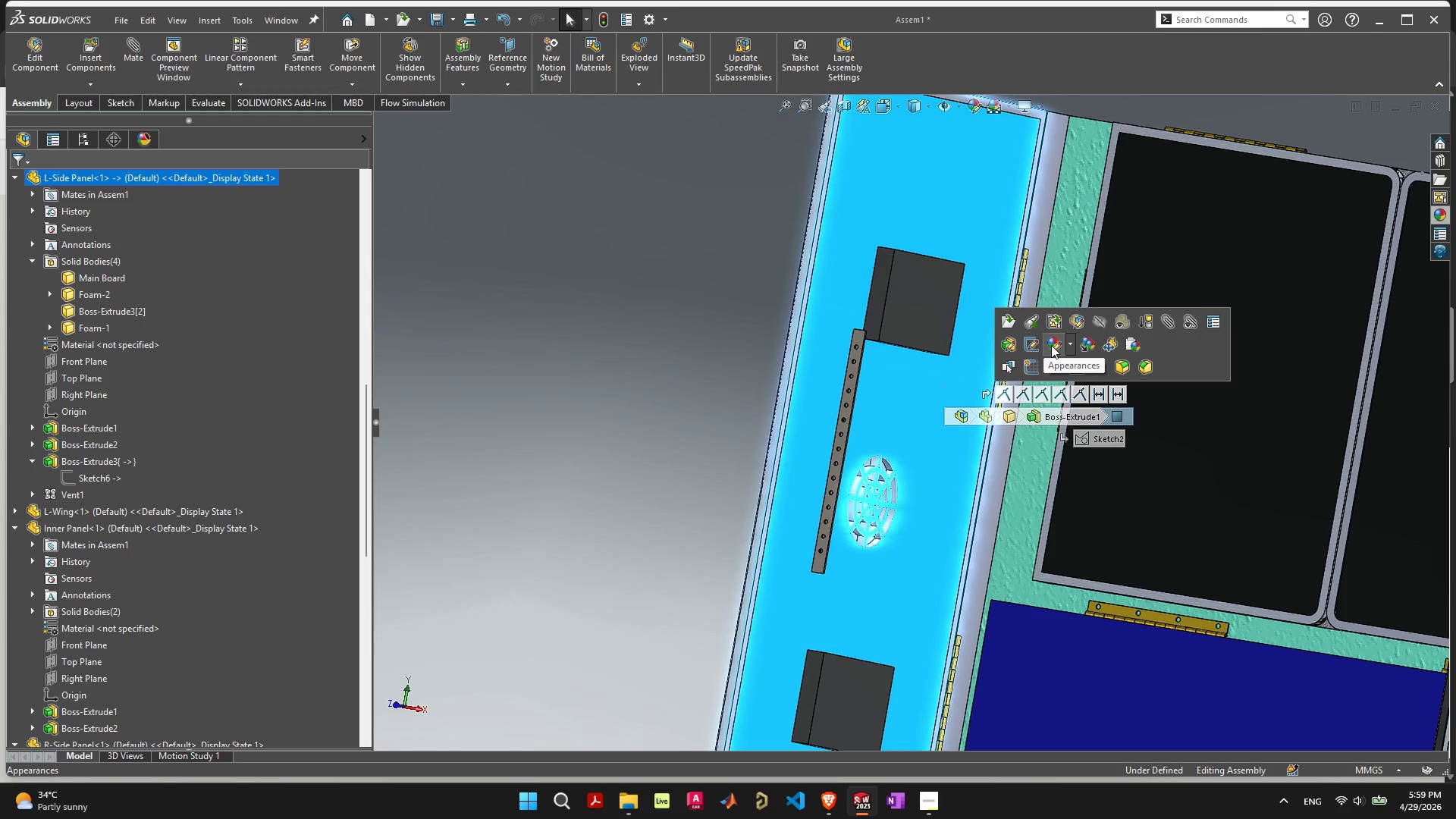 
left_click([1051, 345])
 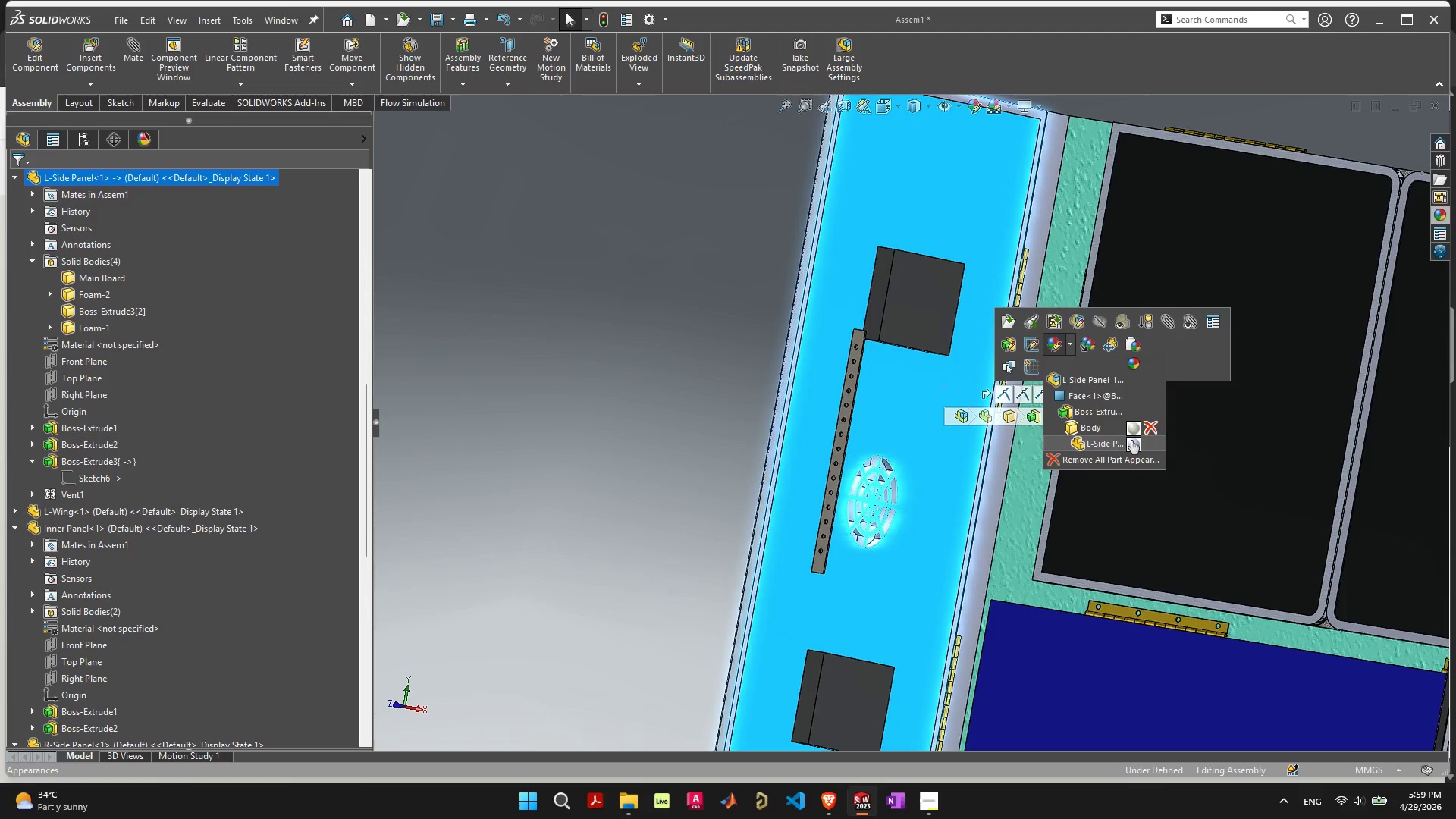 
left_click([1131, 442])
 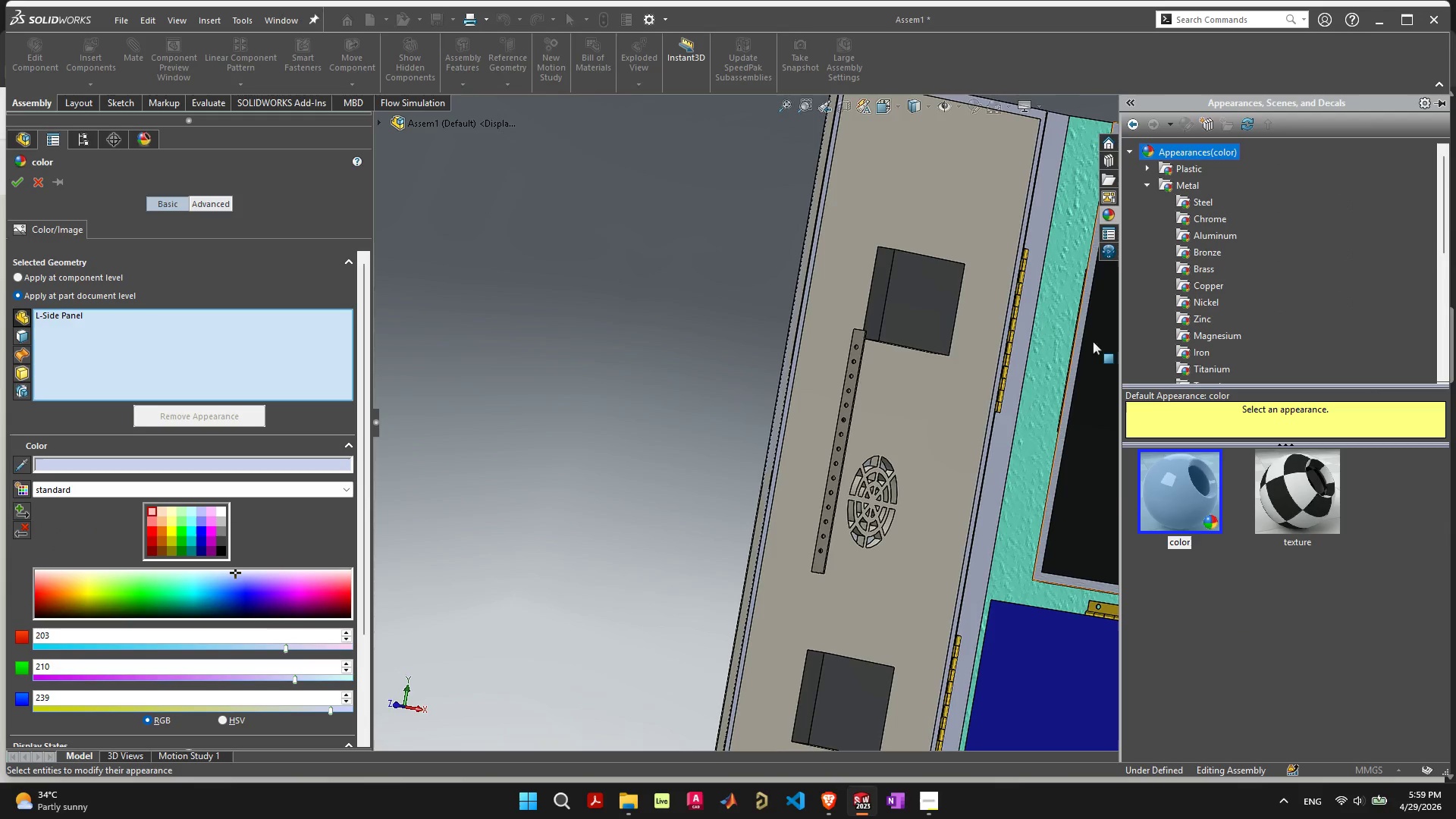 
scroll: coordinate [1206, 320], scroll_direction: down, amount: 6.0
 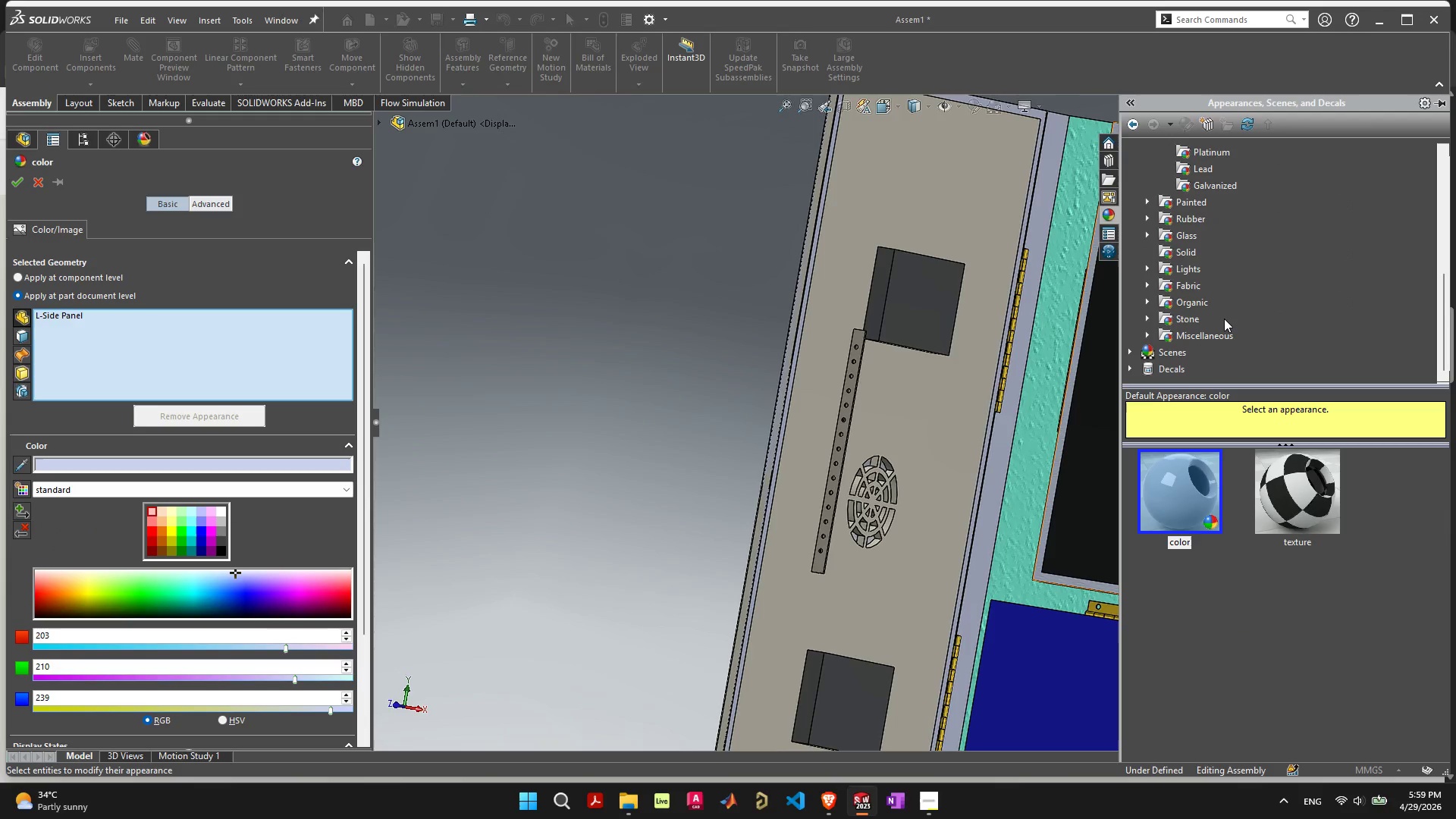 
scroll: coordinate [1225, 321], scroll_direction: up, amount: 5.0
 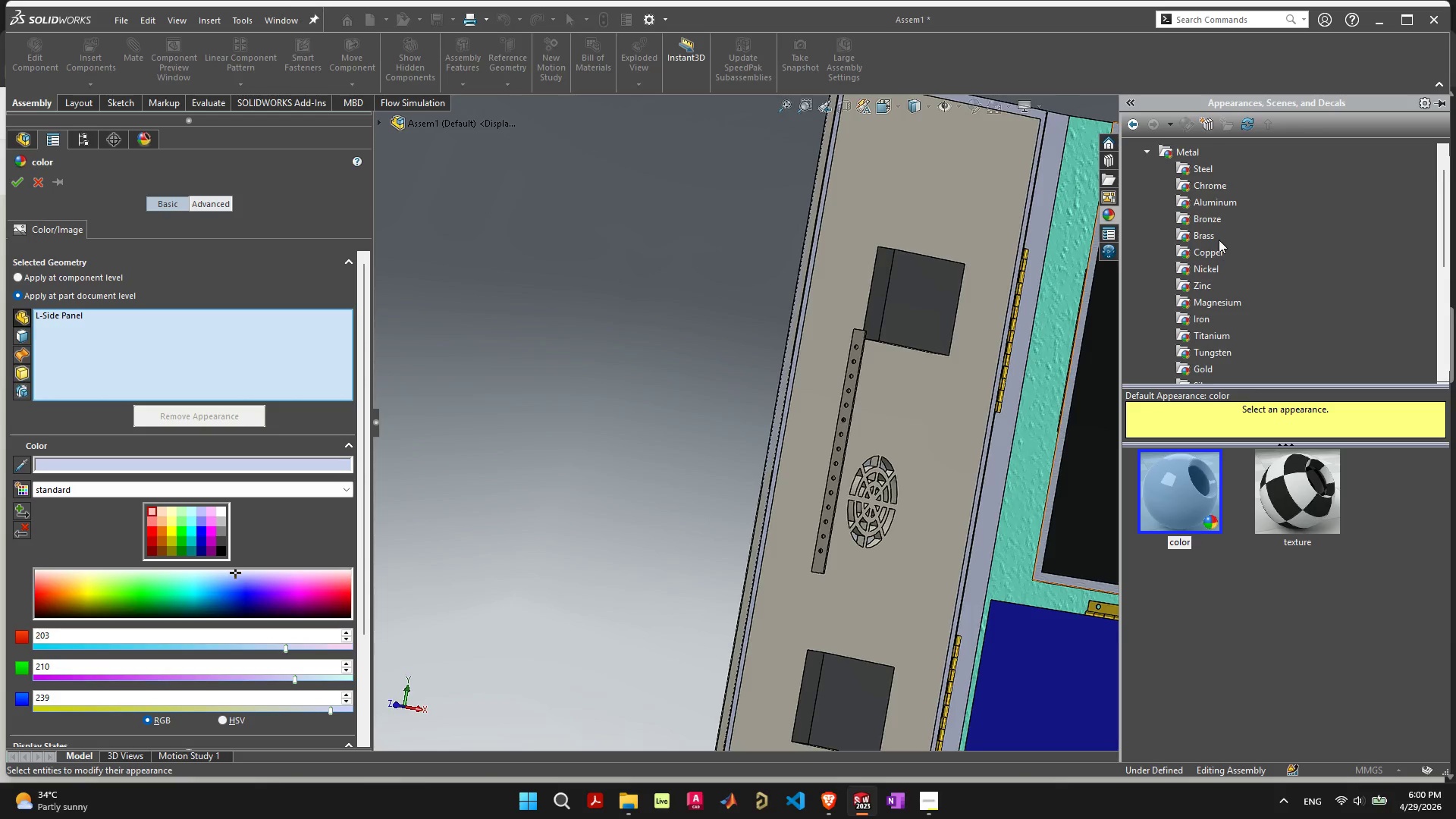 
scroll: coordinate [1213, 209], scroll_direction: down, amount: 3.0
 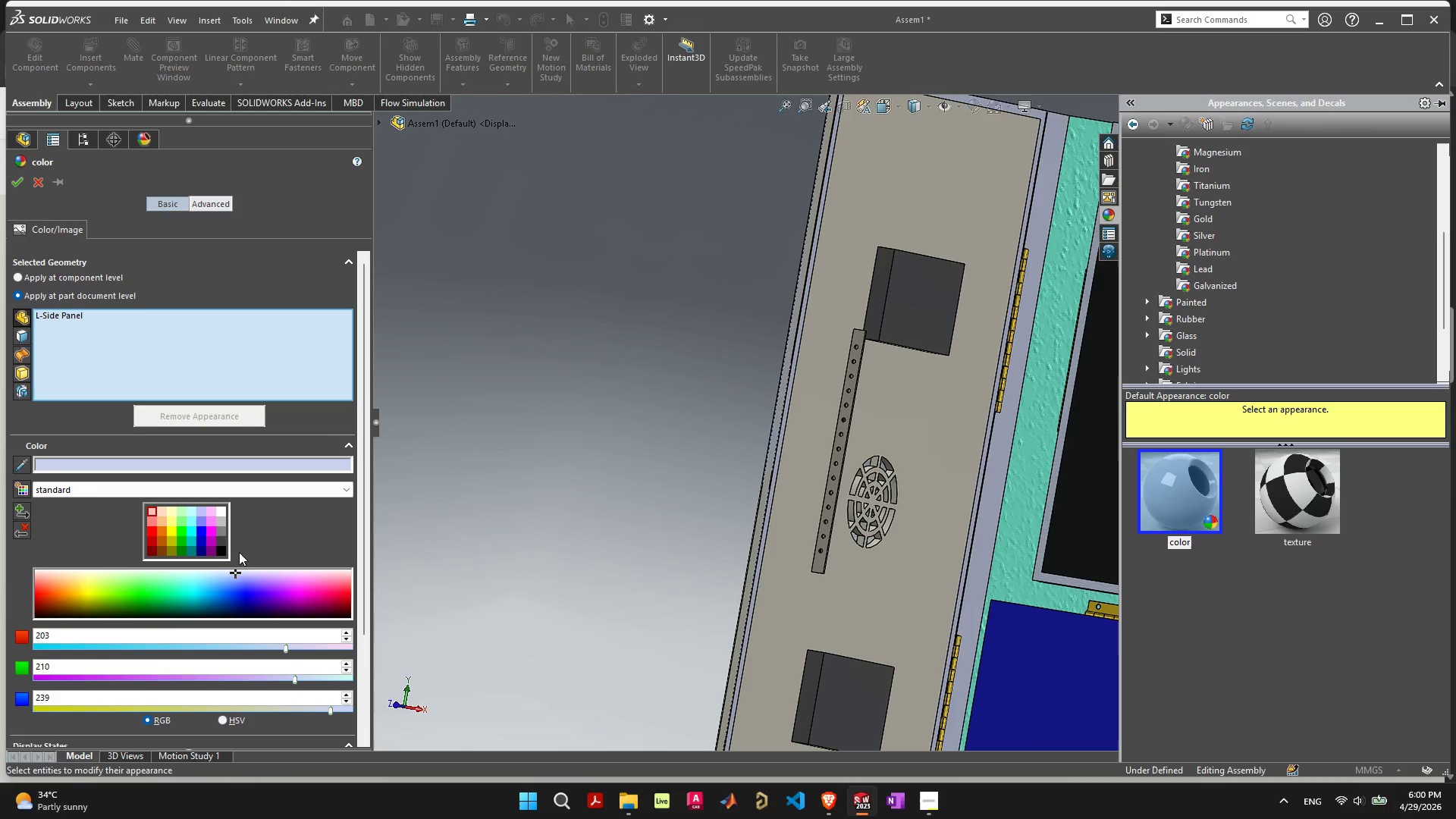 
left_click([221, 556])
 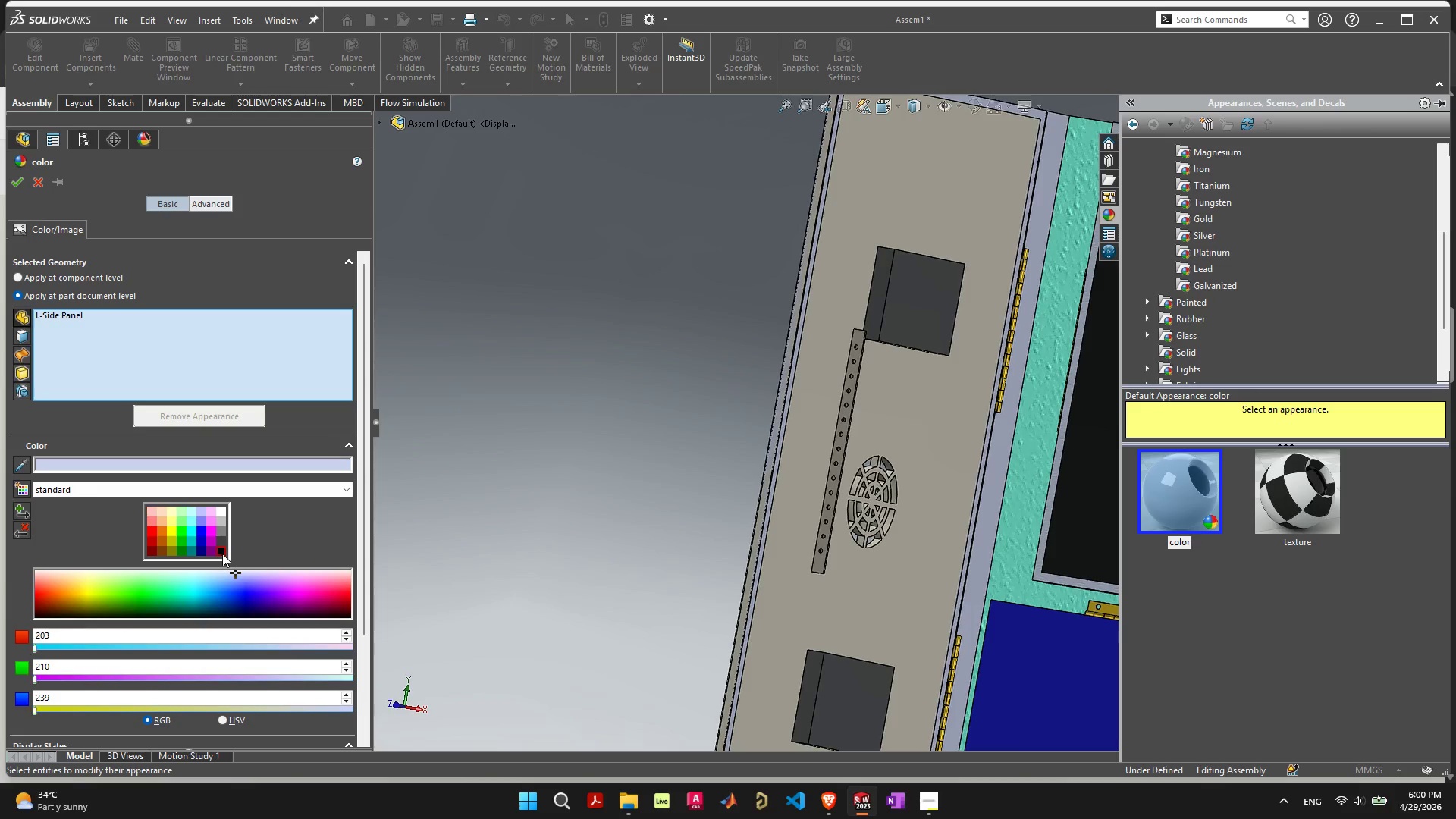 
left_click([222, 554])
 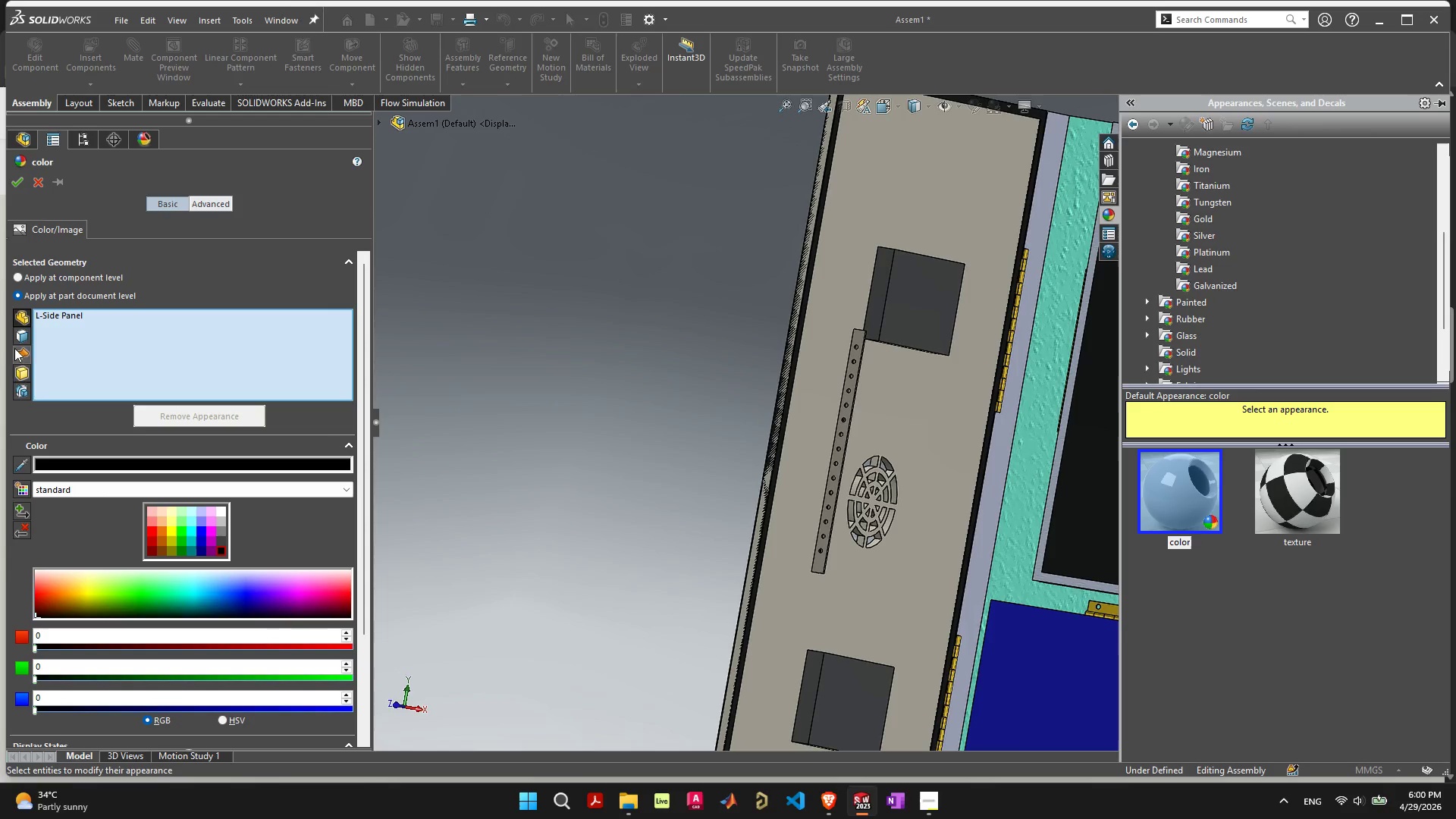 
left_click([14, 367])
 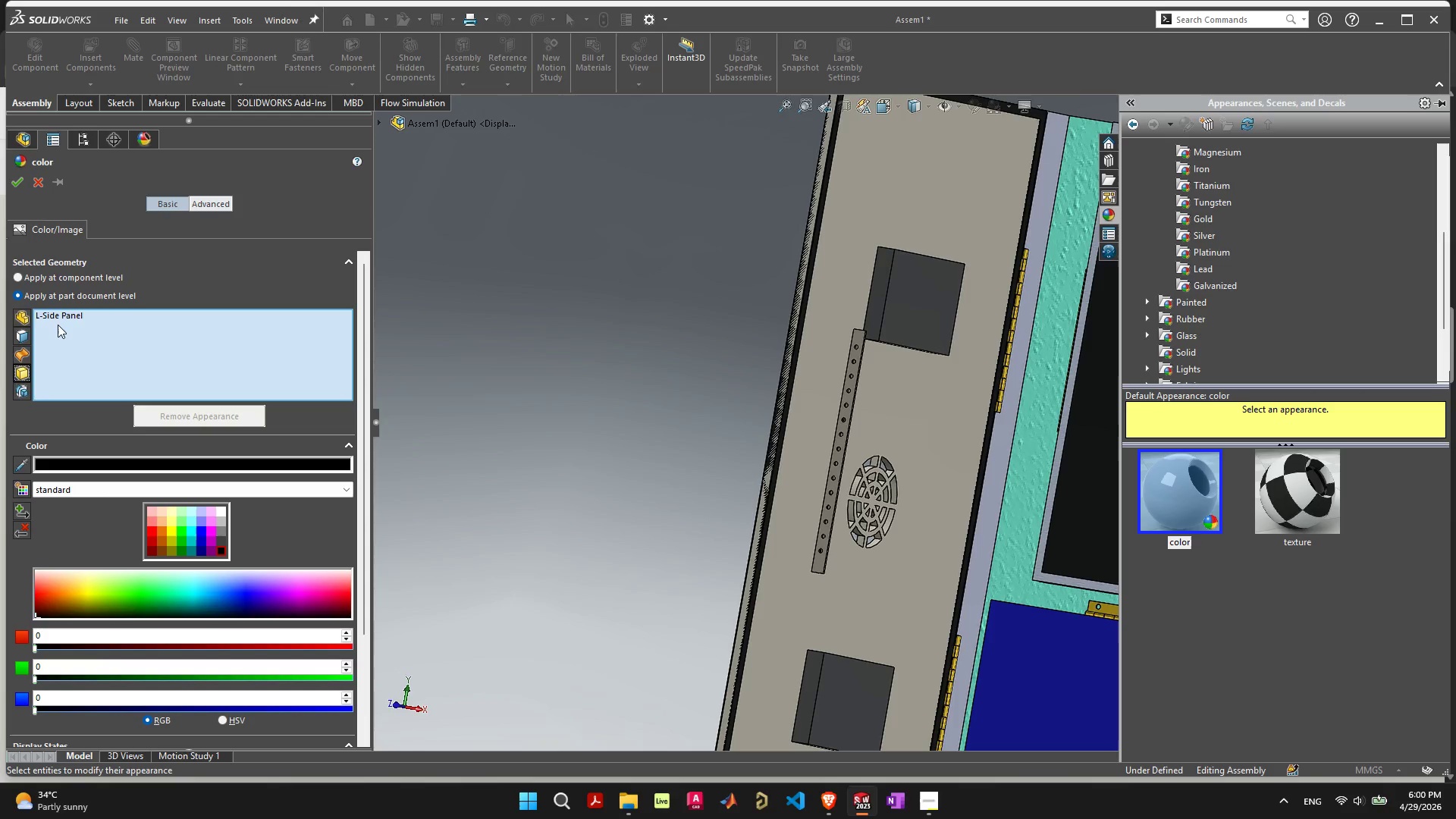 
left_click([61, 314])
 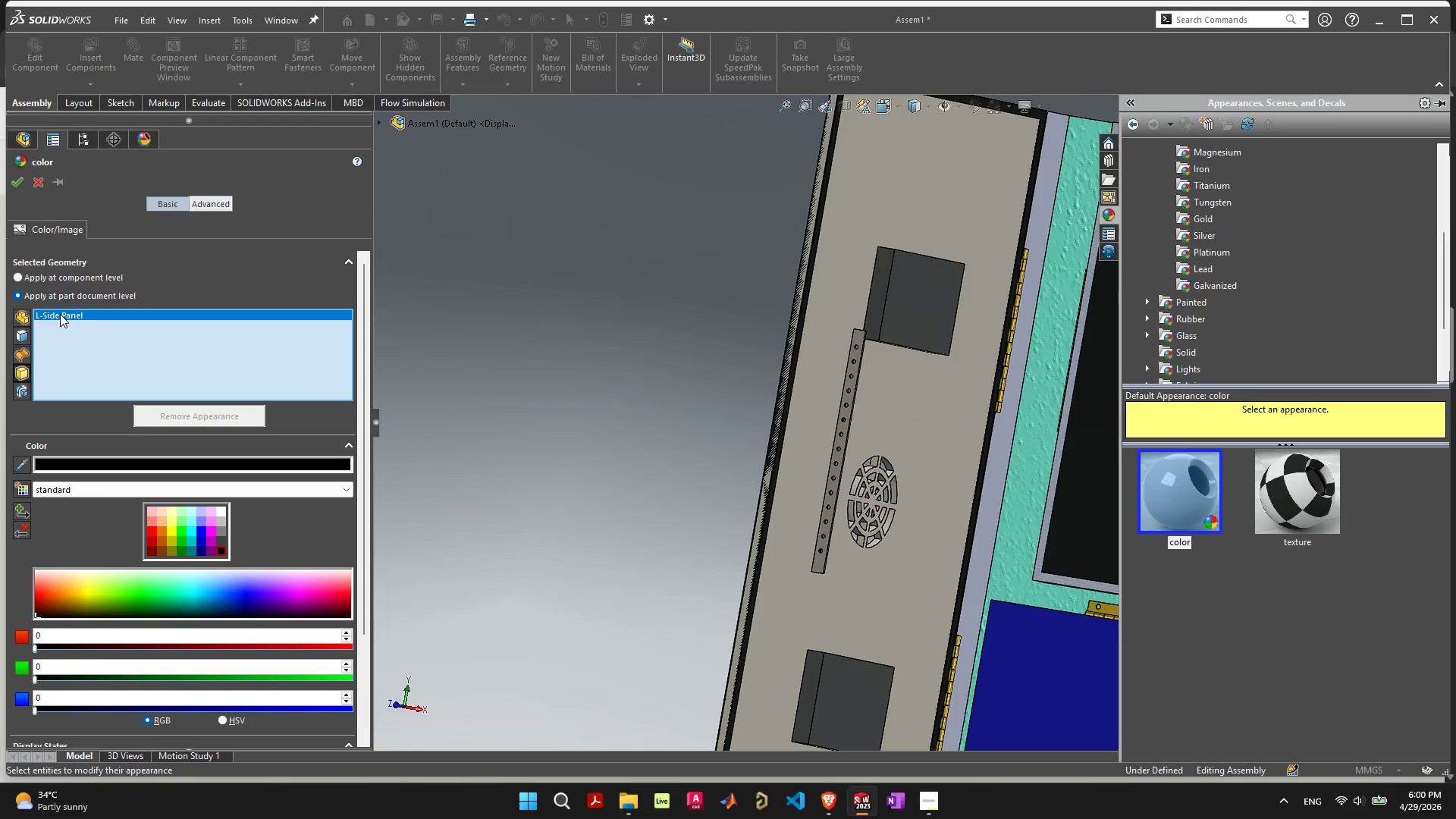 
key(Delete)
 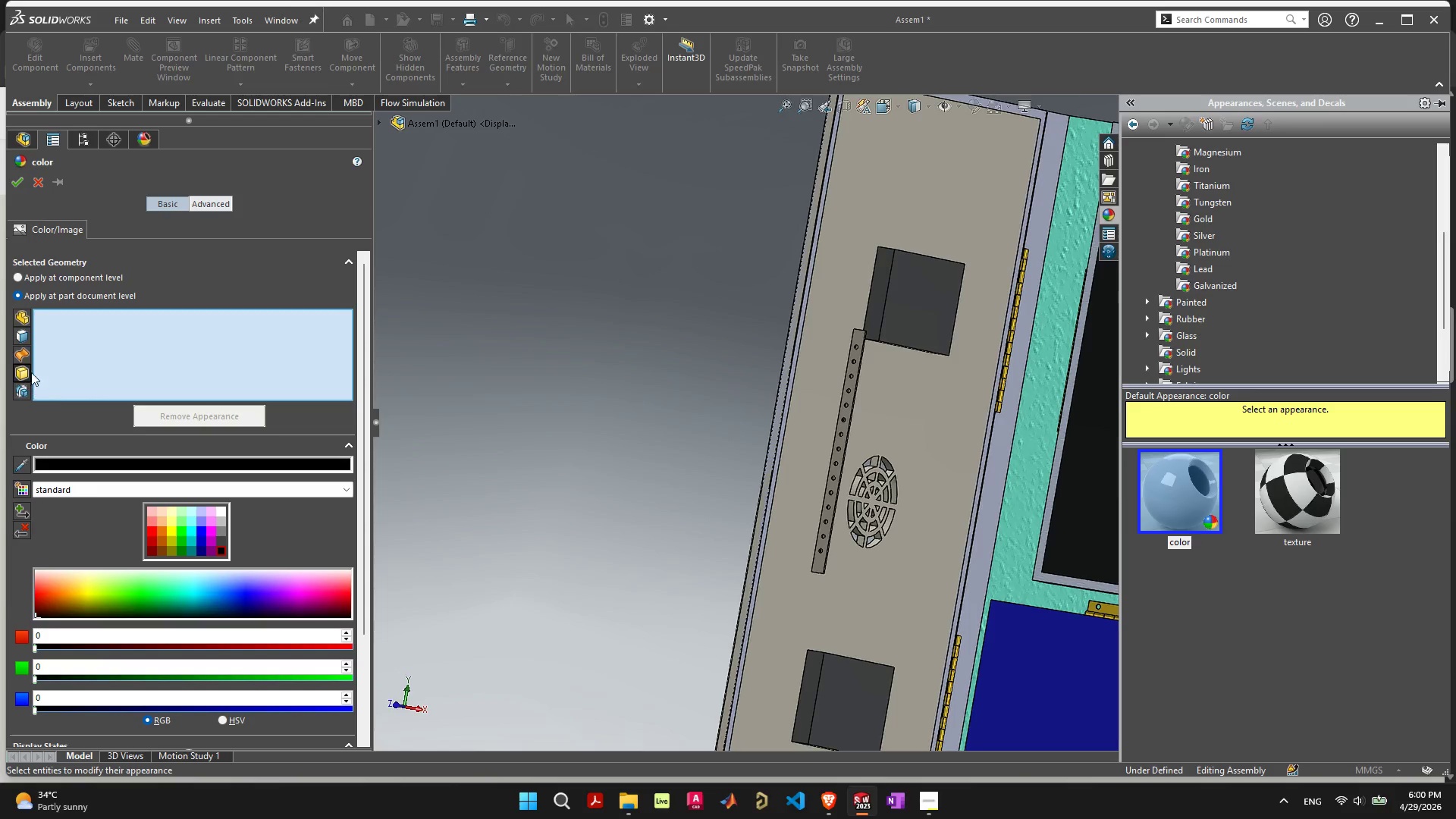 
left_click([23, 373])
 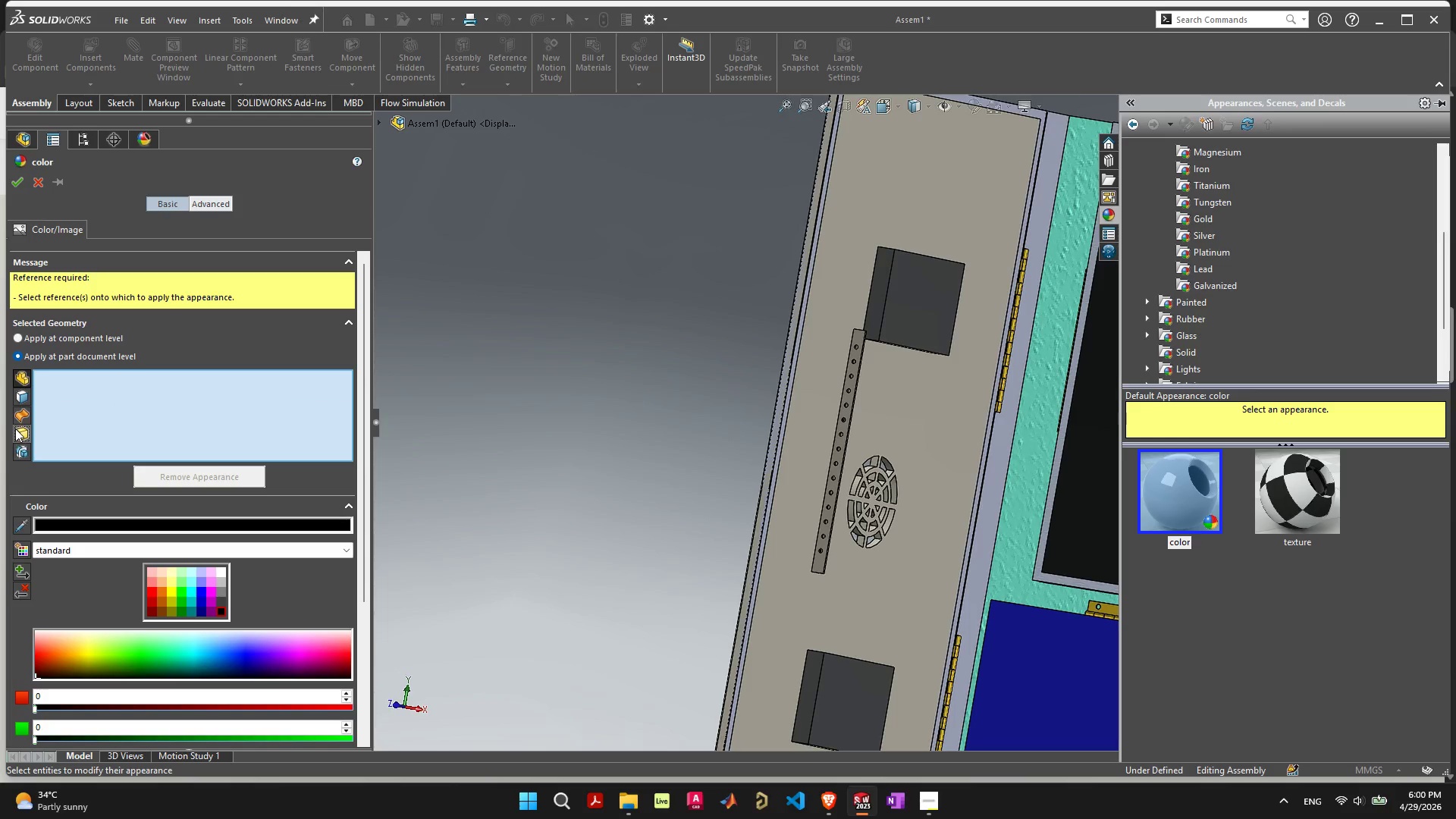 
left_click([19, 429])
 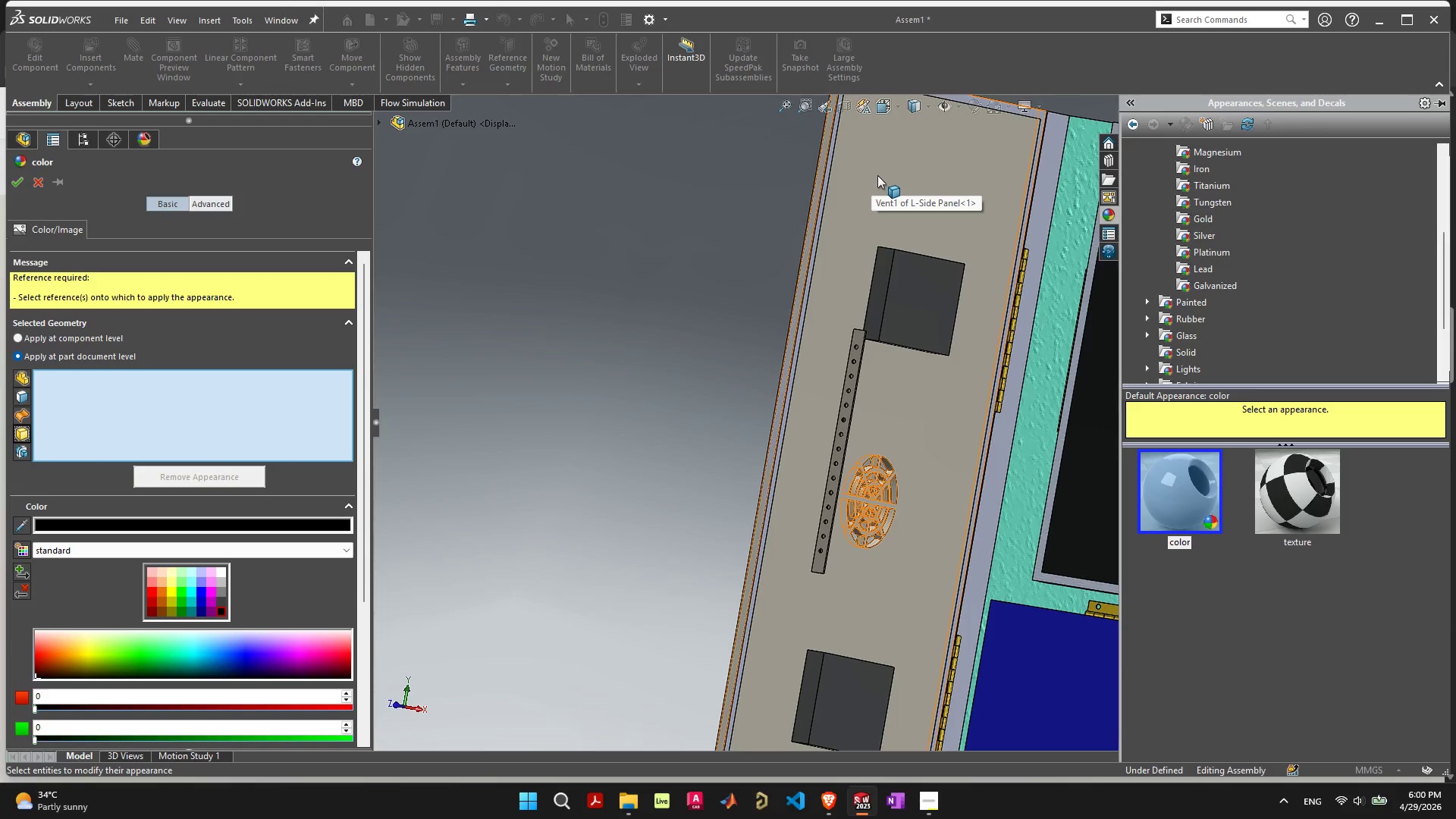 
left_click([877, 175])
 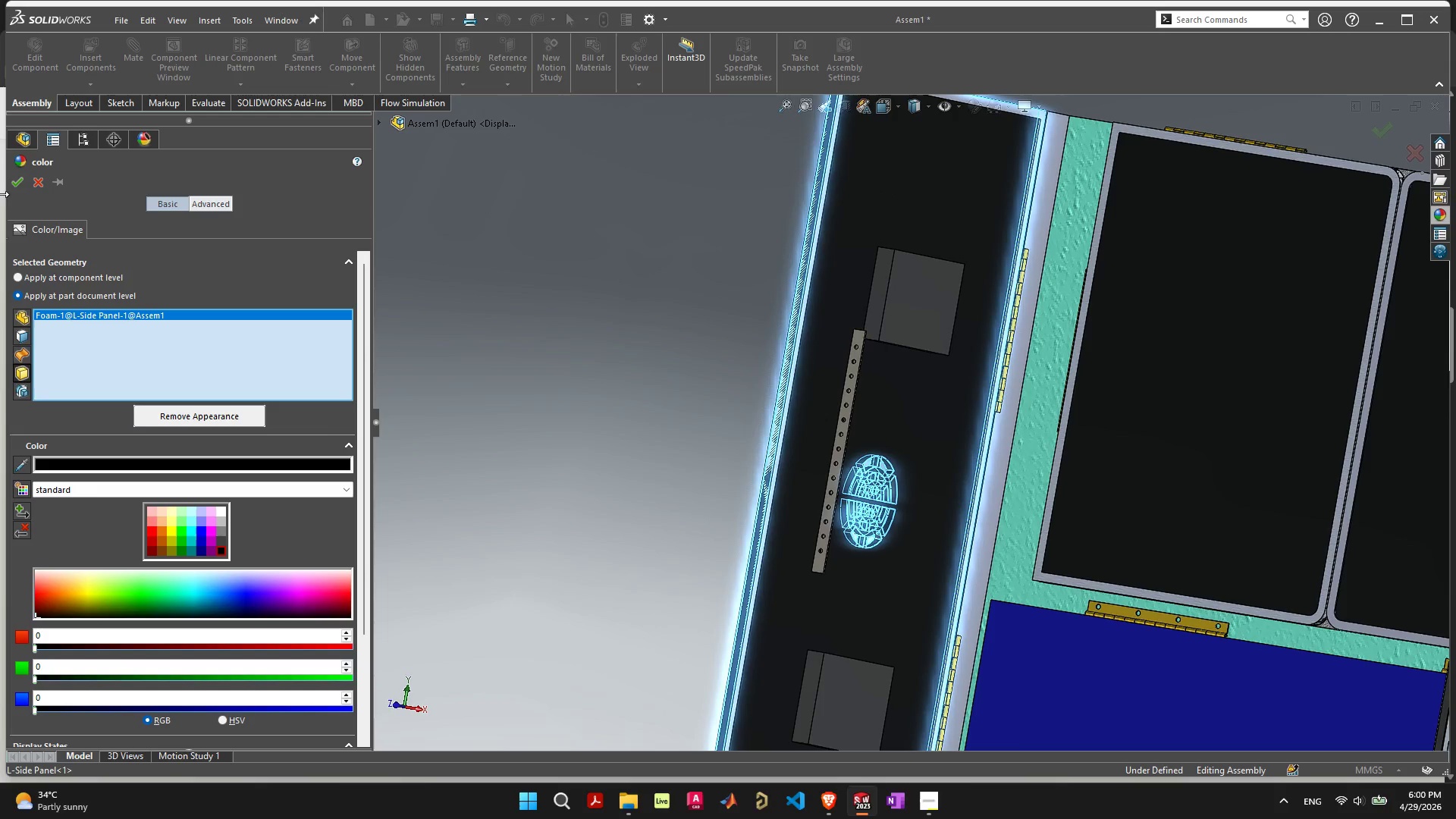 
left_click([14, 185])
 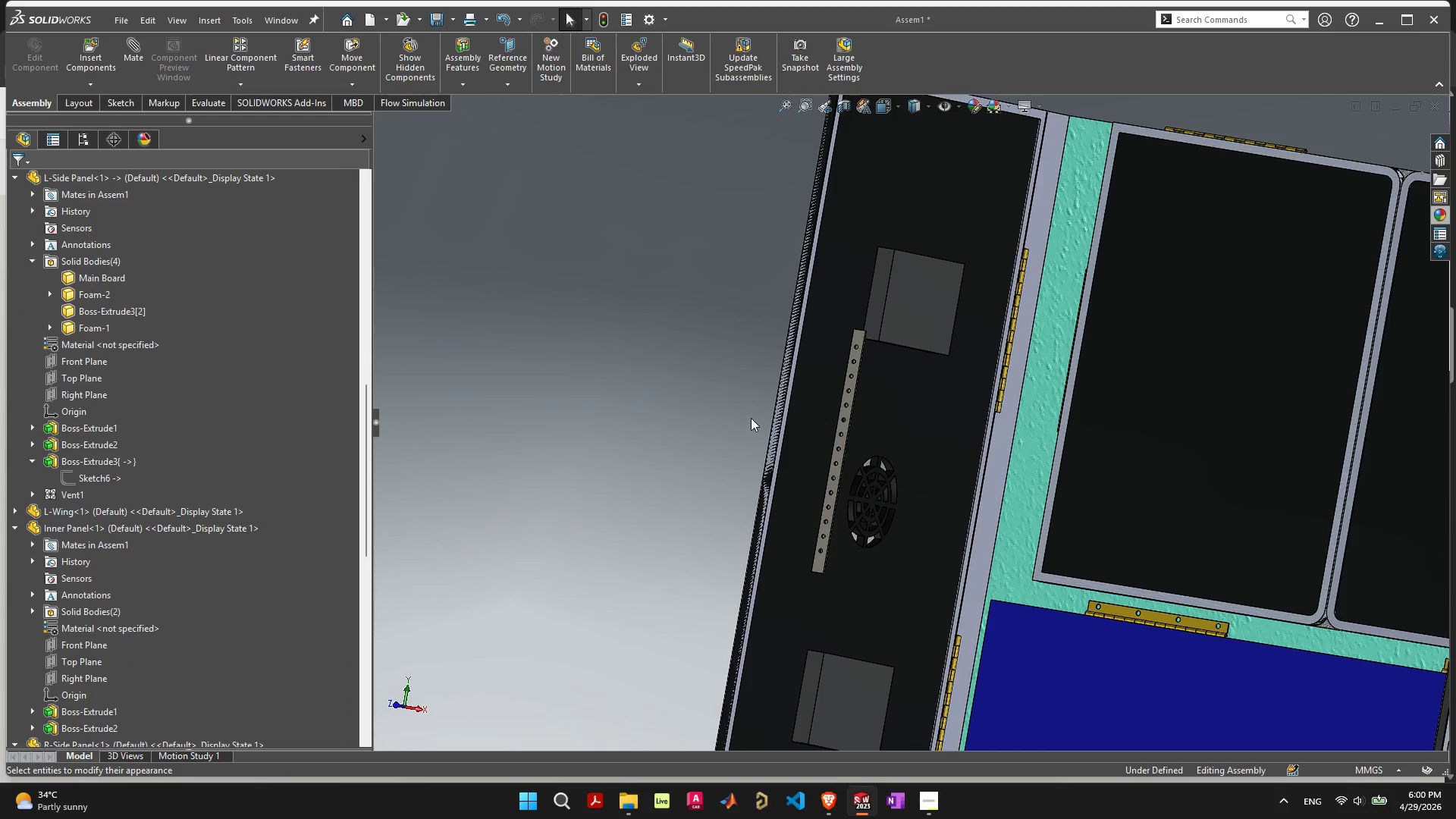 
scroll: coordinate [748, 419], scroll_direction: up, amount: 1.0
 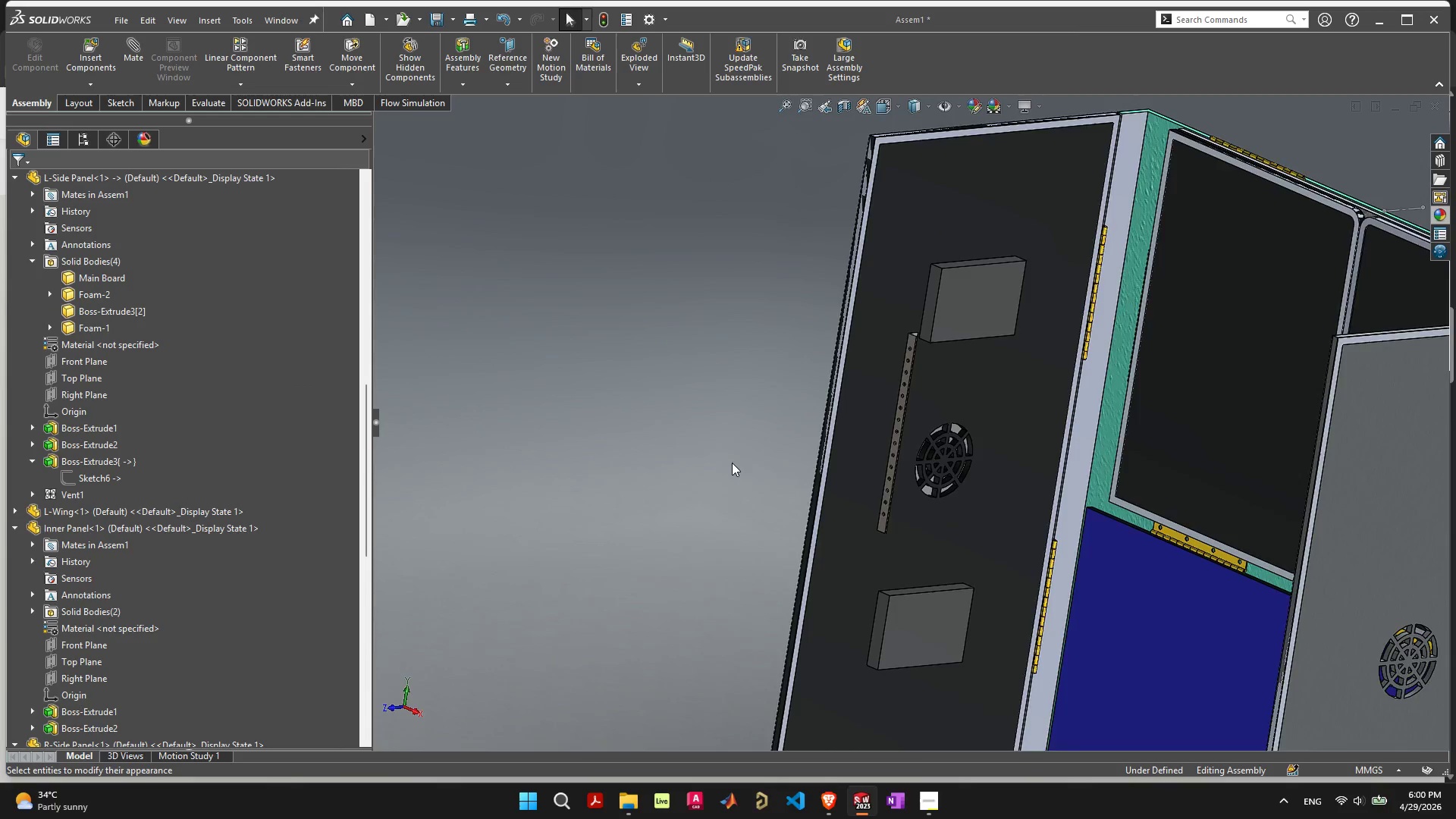 
scroll: coordinate [739, 463], scroll_direction: down, amount: 7.0
 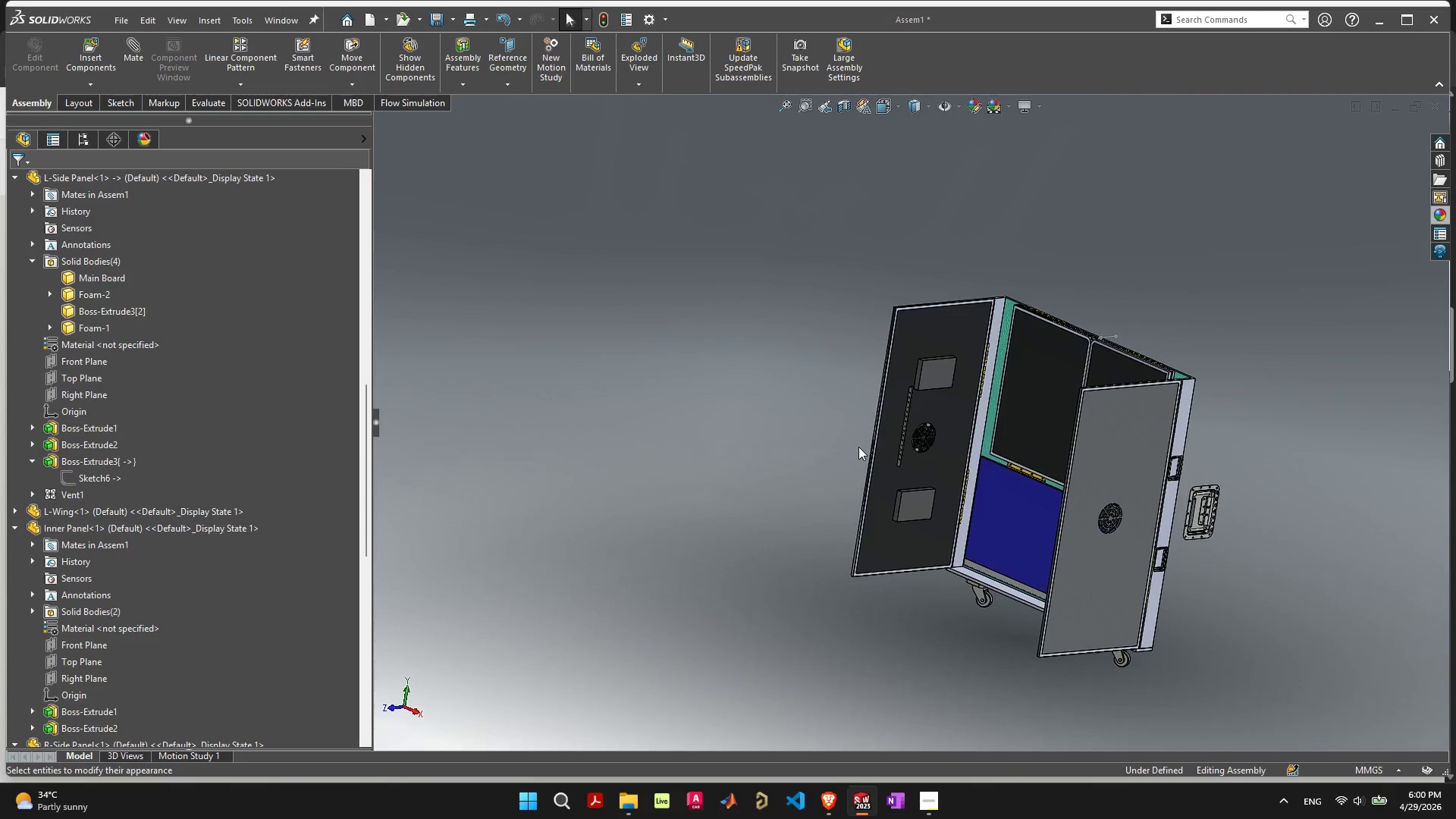 
scroll: coordinate [962, 427], scroll_direction: up, amount: 5.0
 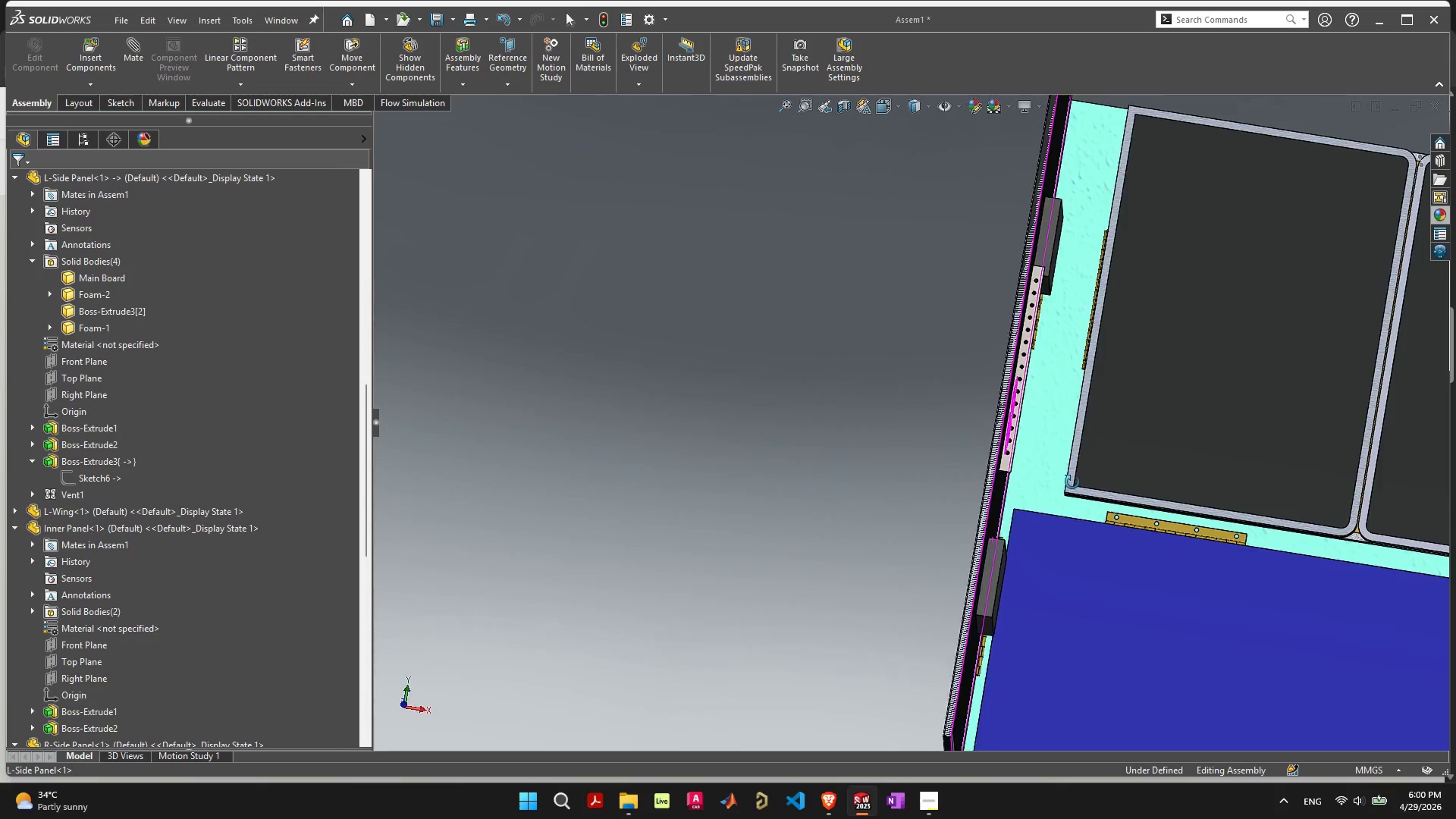 
scroll: coordinate [1123, 514], scroll_direction: down, amount: 5.0
 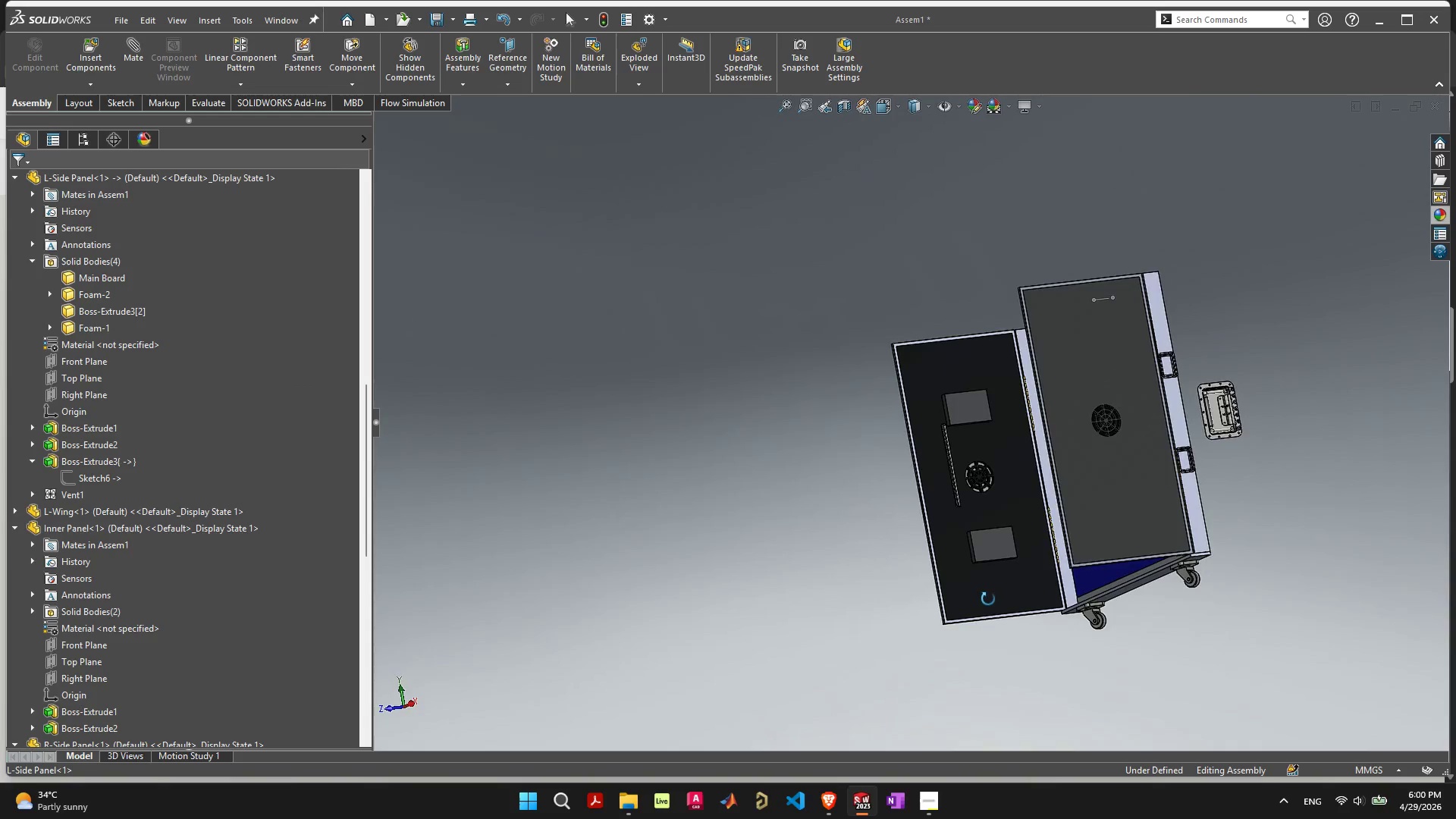 
scroll: coordinate [996, 638], scroll_direction: up, amount: 1.0
 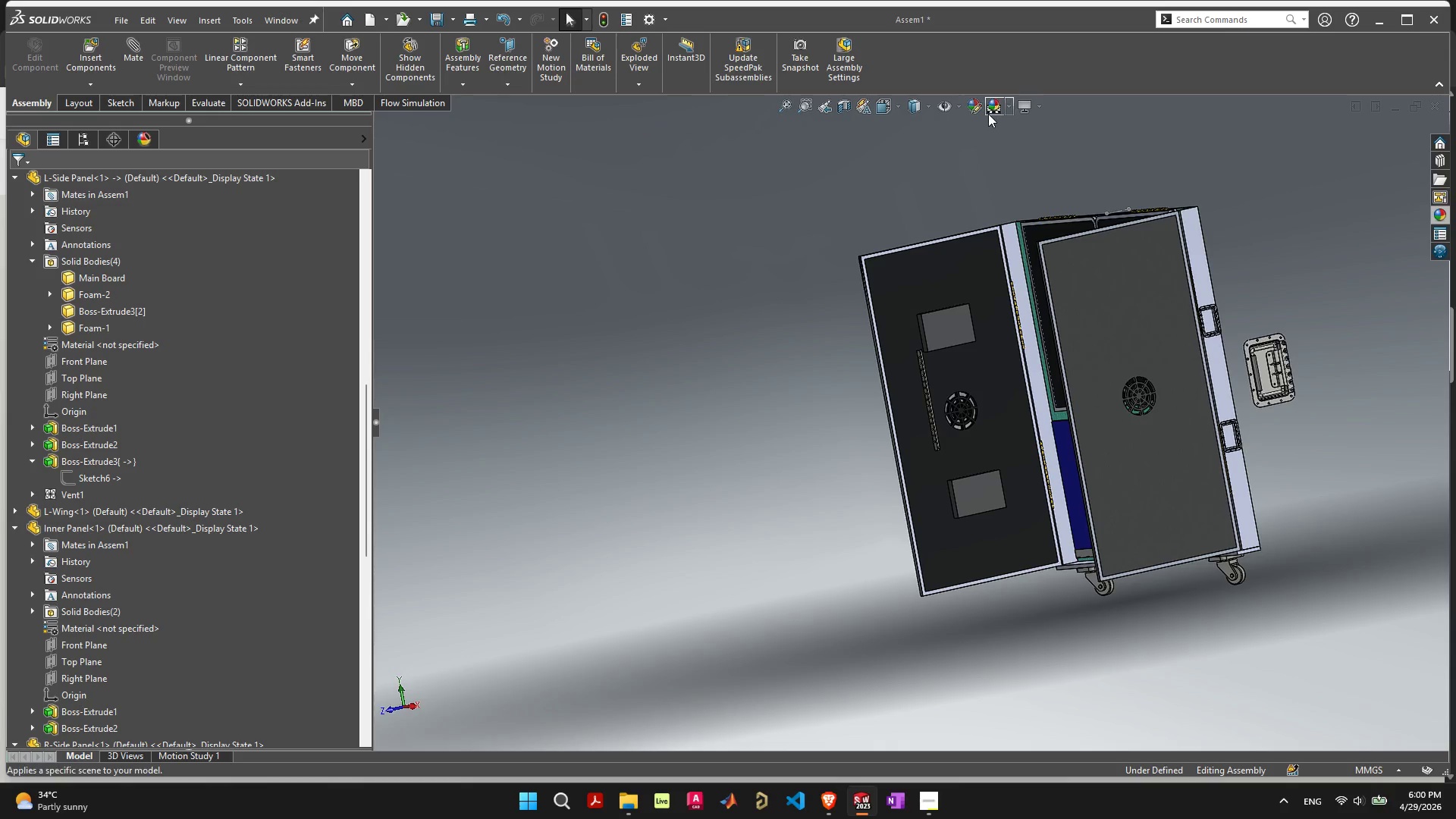 
left_click([990, 113])
 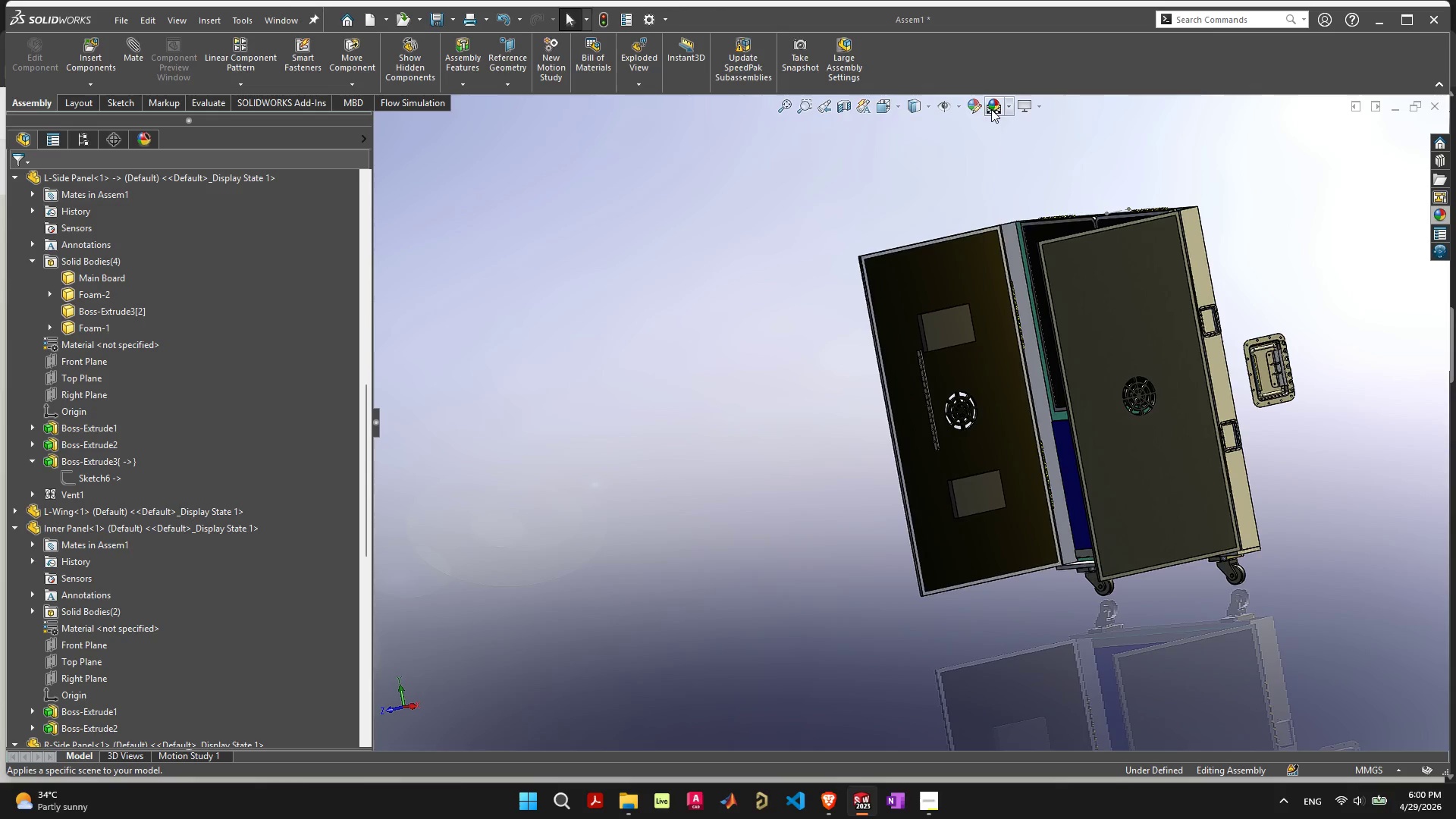 
left_click([991, 109])
 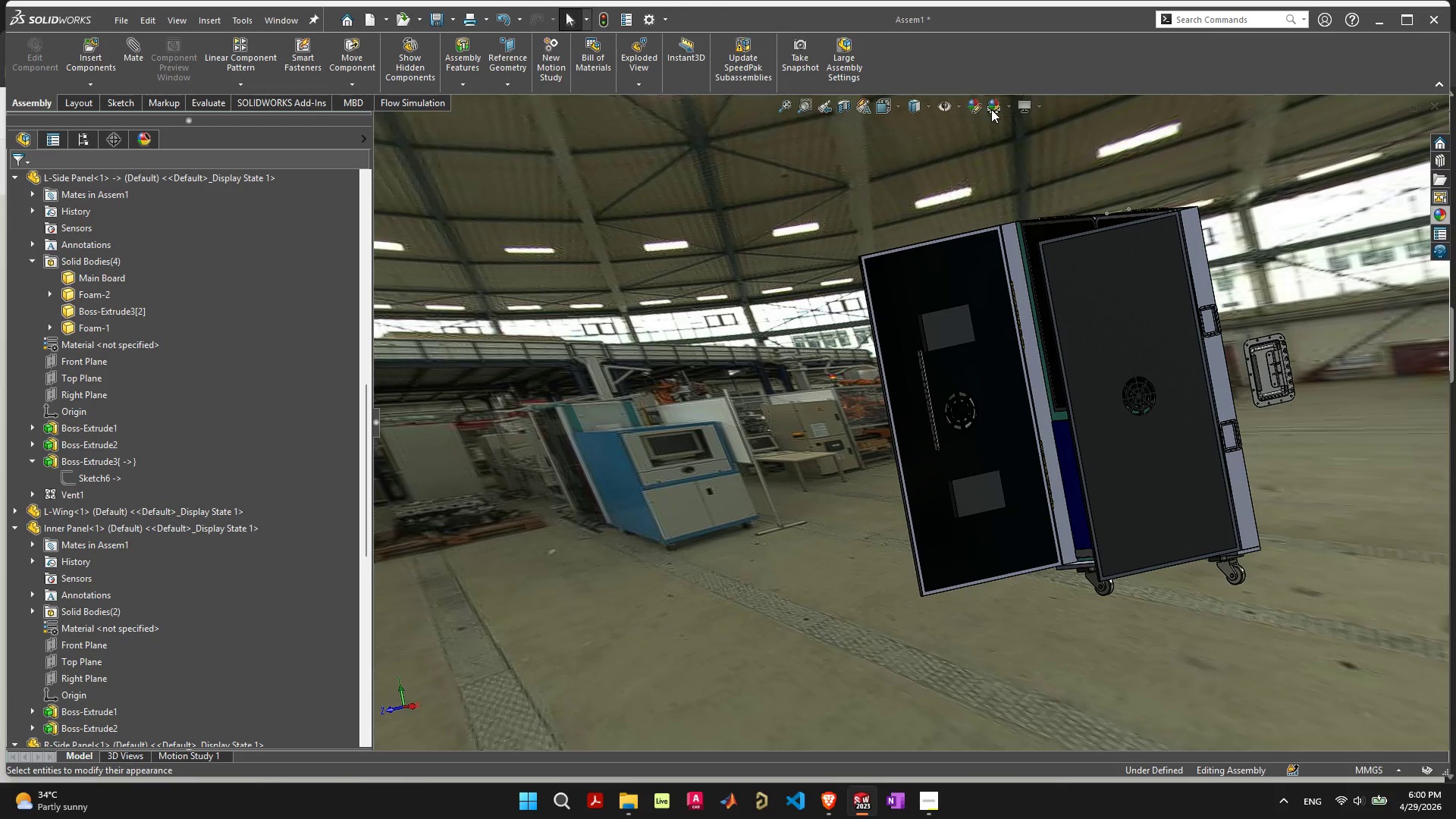 
left_click([991, 109])
 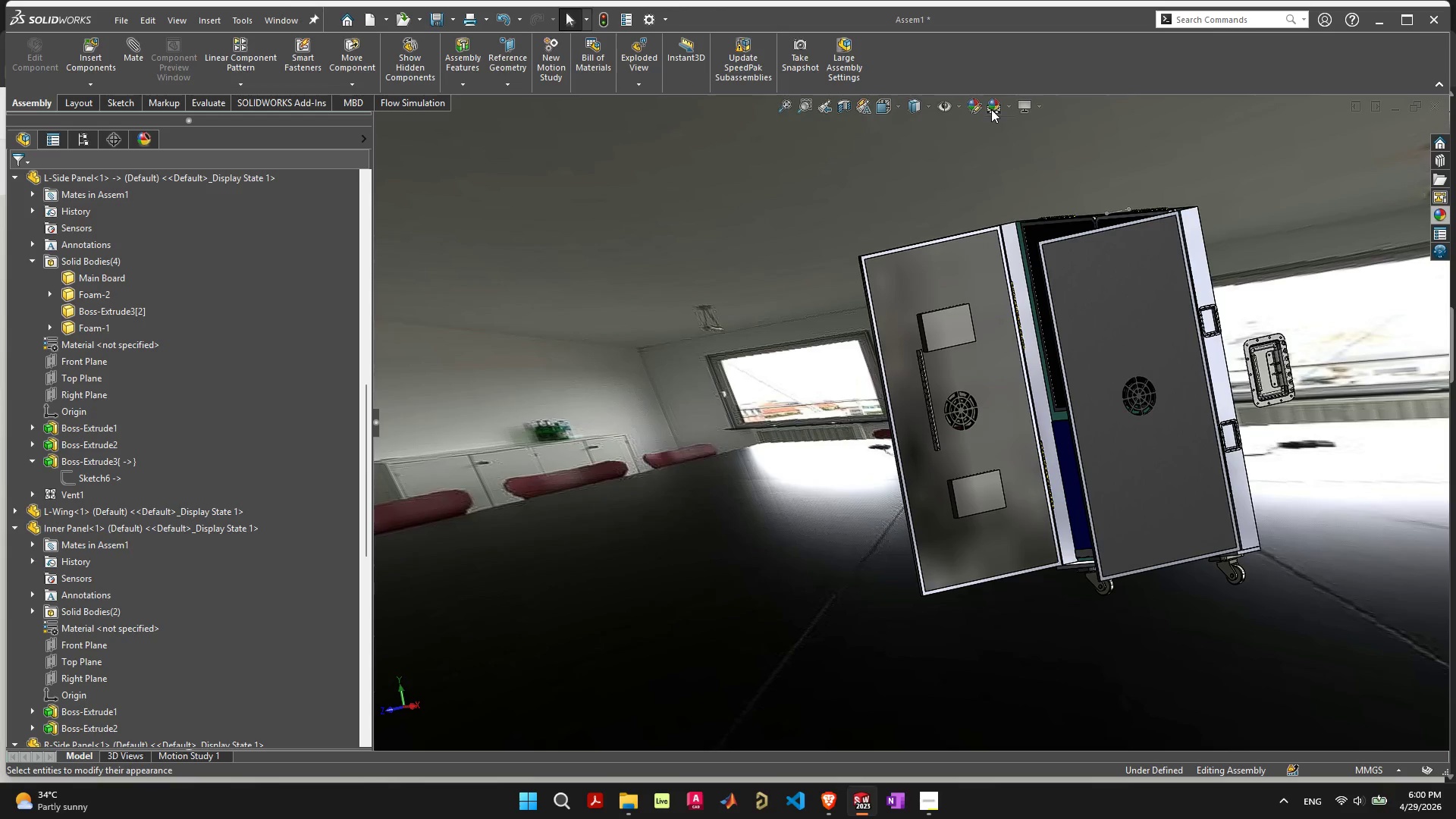 
left_click([991, 109])
 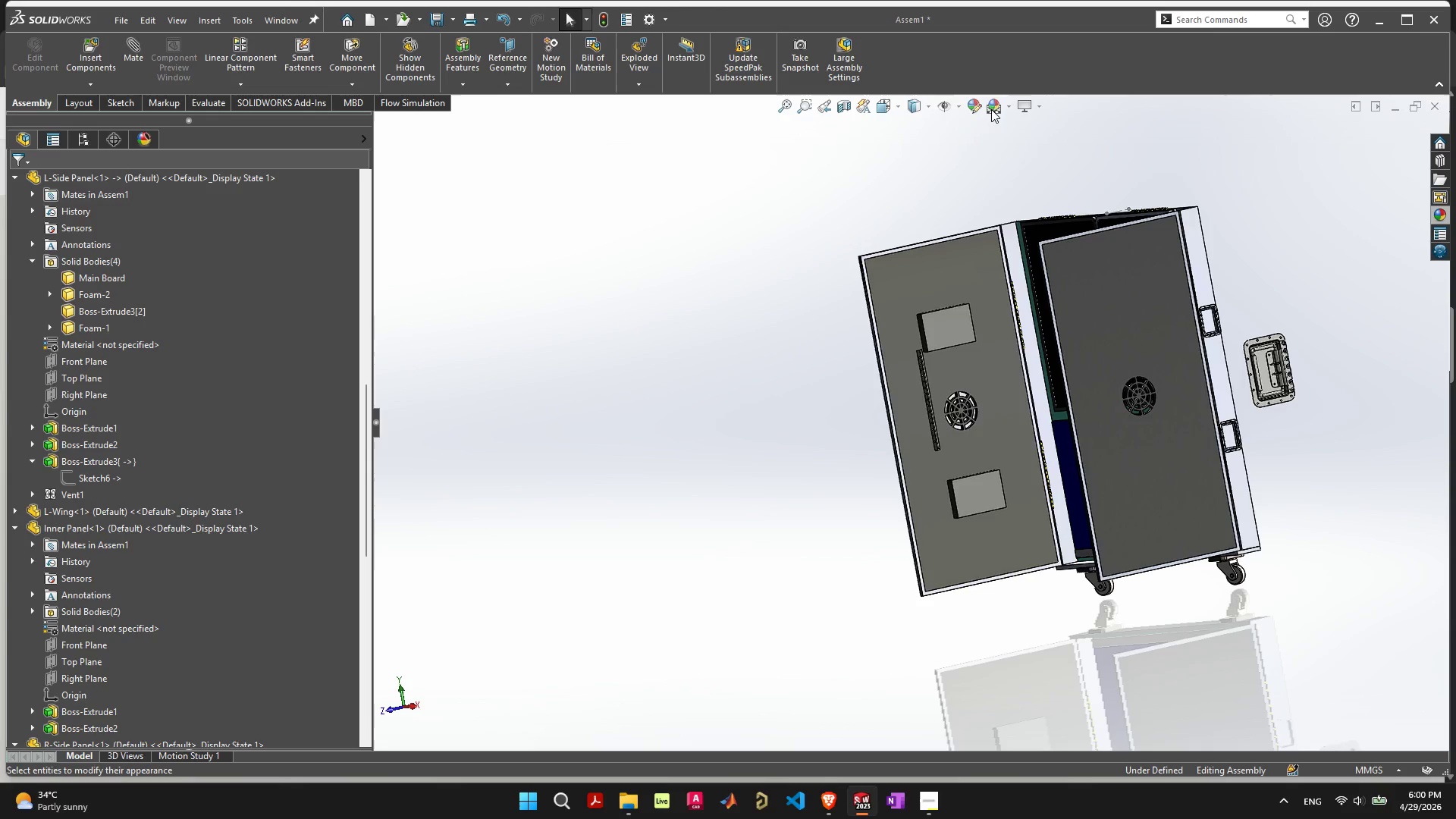 
left_click([991, 108])
 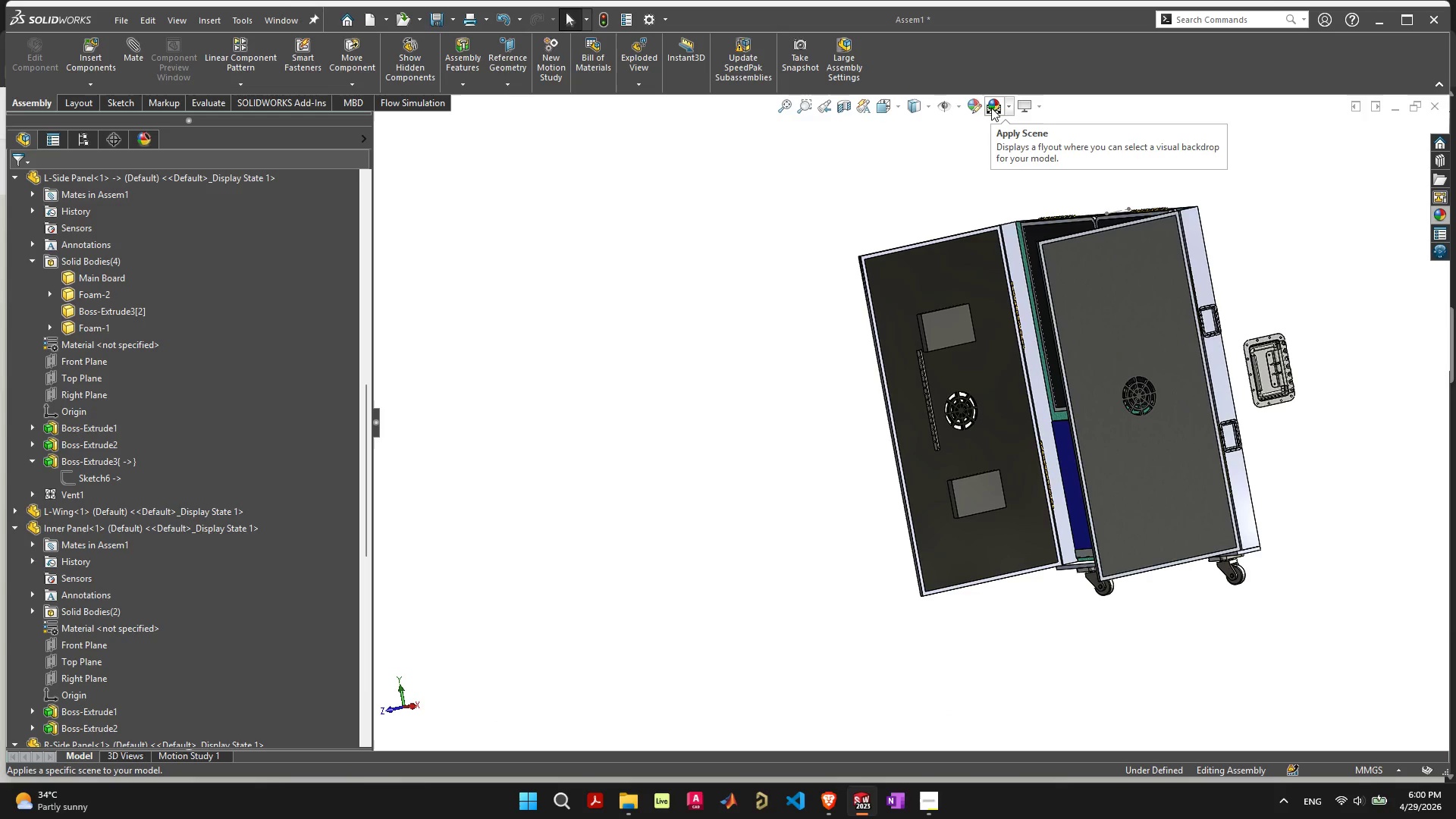 
left_click([991, 108])
 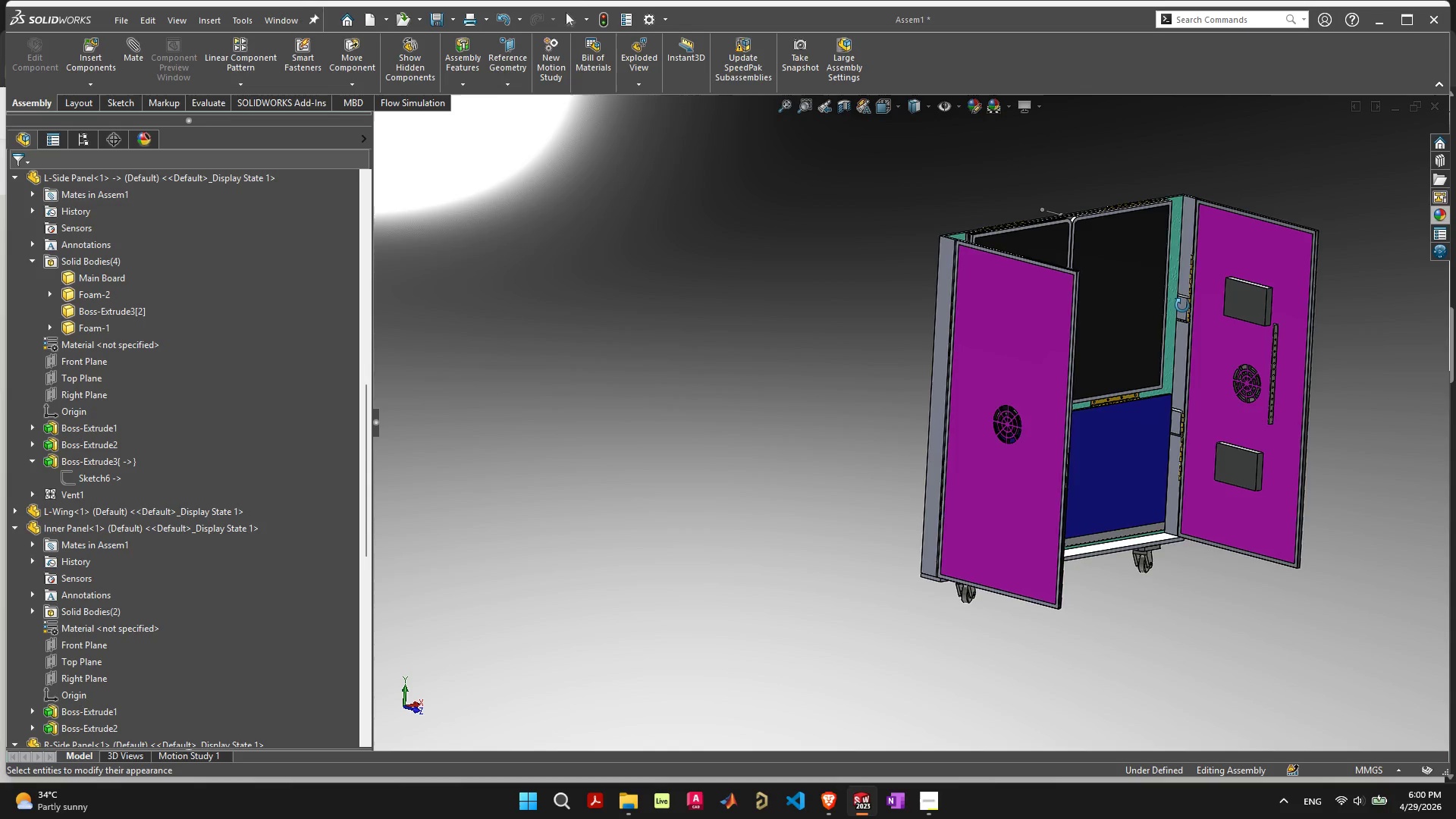 
left_click([1209, 341])
 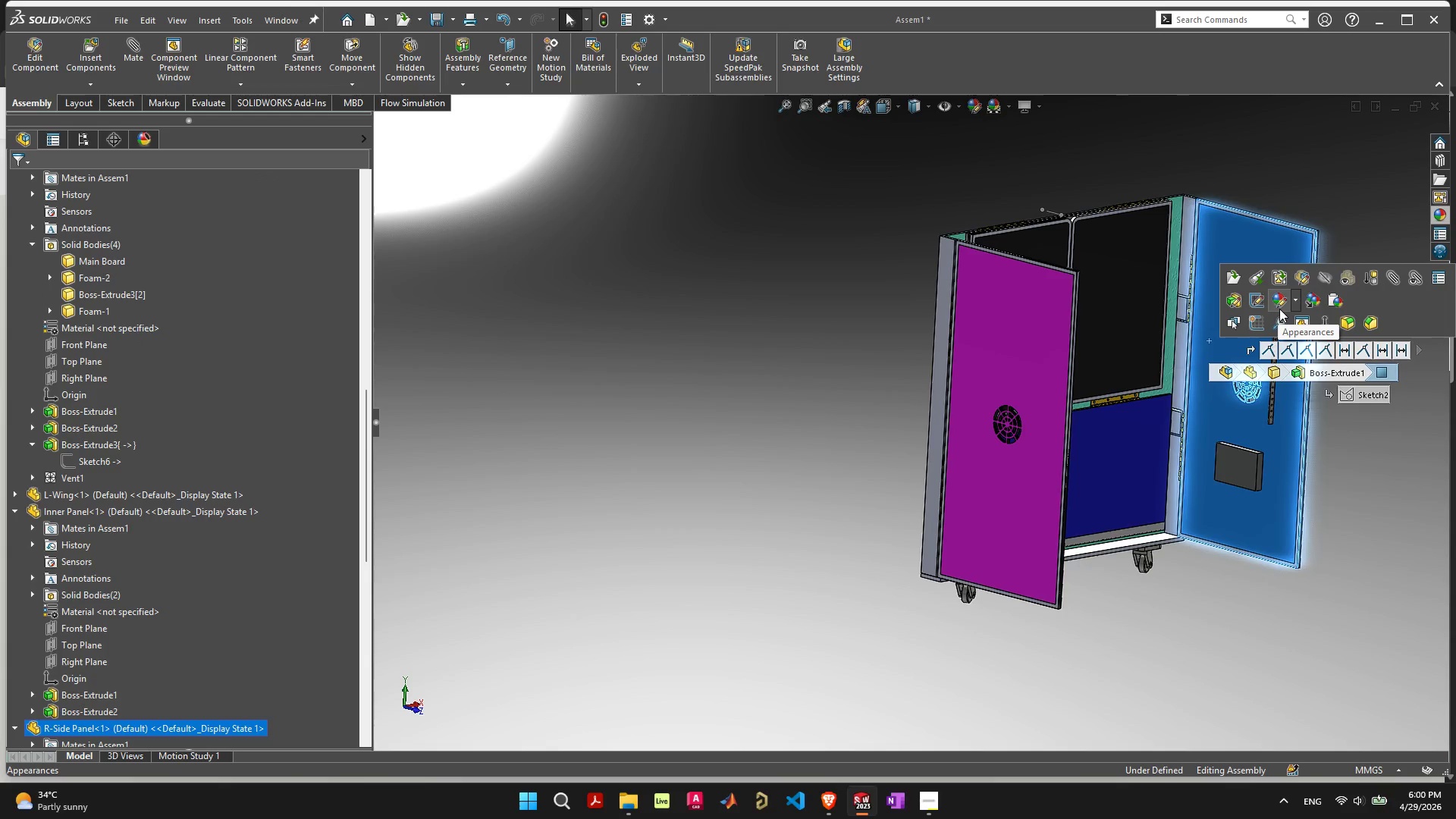 
left_click([1282, 300])
 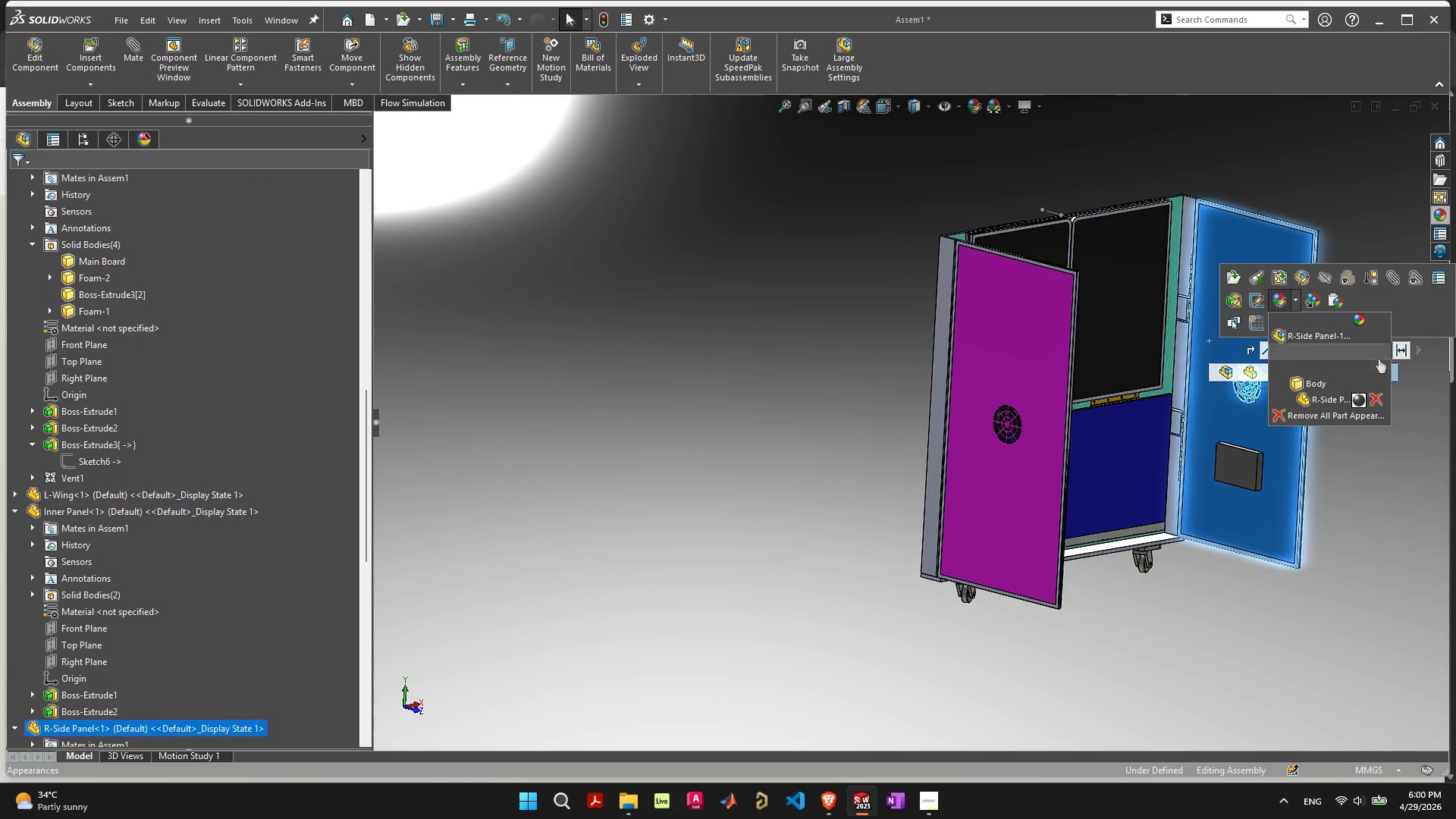 
left_click([1382, 353])
 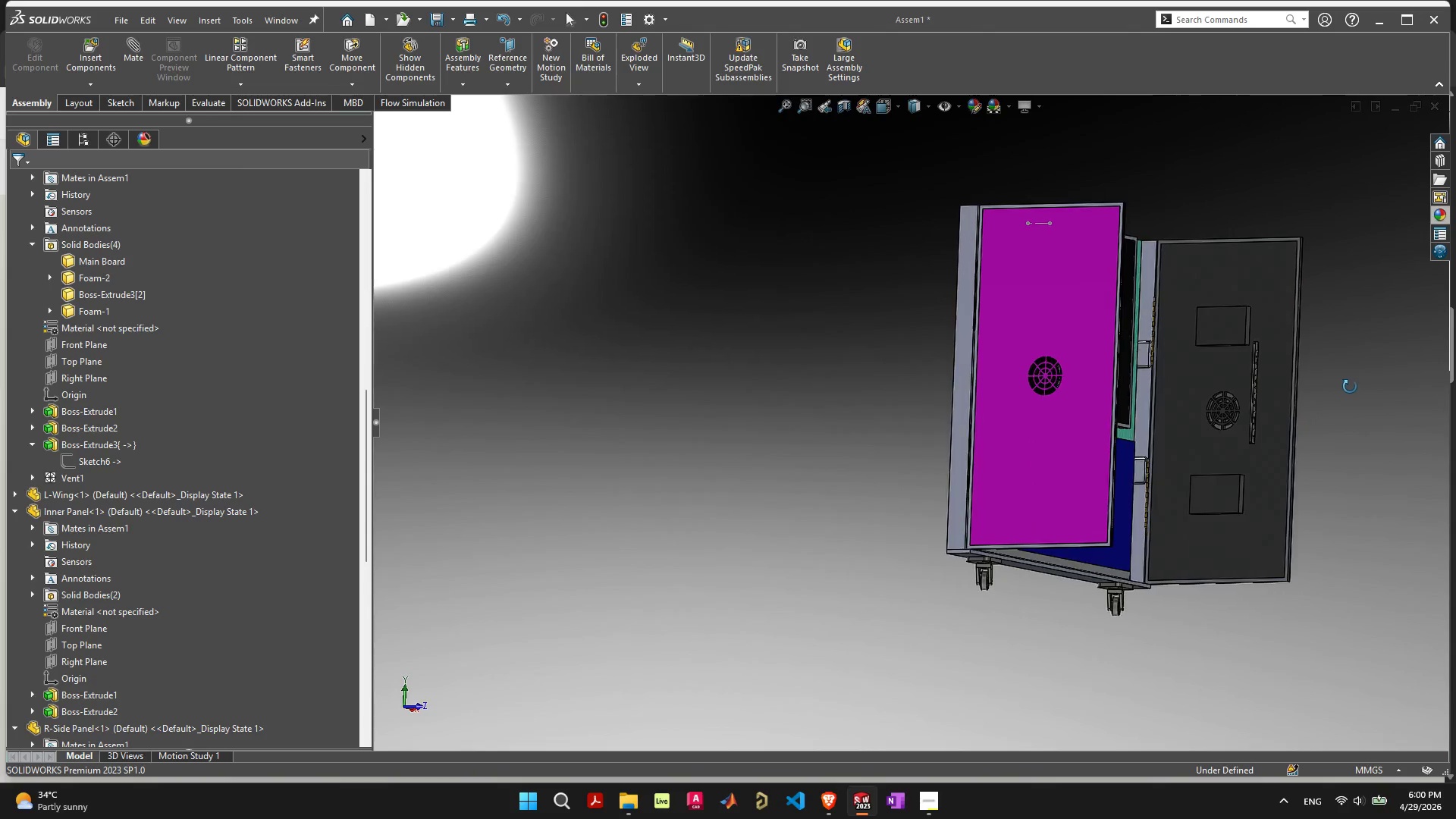 
wait(5.27)
 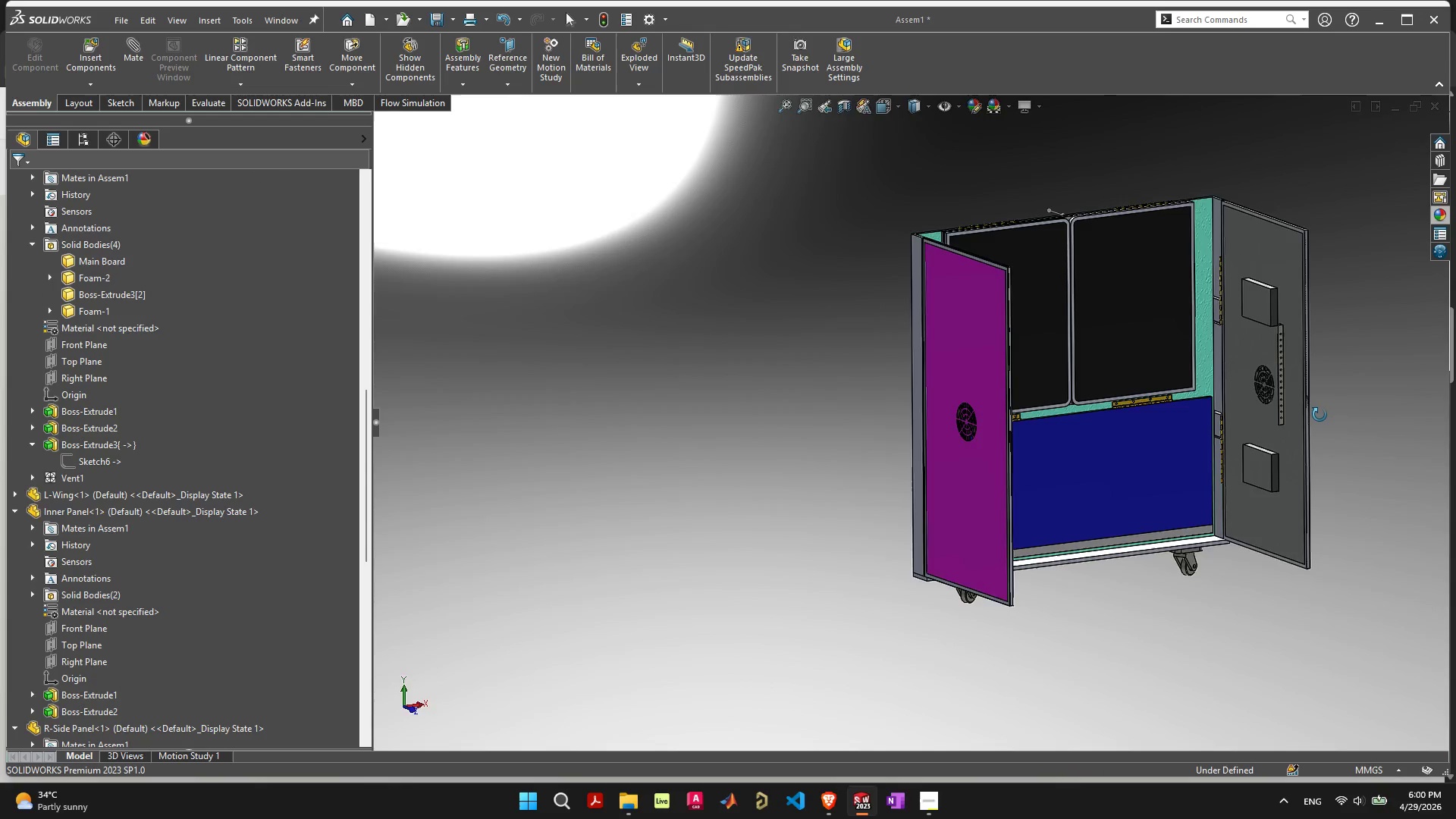 
scroll: coordinate [1212, 362], scroll_direction: up, amount: 5.0
 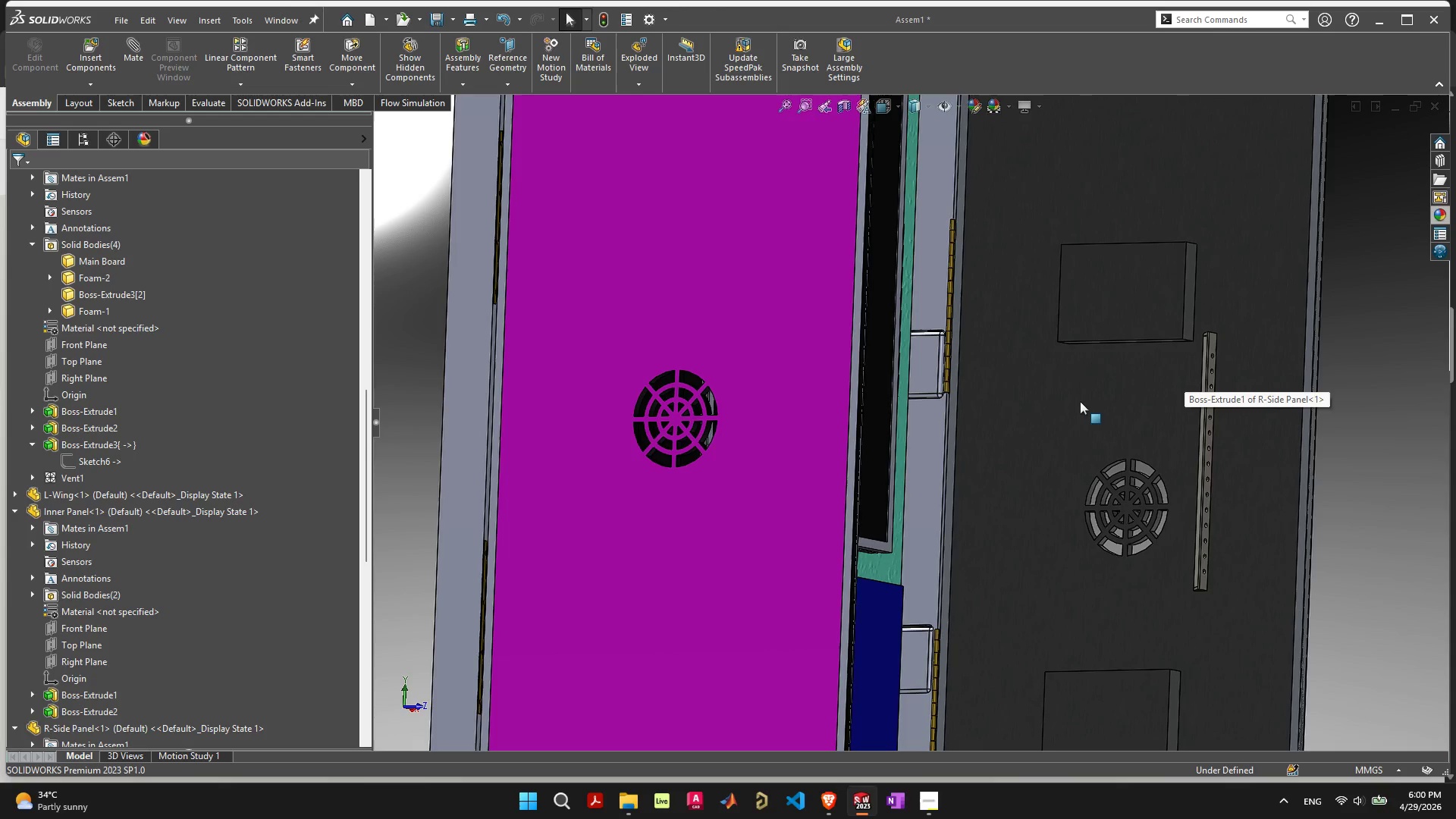 
left_click([1080, 401])
 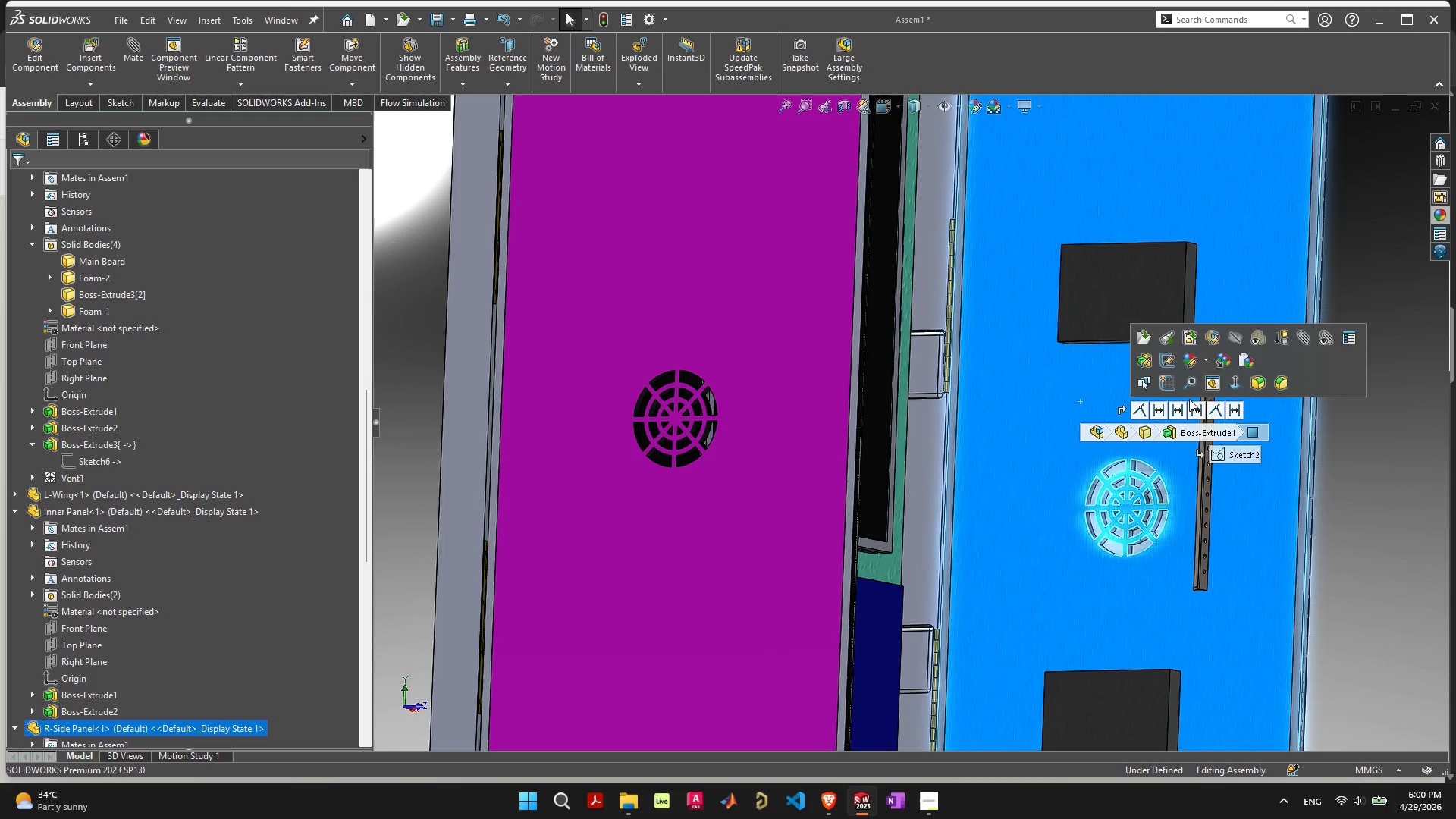 
left_click([1191, 362])
 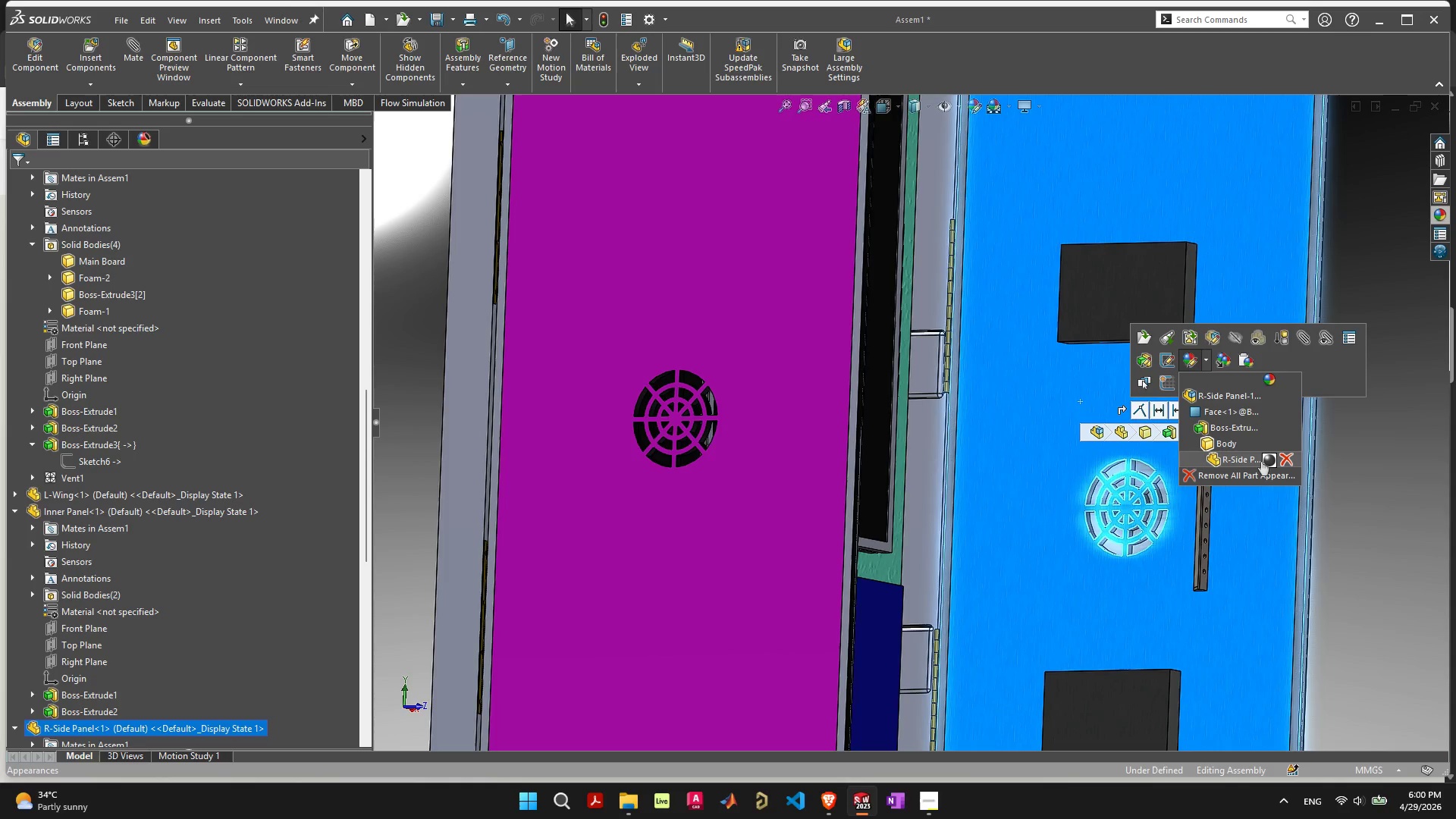 
left_click([1269, 459])
 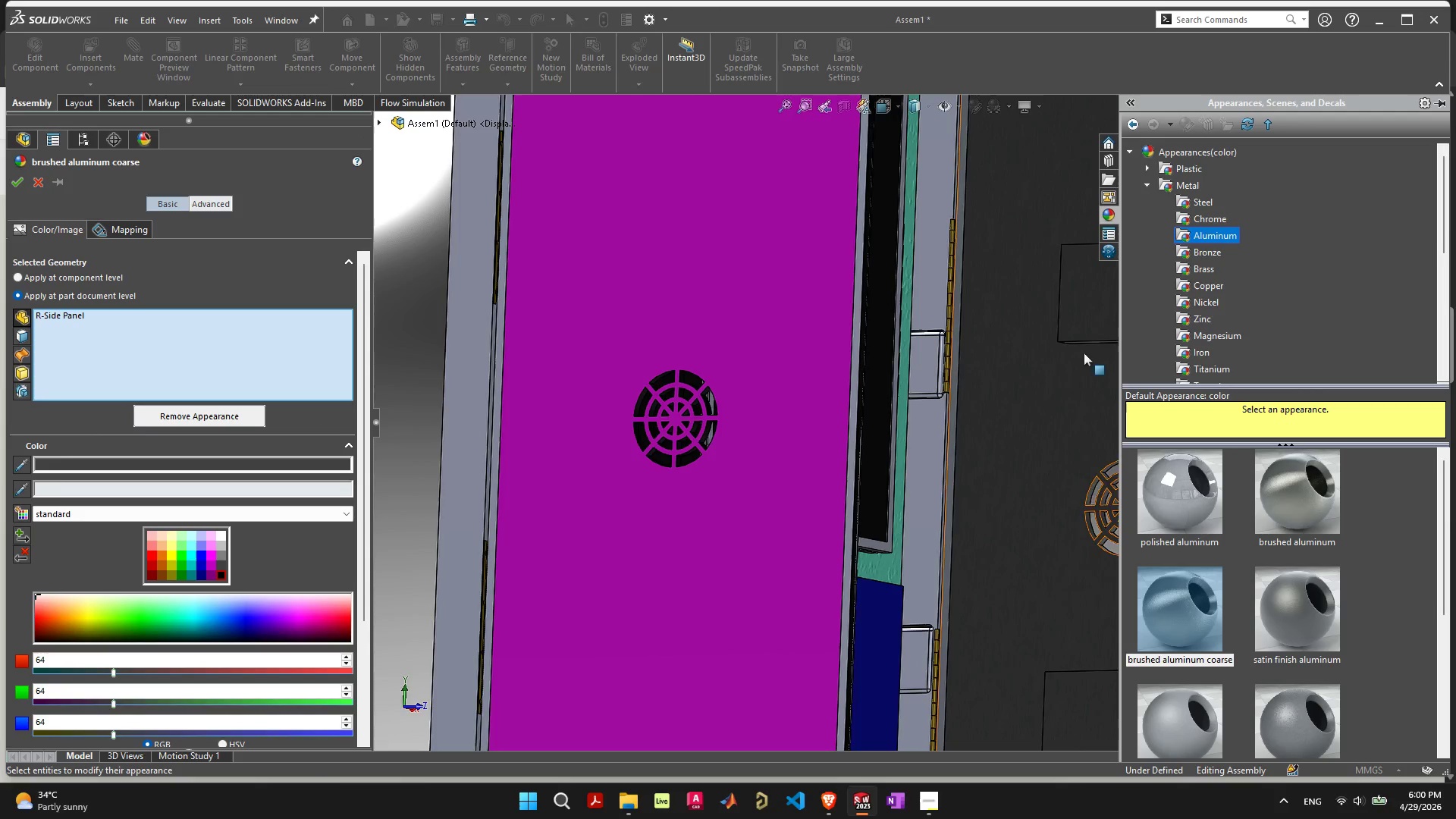 
scroll: coordinate [1274, 306], scroll_direction: down, amount: 8.0
 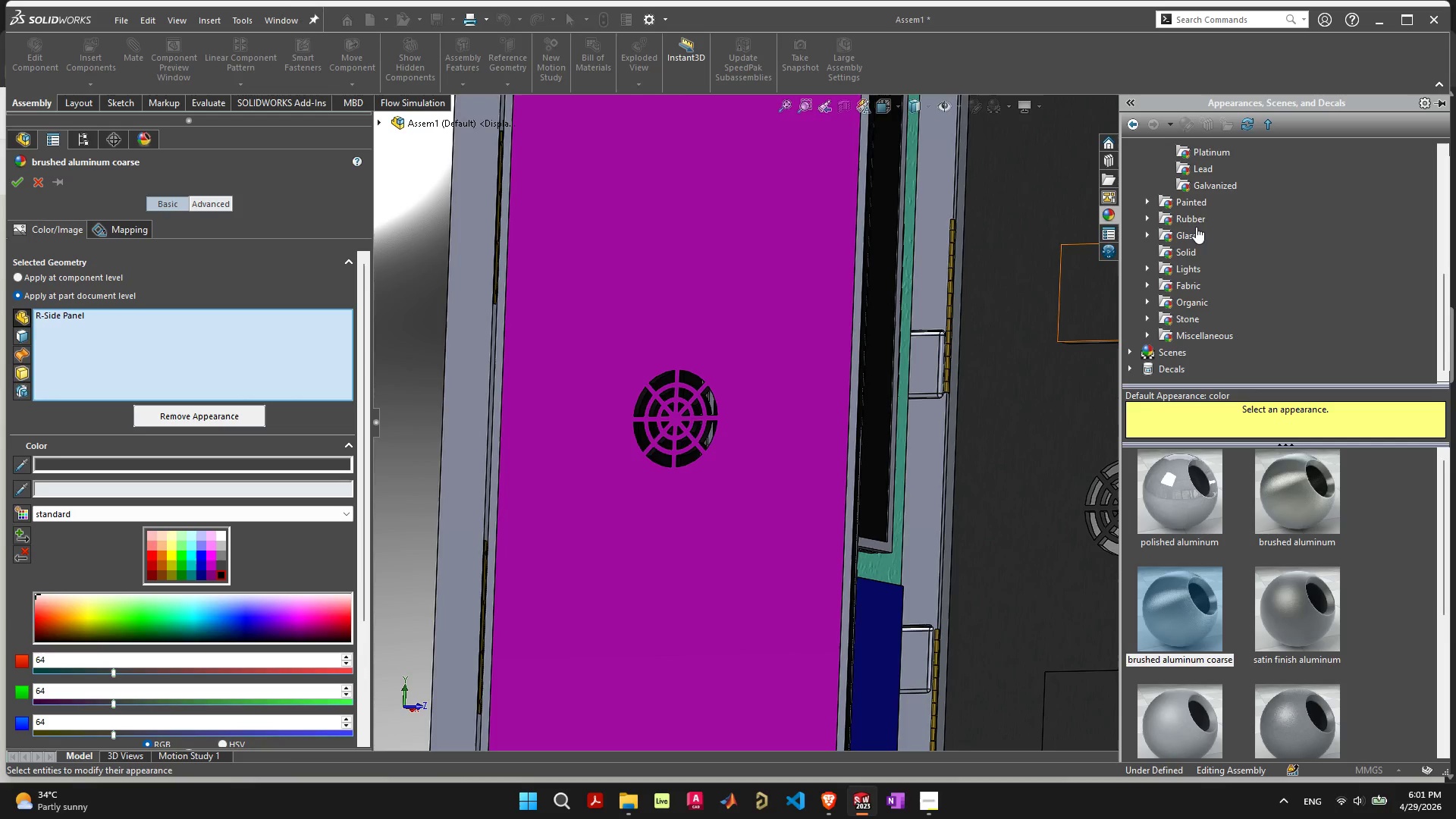 
left_click([1197, 205])
 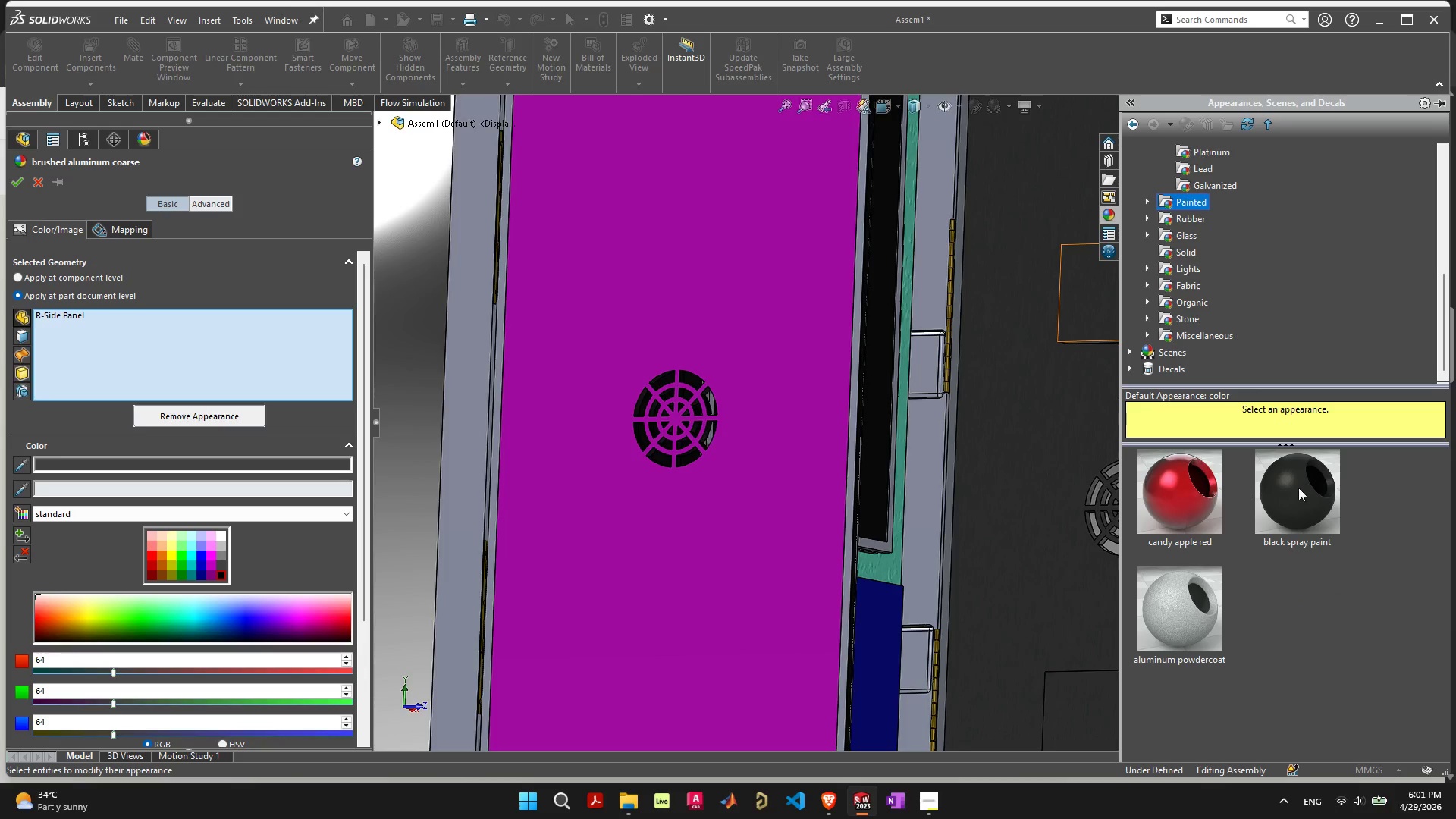 
left_click([1298, 488])
 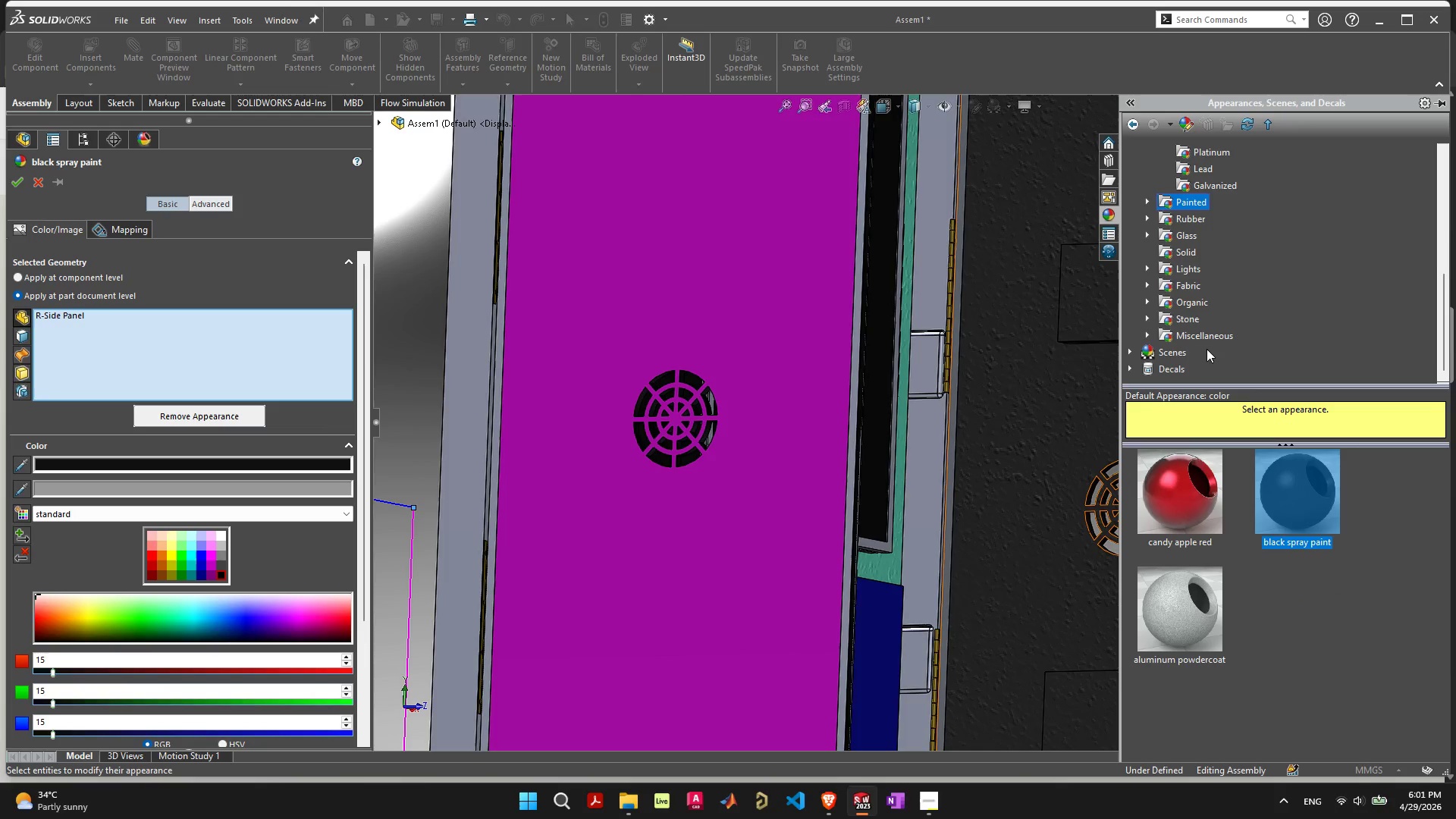 
scroll: coordinate [1227, 275], scroll_direction: up, amount: 6.0
 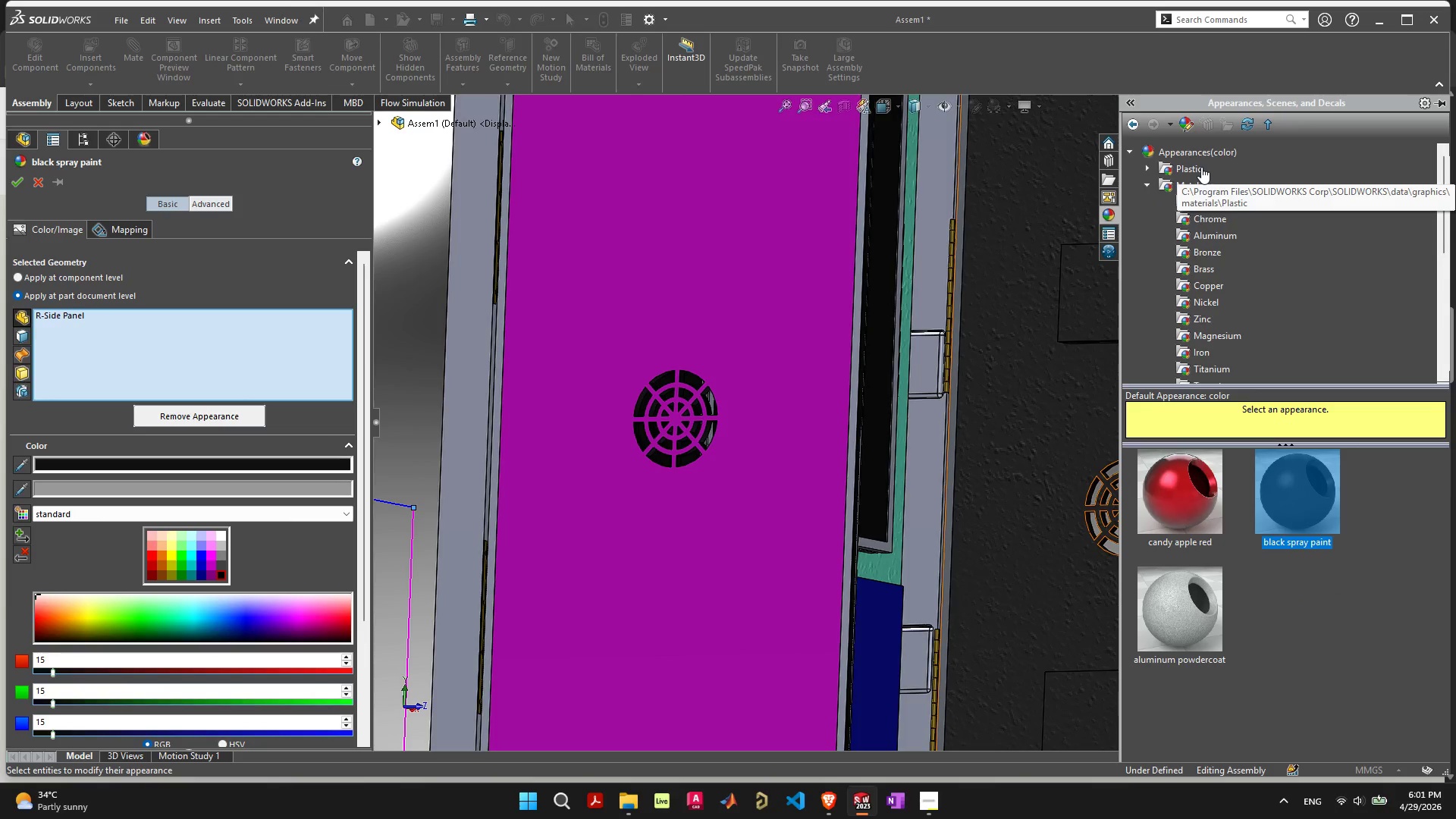 
left_click([1203, 155])
 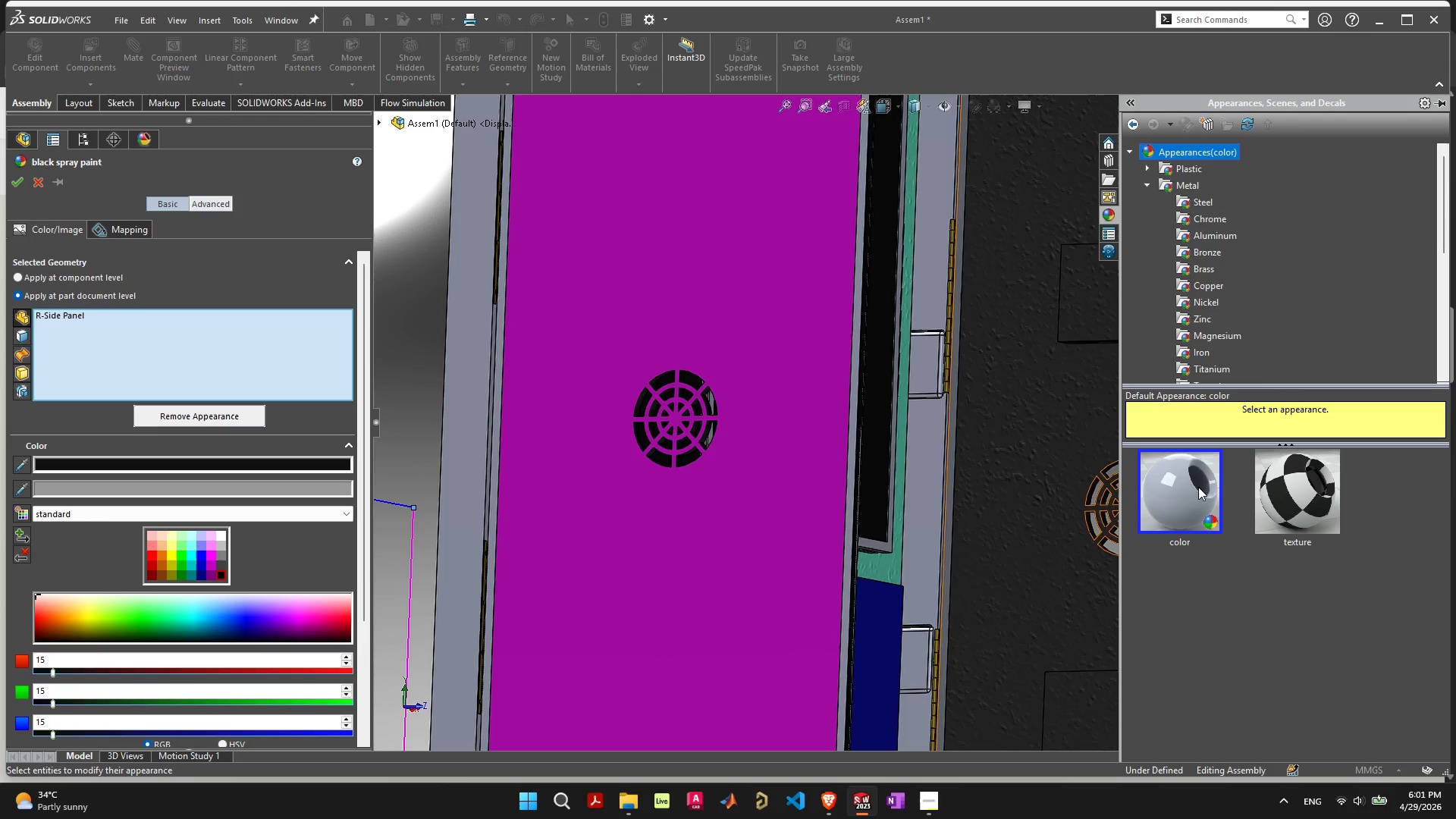 
double_click([1198, 487])
 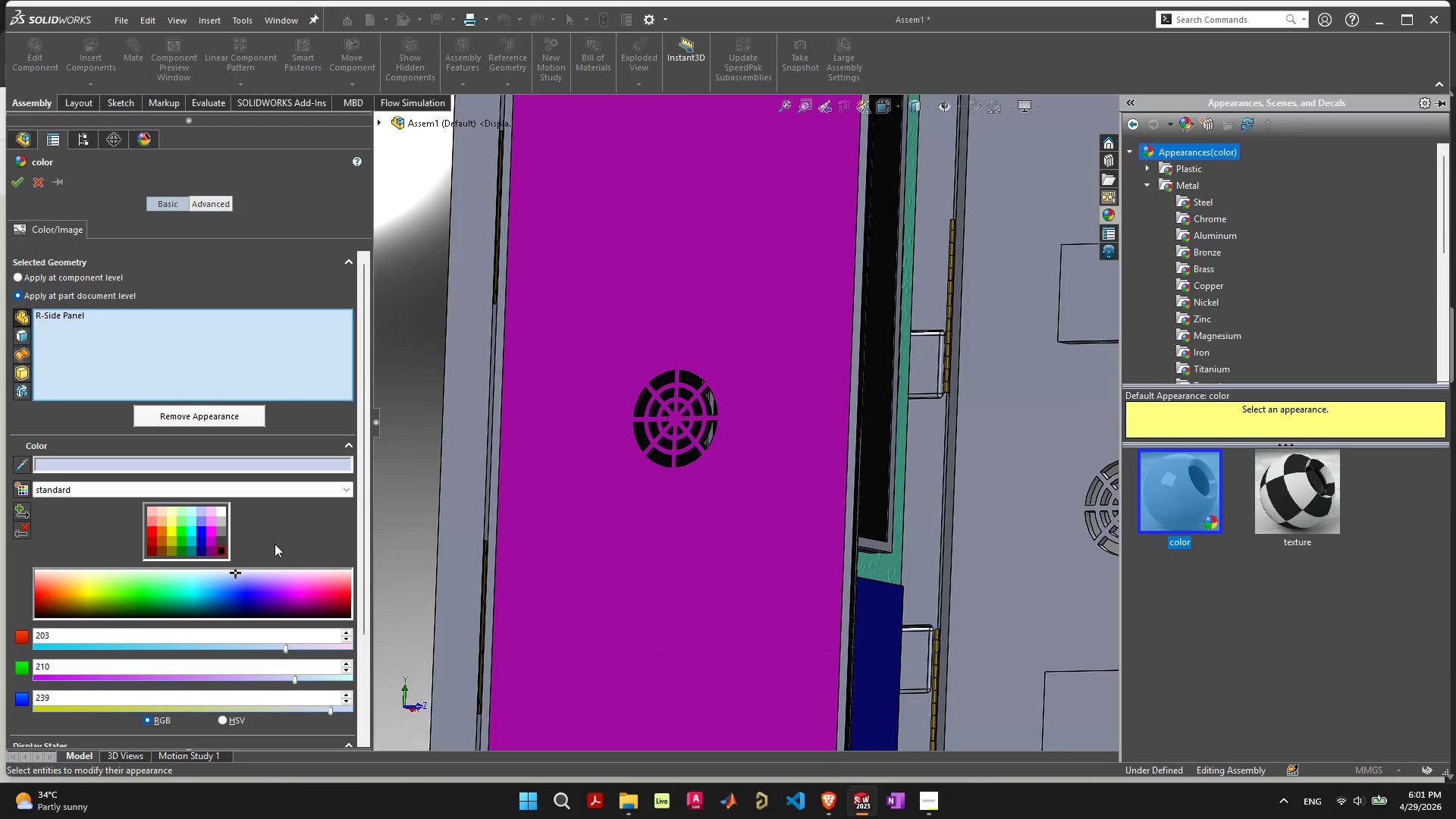 
scroll: coordinate [887, 486], scroll_direction: down, amount: 5.0
 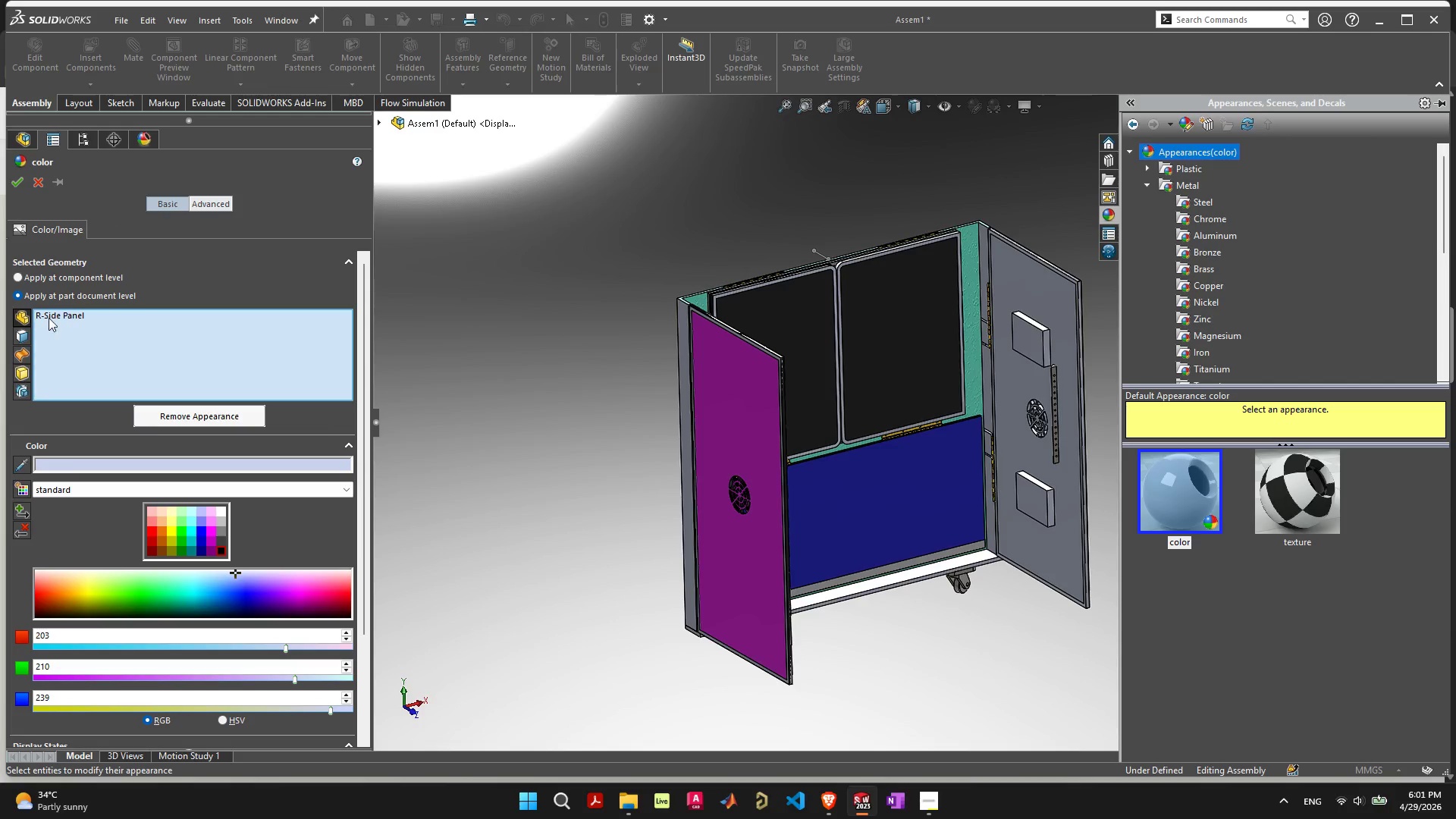 
left_click([60, 313])
 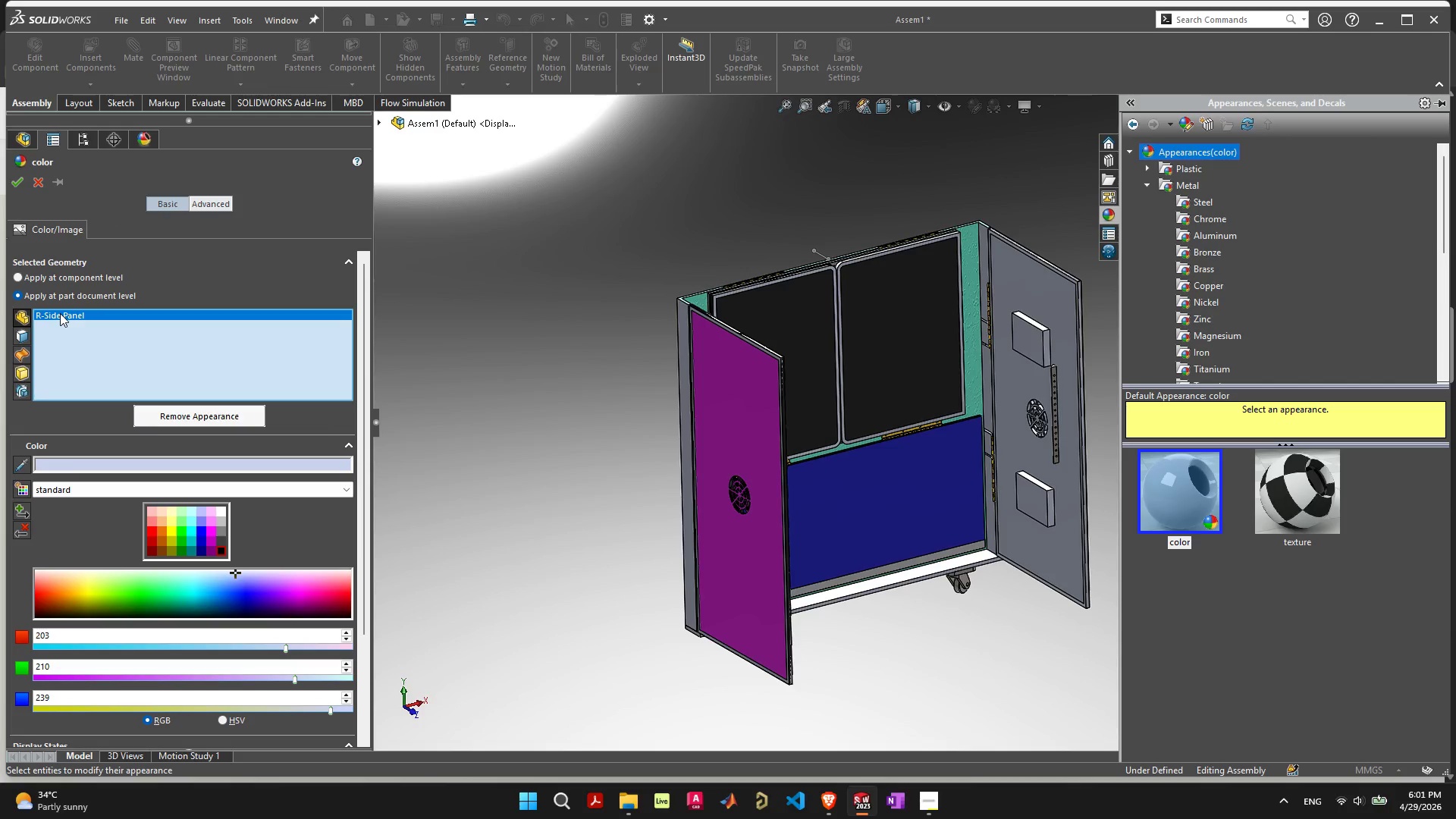 
key(Delete)
 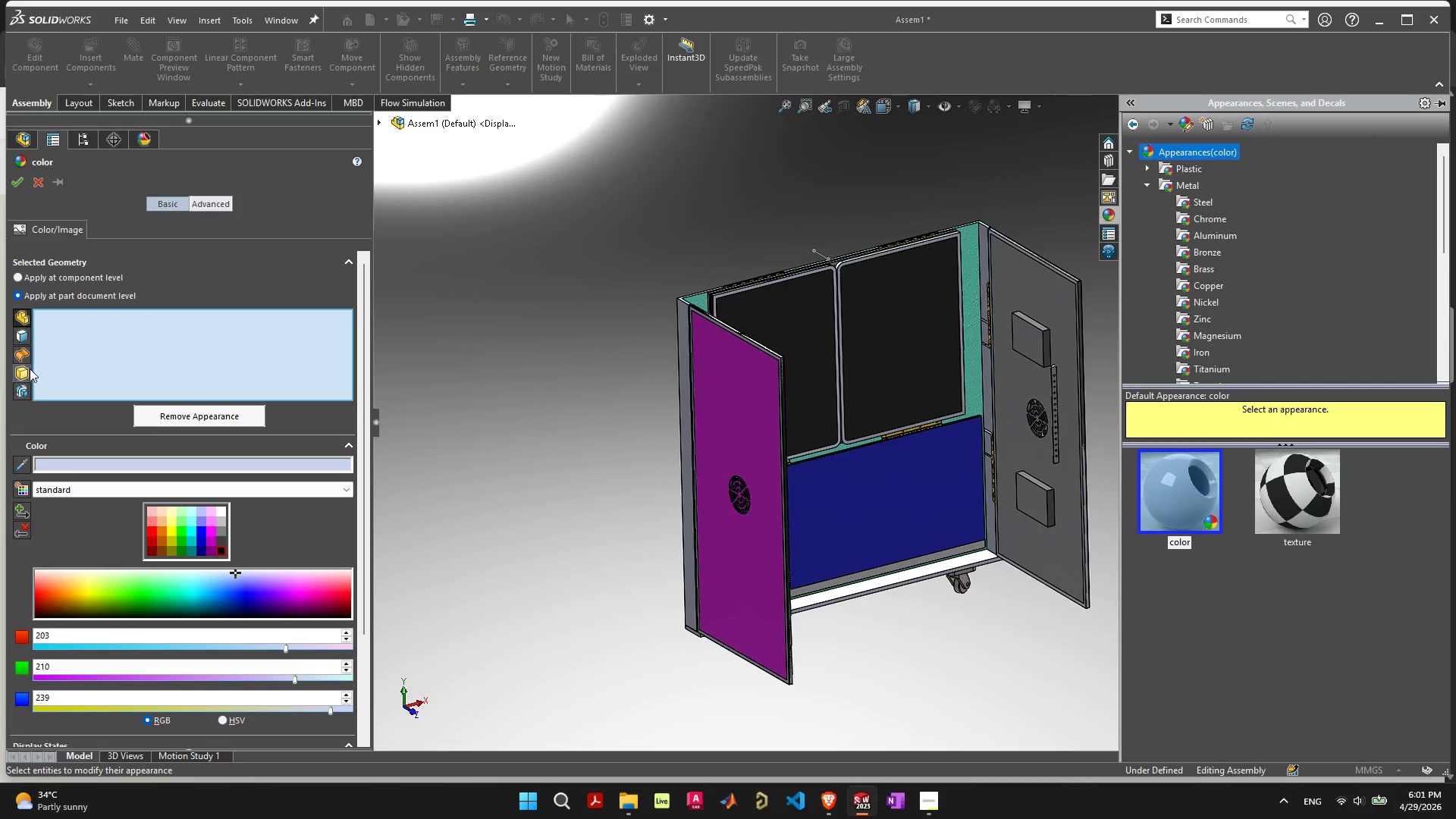 
left_click([24, 369])
 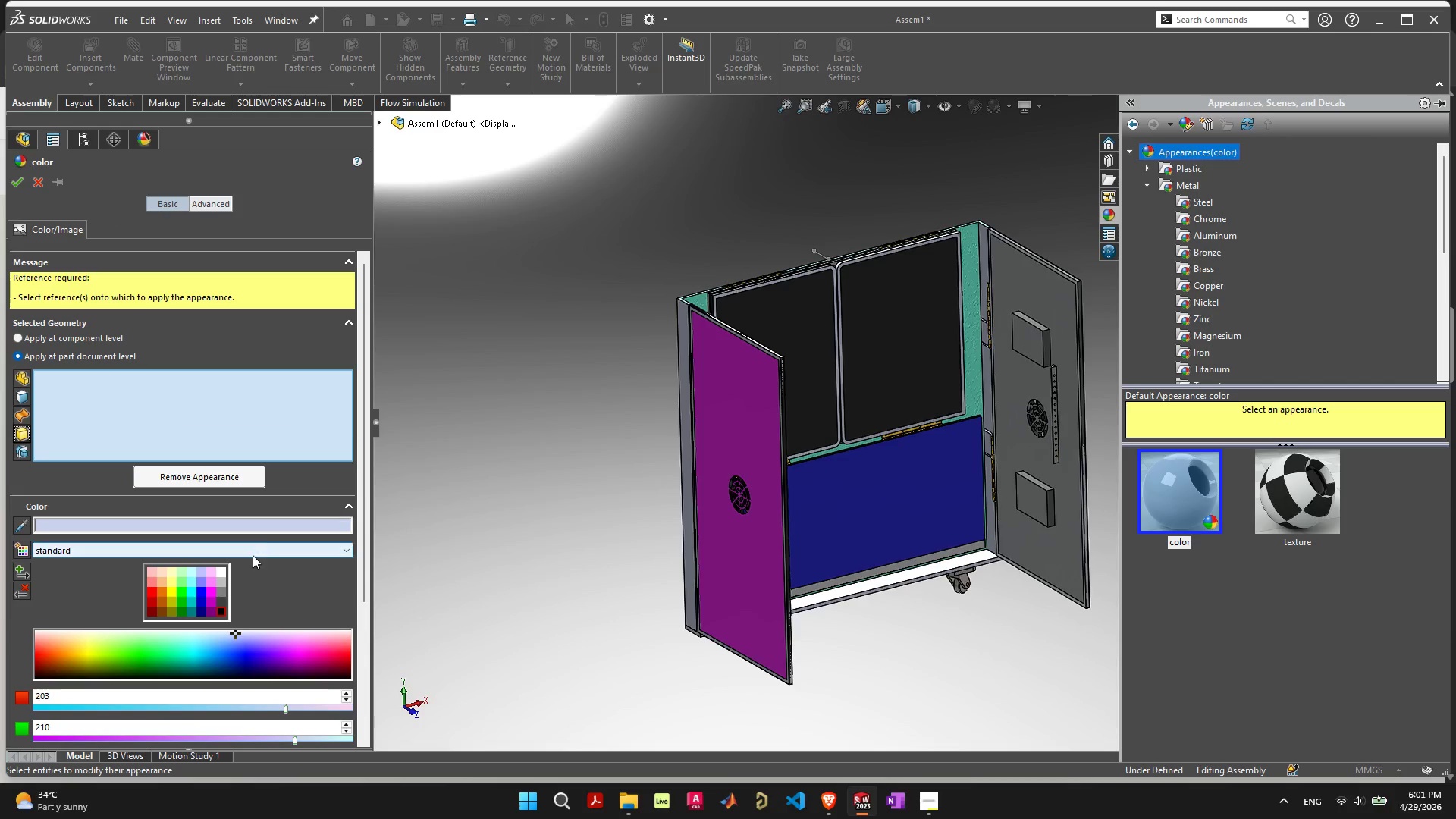 
left_click([269, 521])
 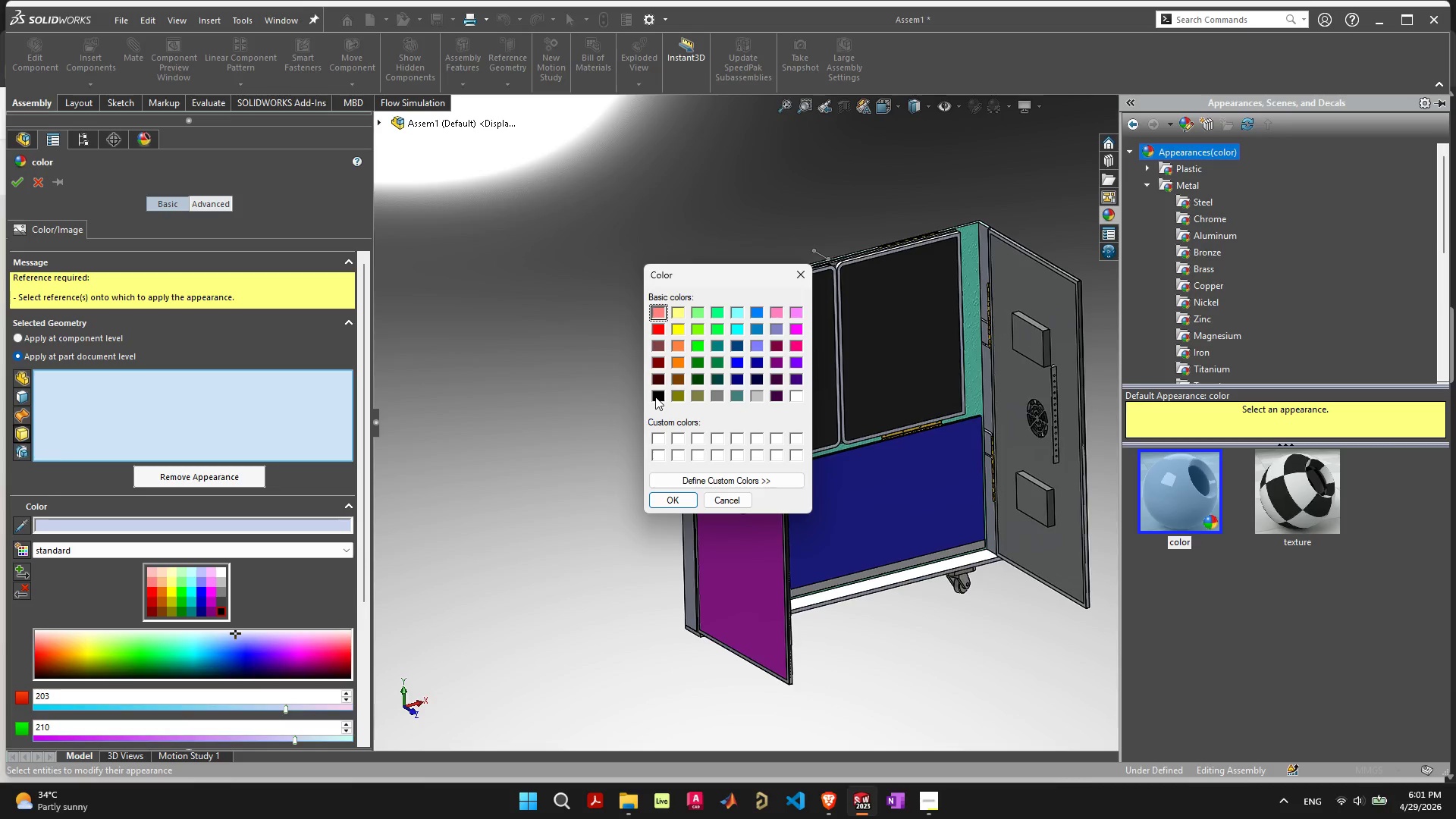 
double_click([655, 395])
 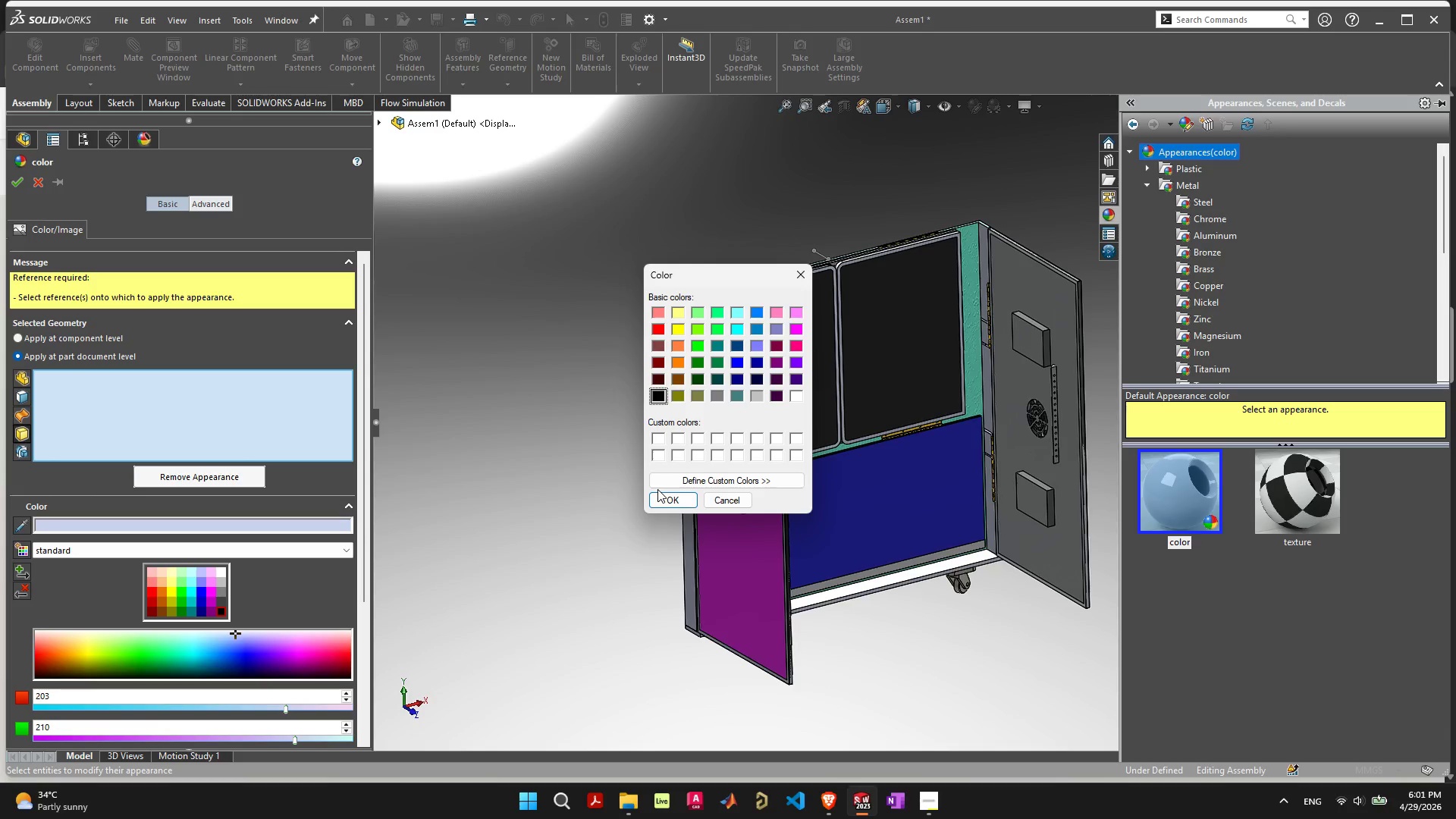 
double_click([657, 490])
 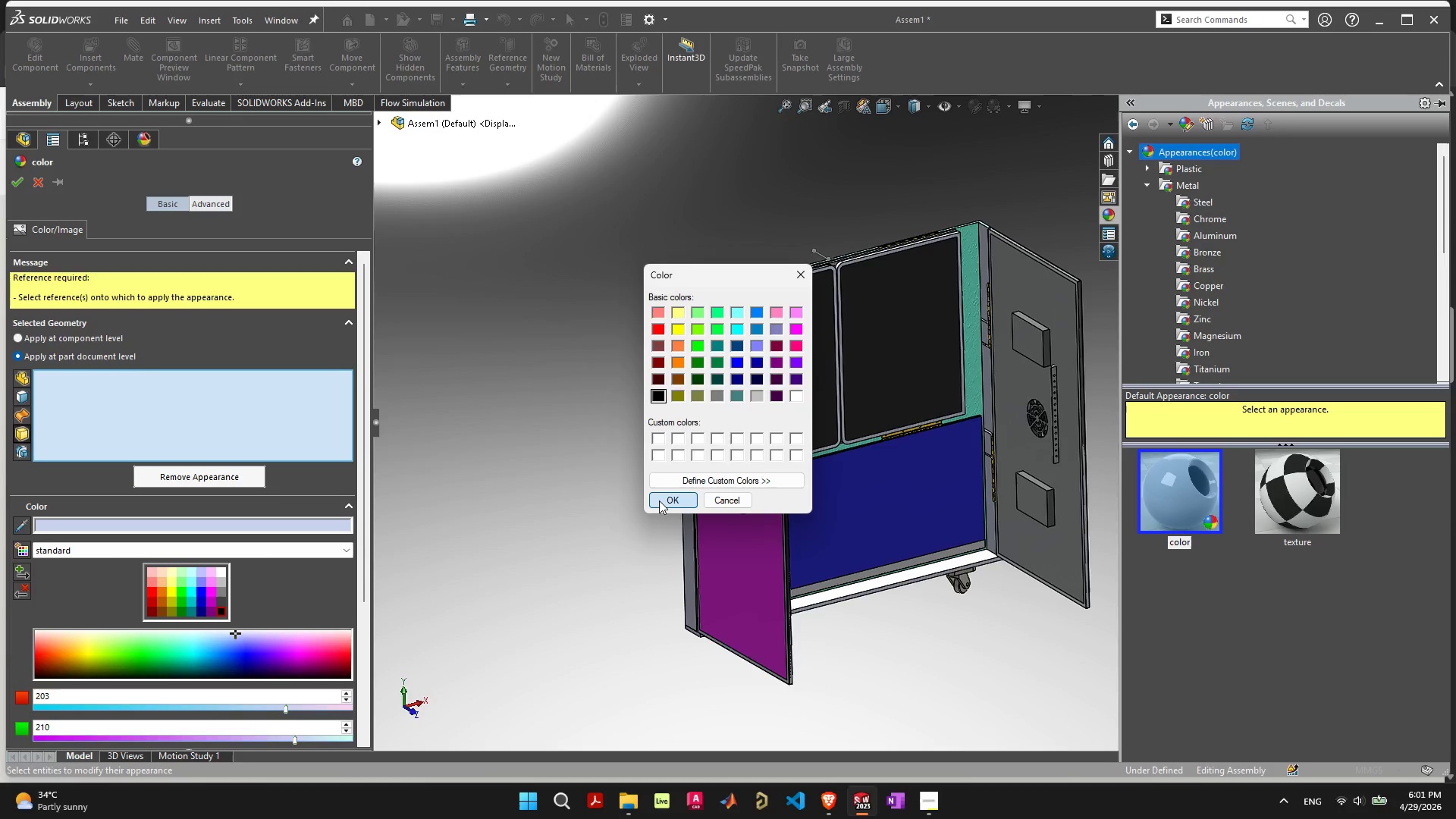 
triple_click([659, 500])
 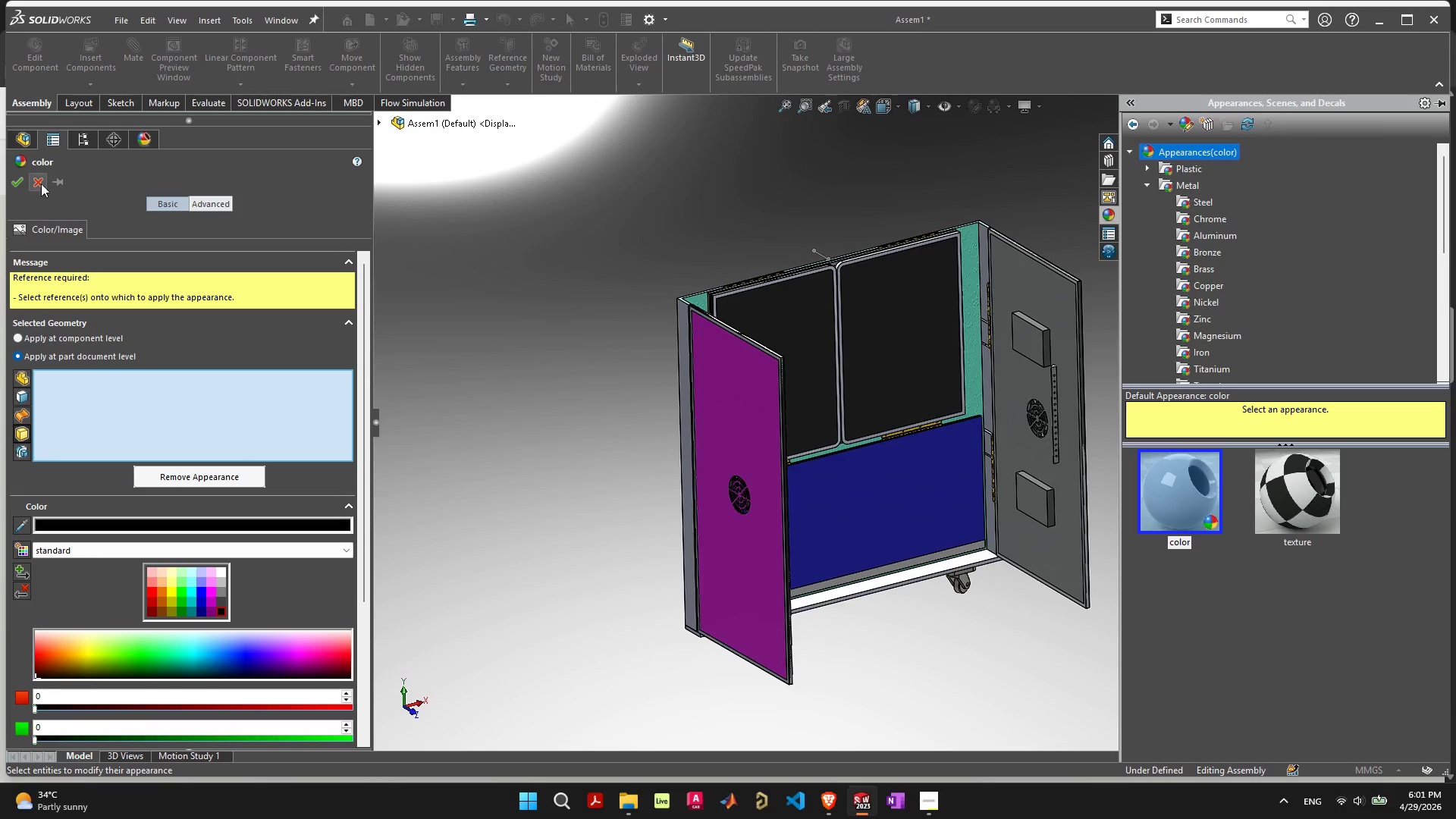 
left_click([11, 184])
 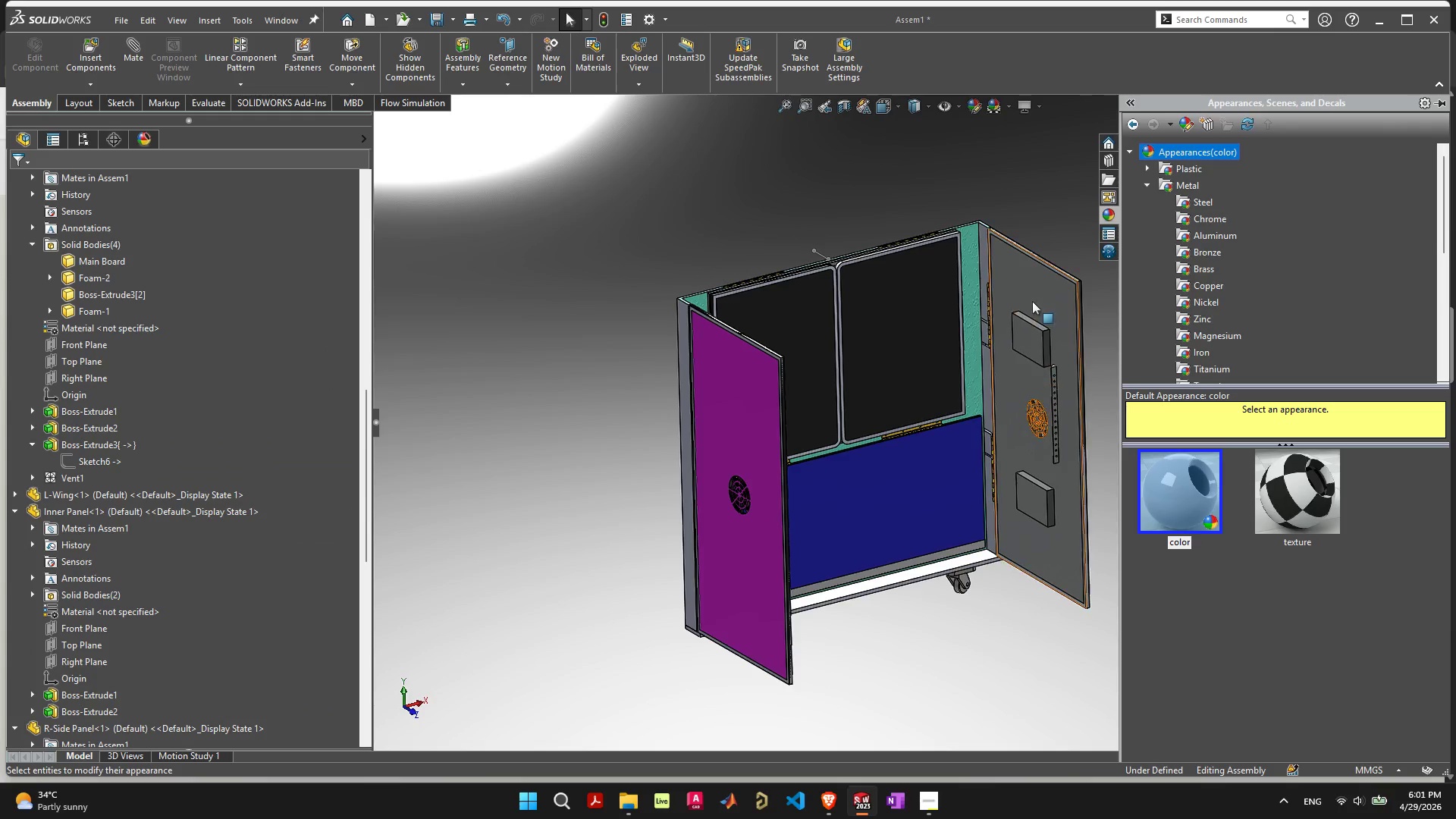 
left_click([1029, 284])
 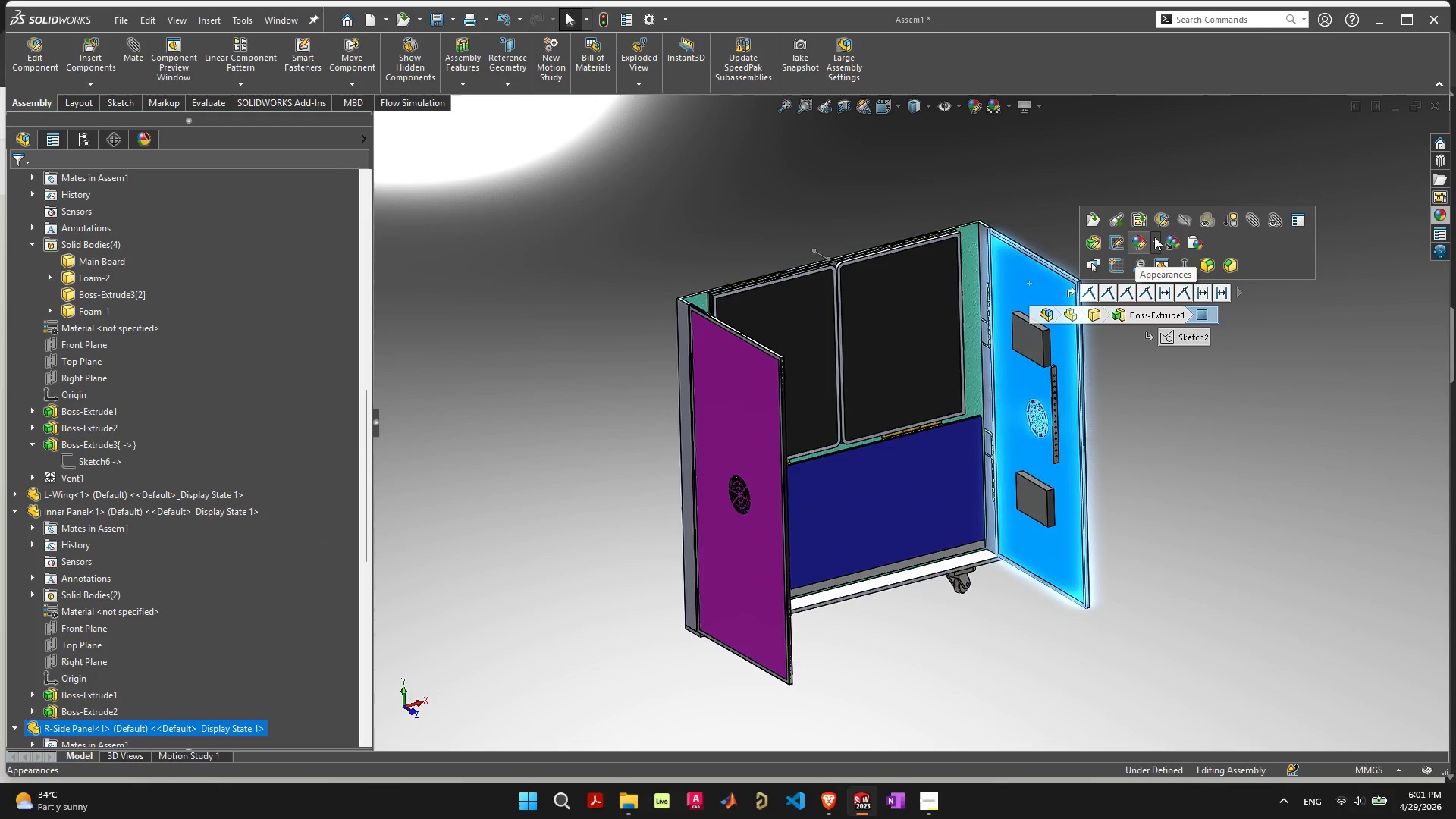 
left_click([1144, 243])
 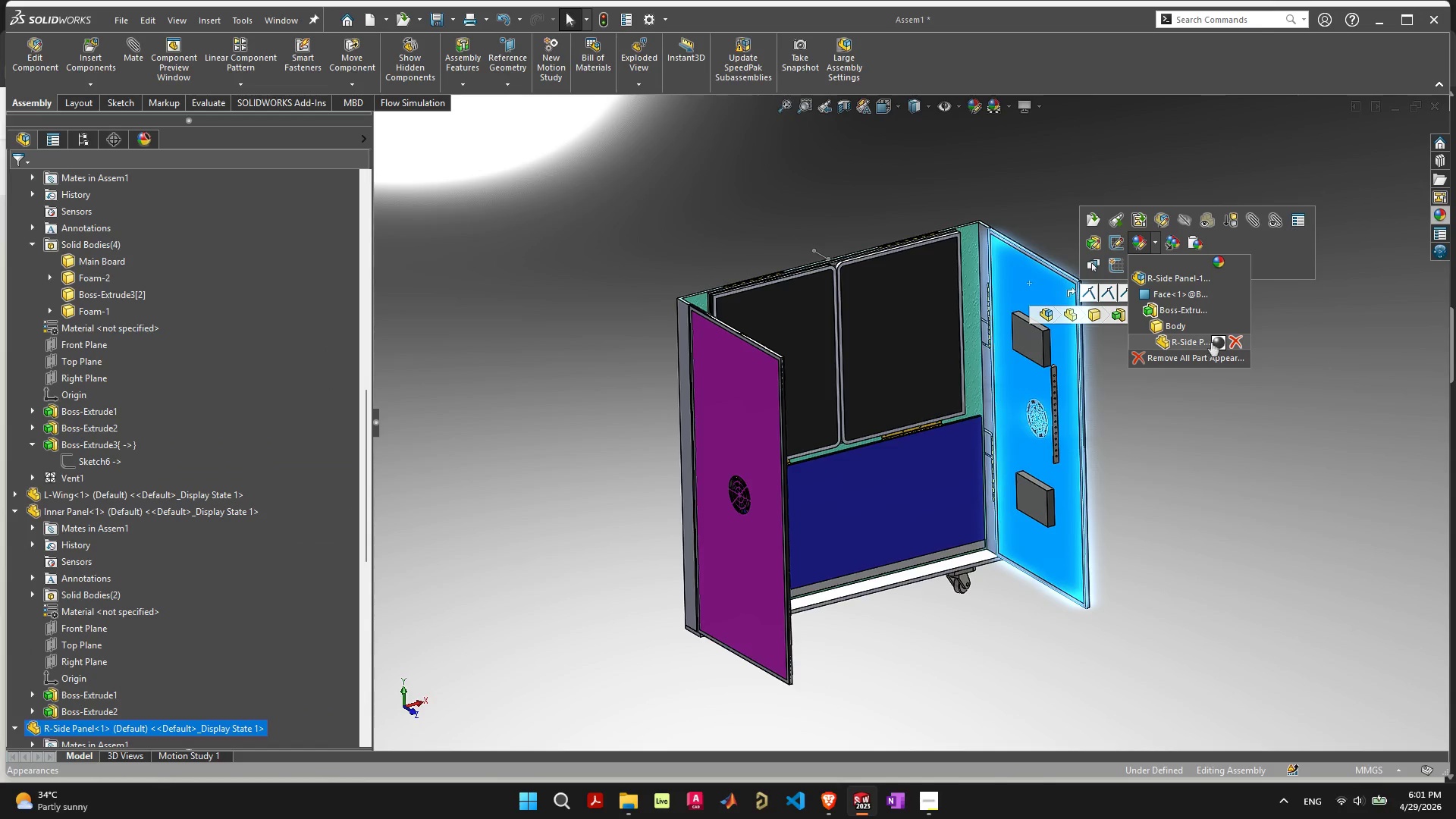 
left_click([1214, 342])
 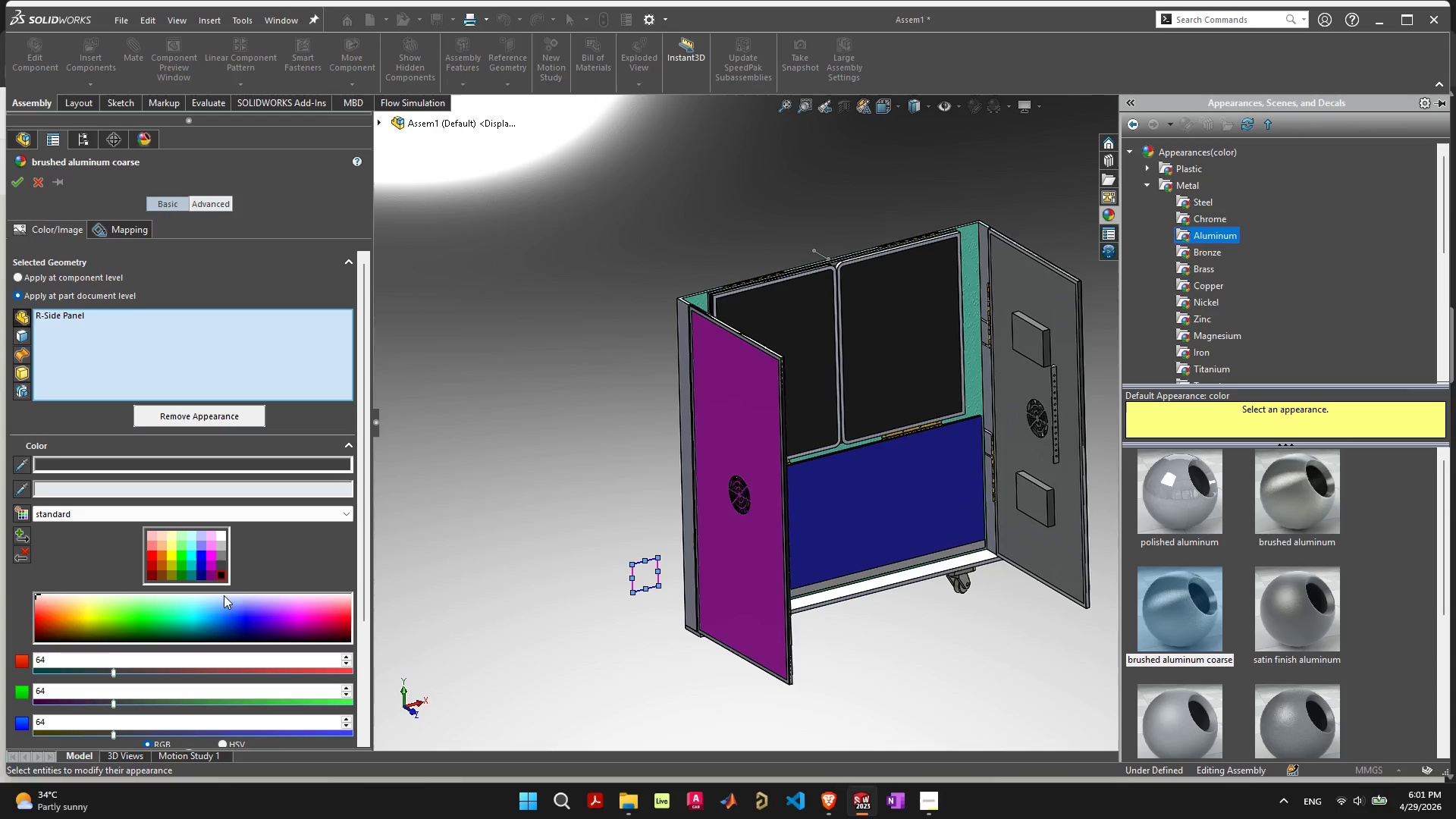 
left_click([222, 574])
 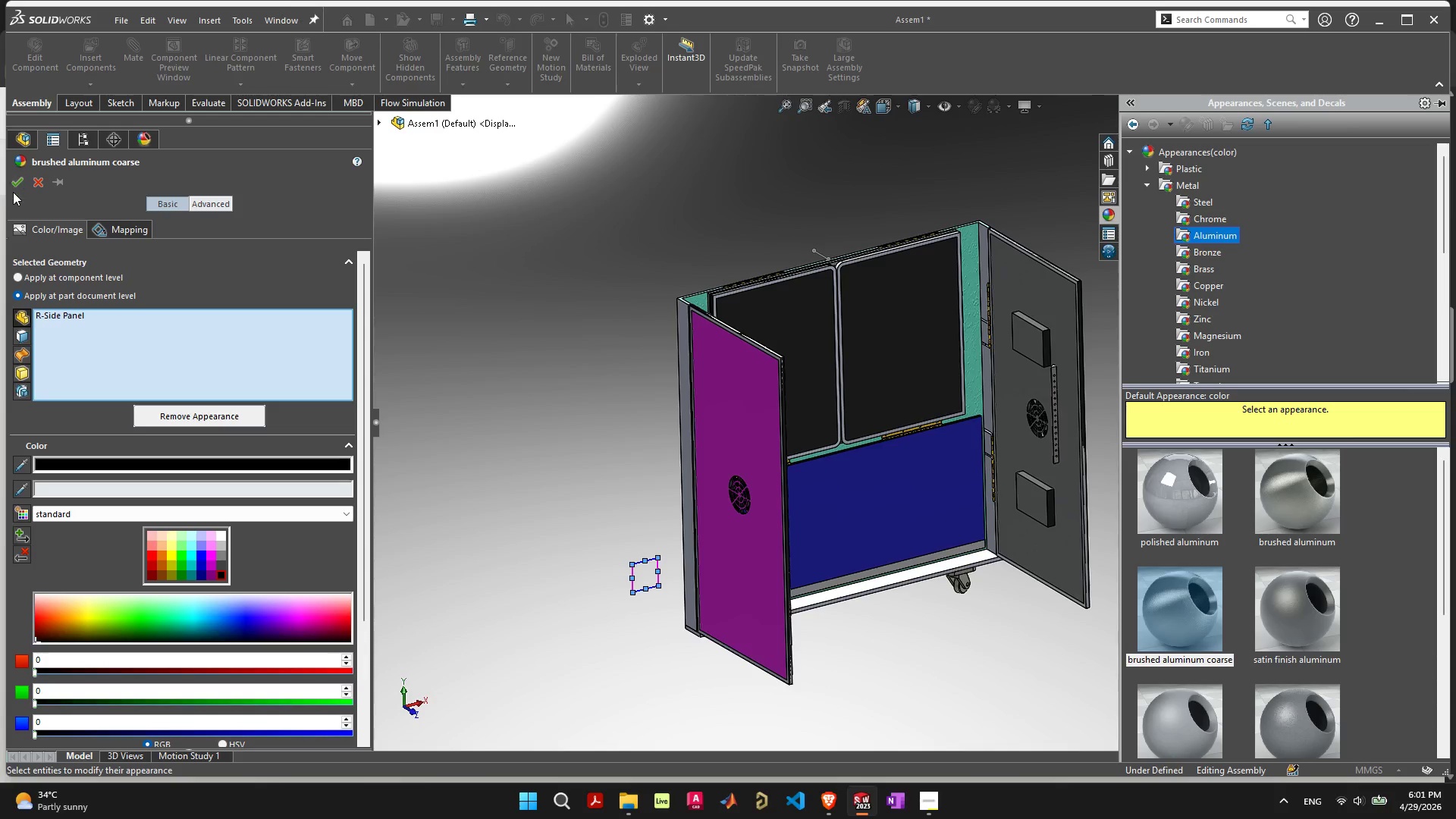 
left_click([17, 187])
 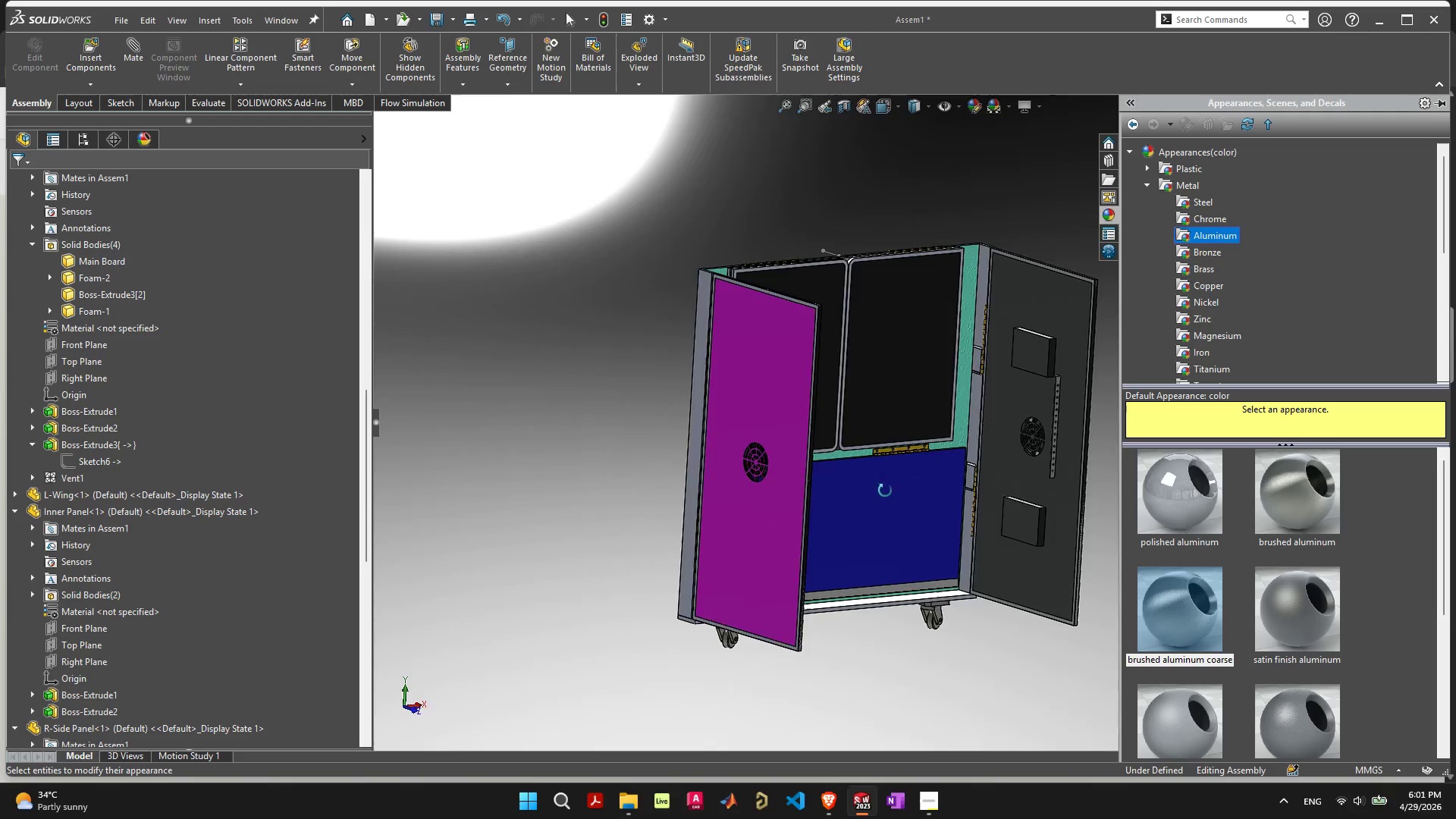 
scroll: coordinate [1028, 466], scroll_direction: up, amount: 6.0
 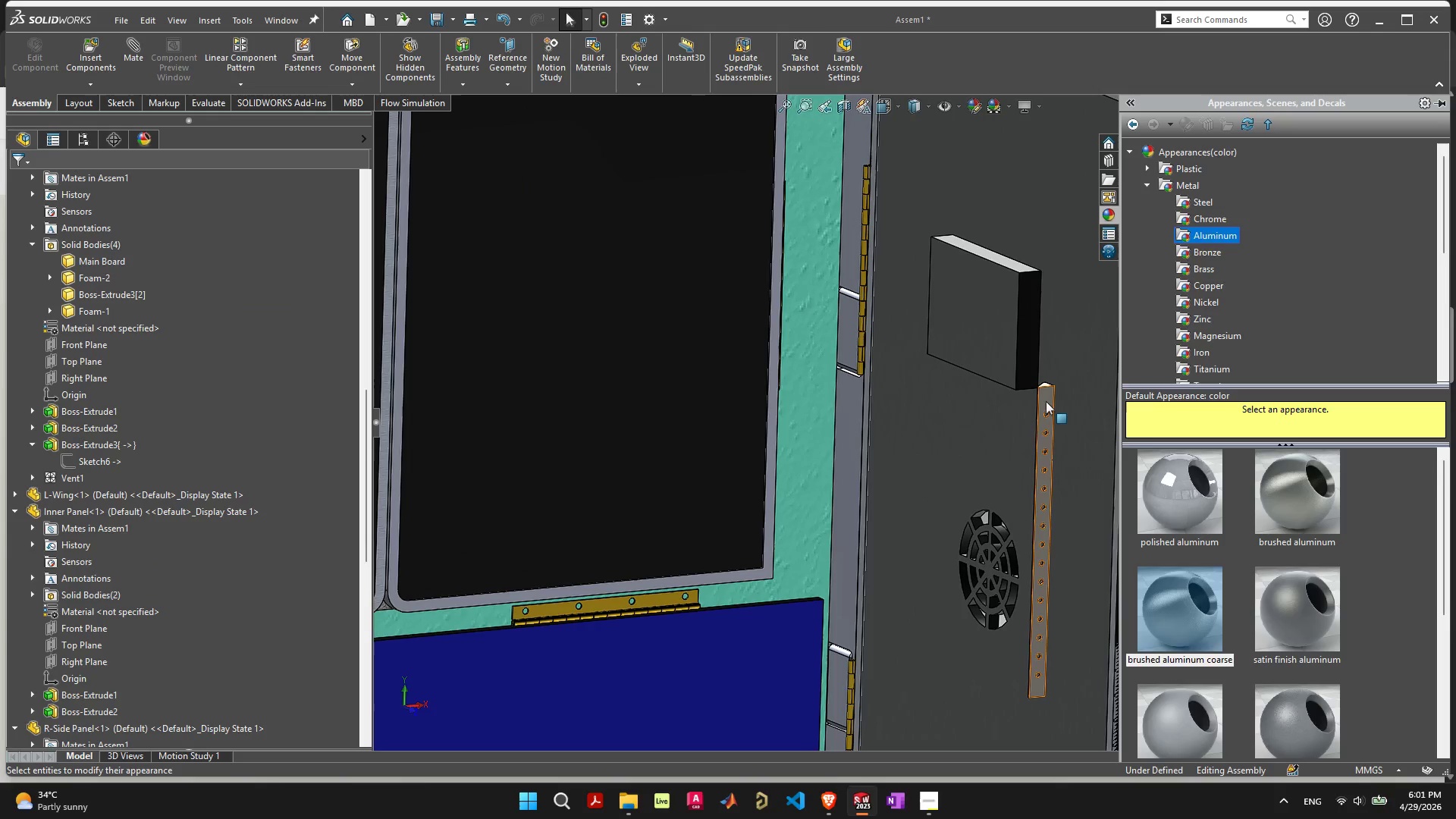 
left_click([1046, 401])
 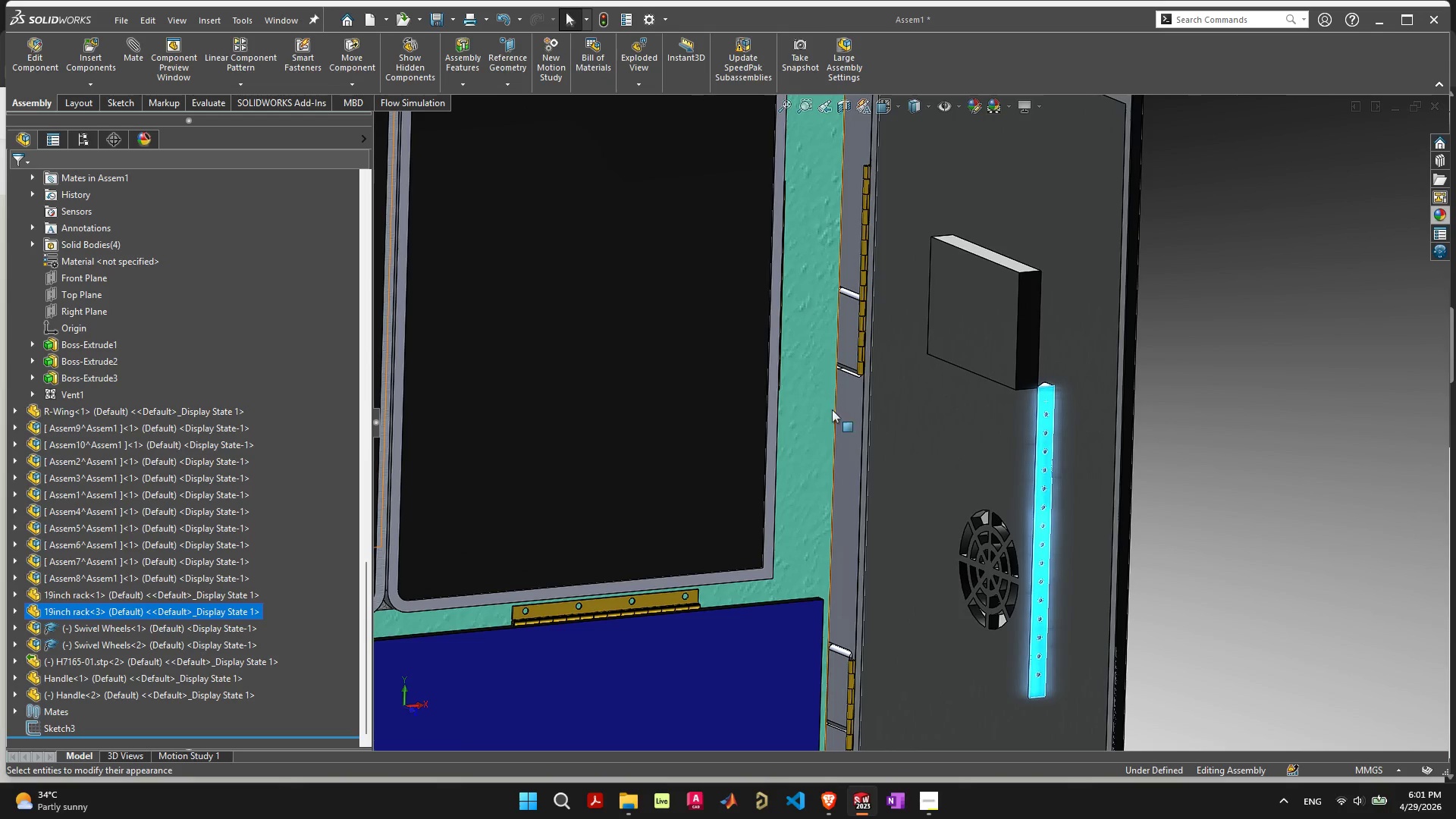 
scroll: coordinate [708, 475], scroll_direction: down, amount: 6.0
 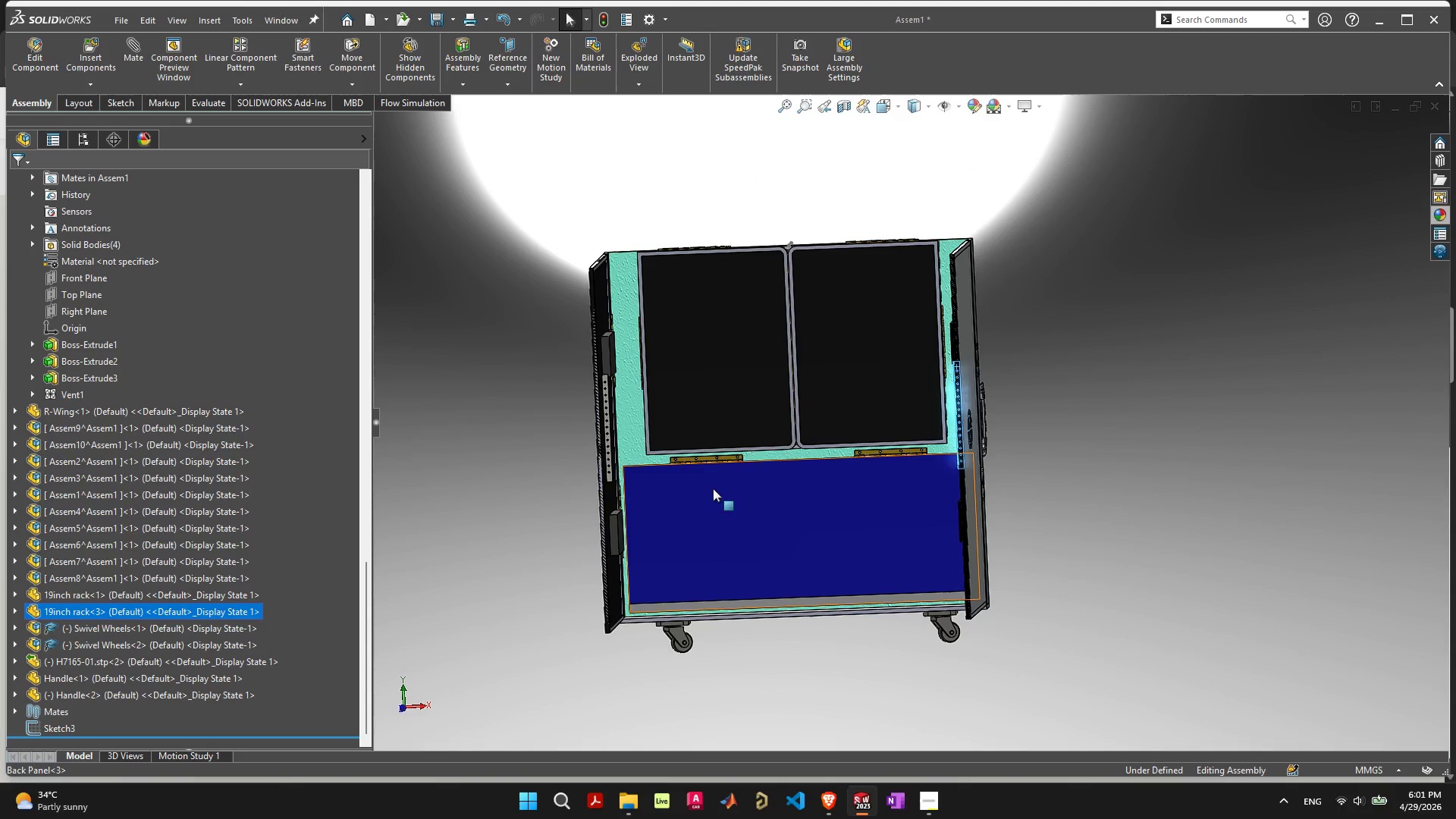 
key(Control+S)
 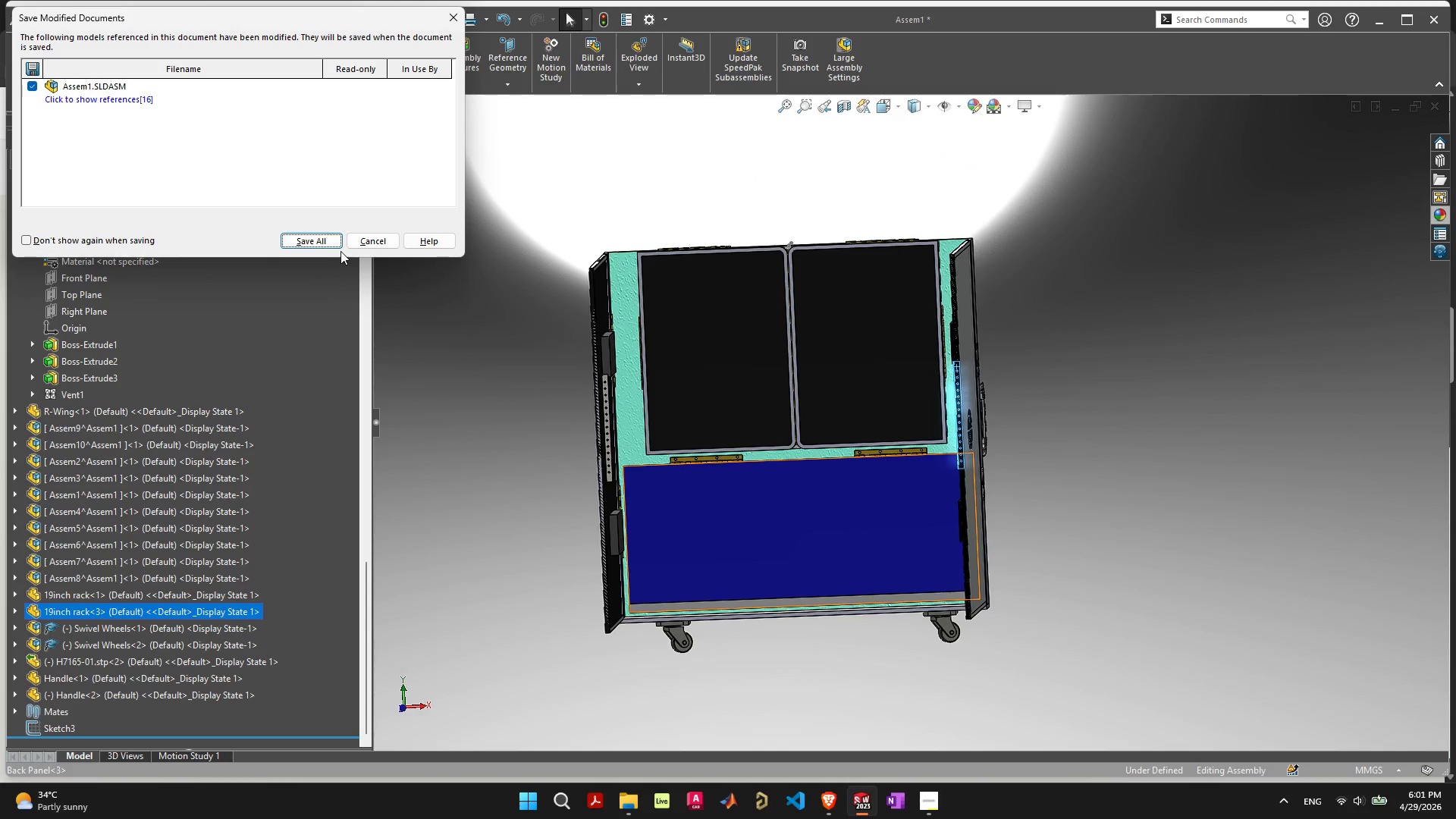 
left_click([334, 240])
 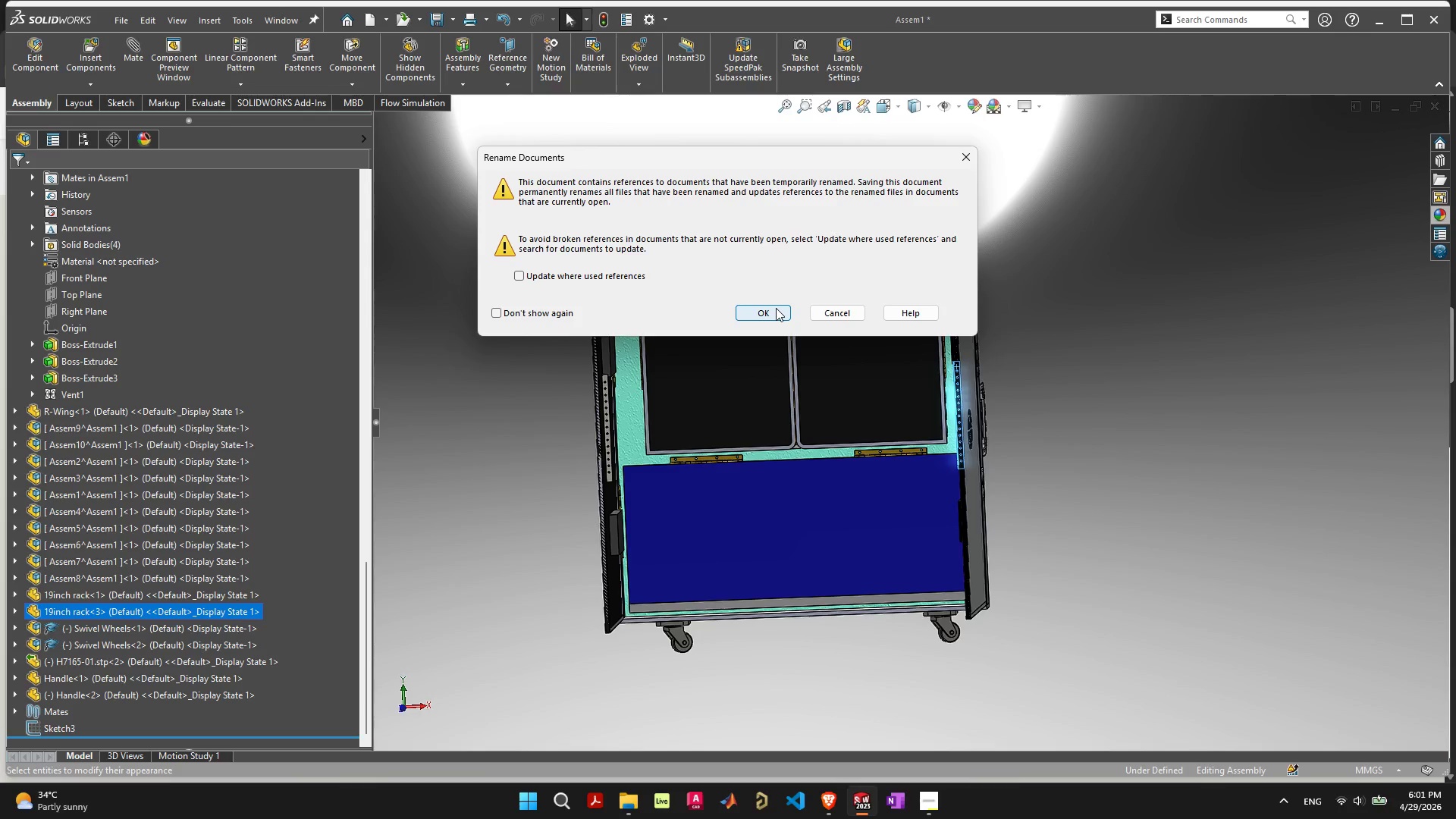 
left_click([776, 308])
 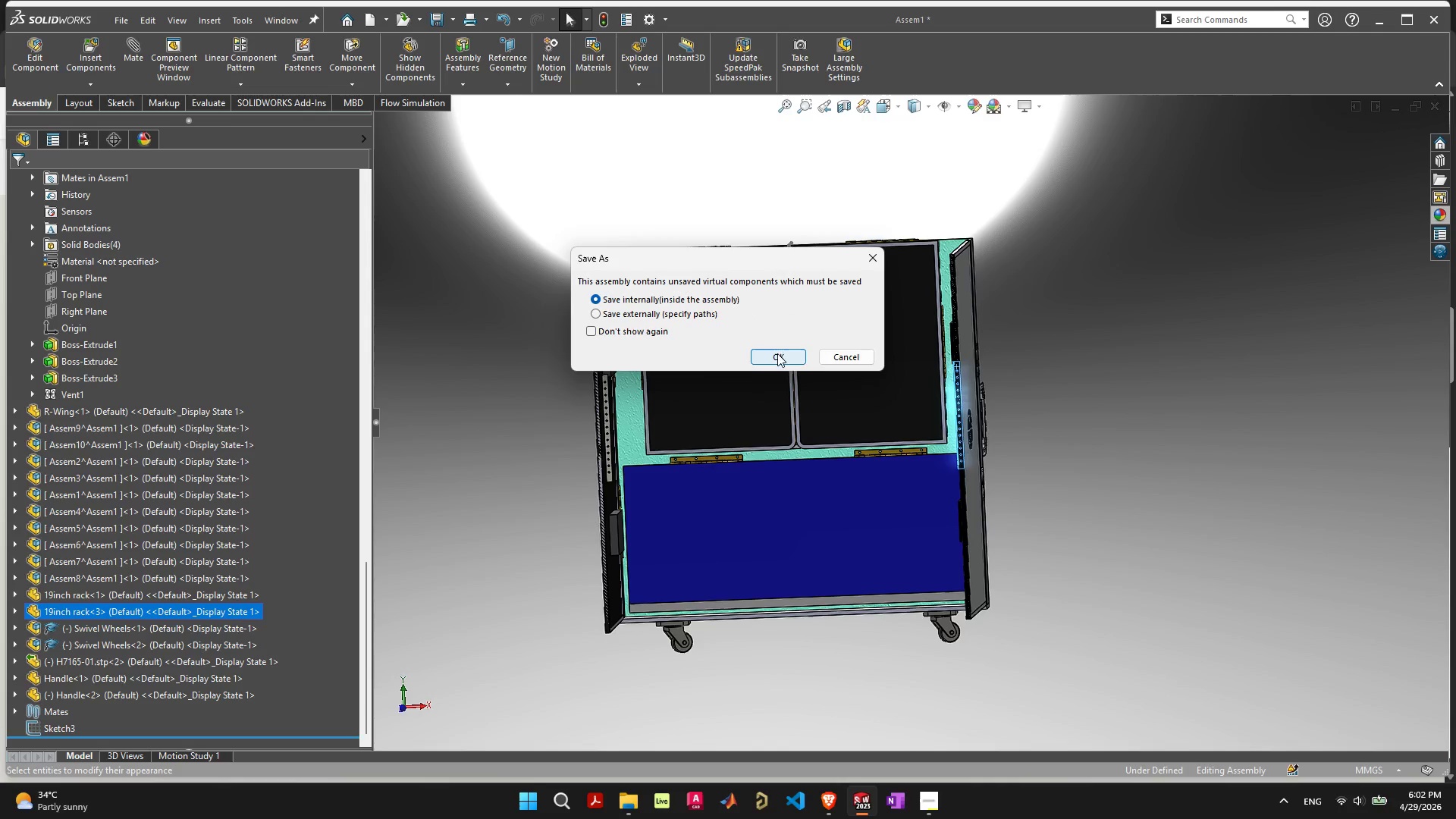 
left_click([830, 356])
 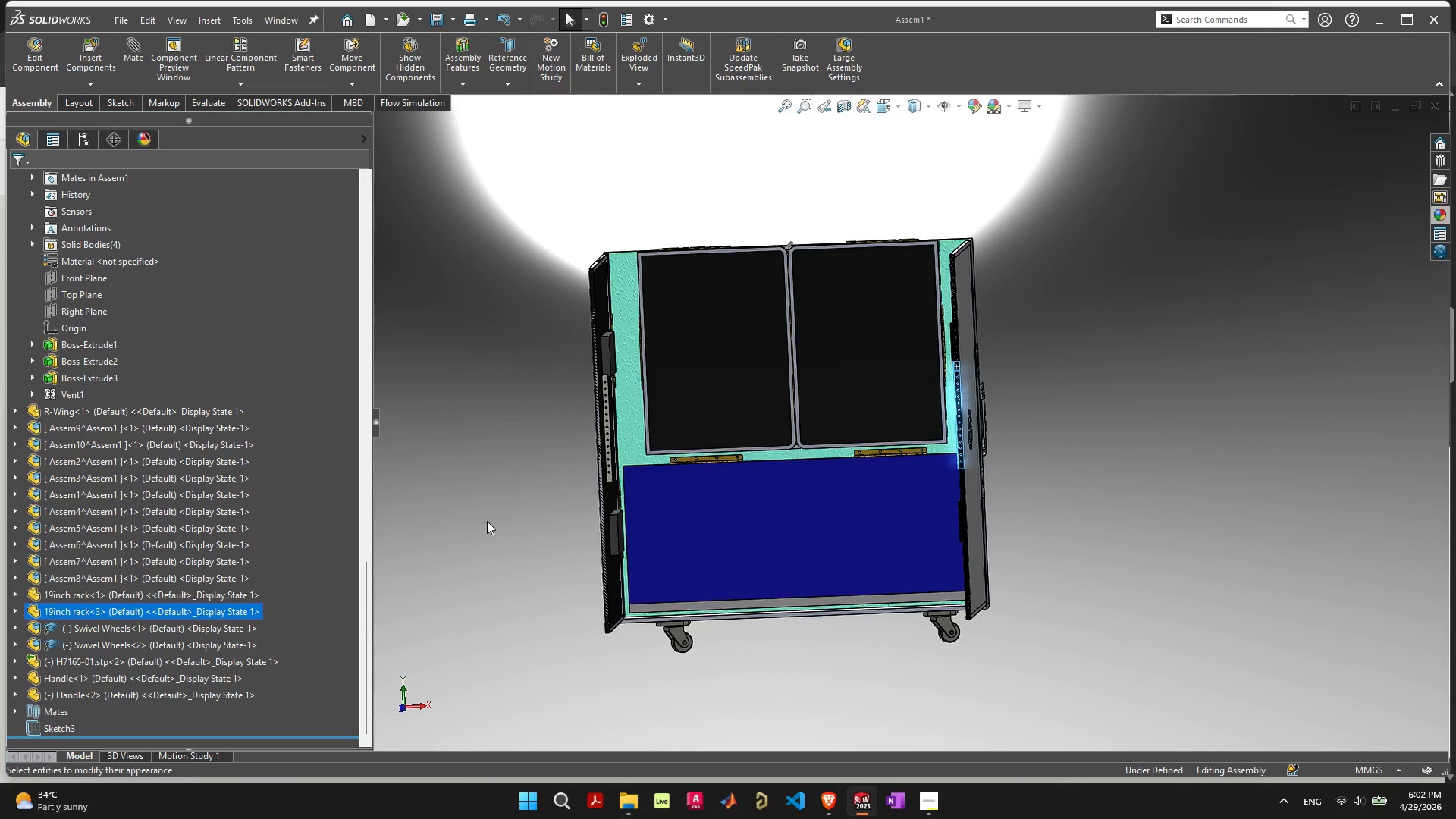 
left_click_drag(start_coordinate=[474, 530], to_coordinate=[479, 530])
 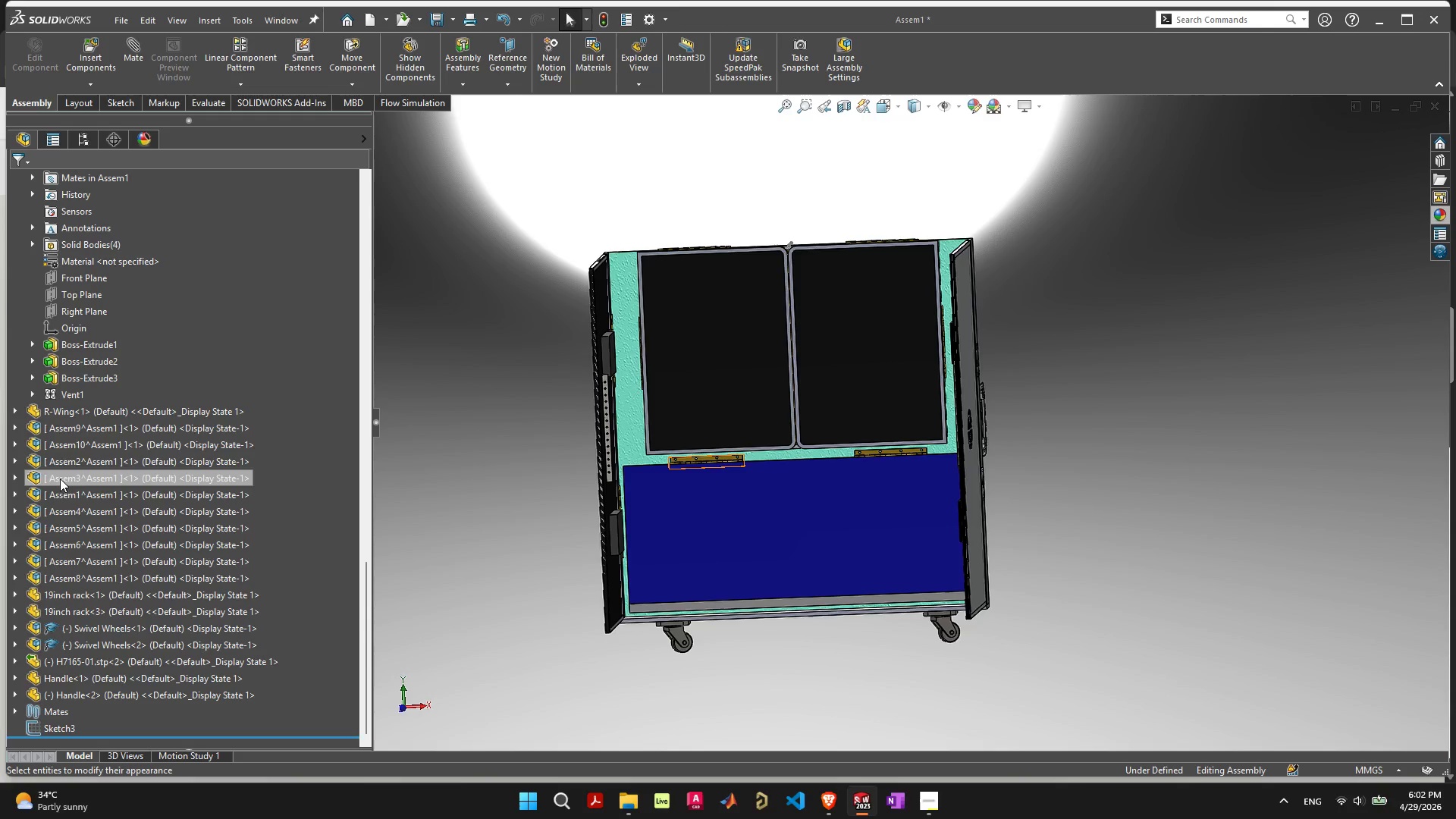 
scroll: coordinate [169, 474], scroll_direction: down, amount: 9.0
 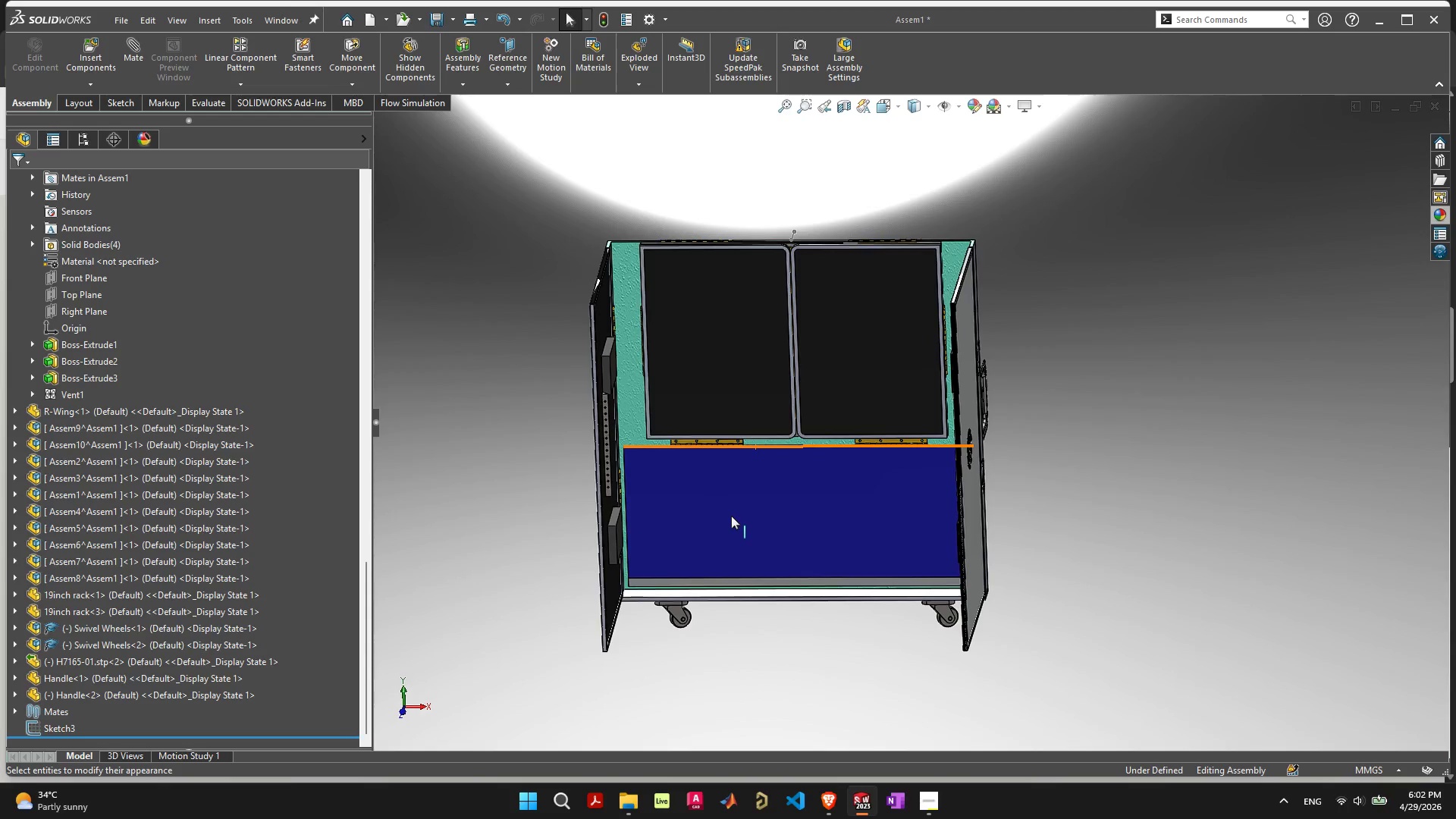 
wait(5.89)
 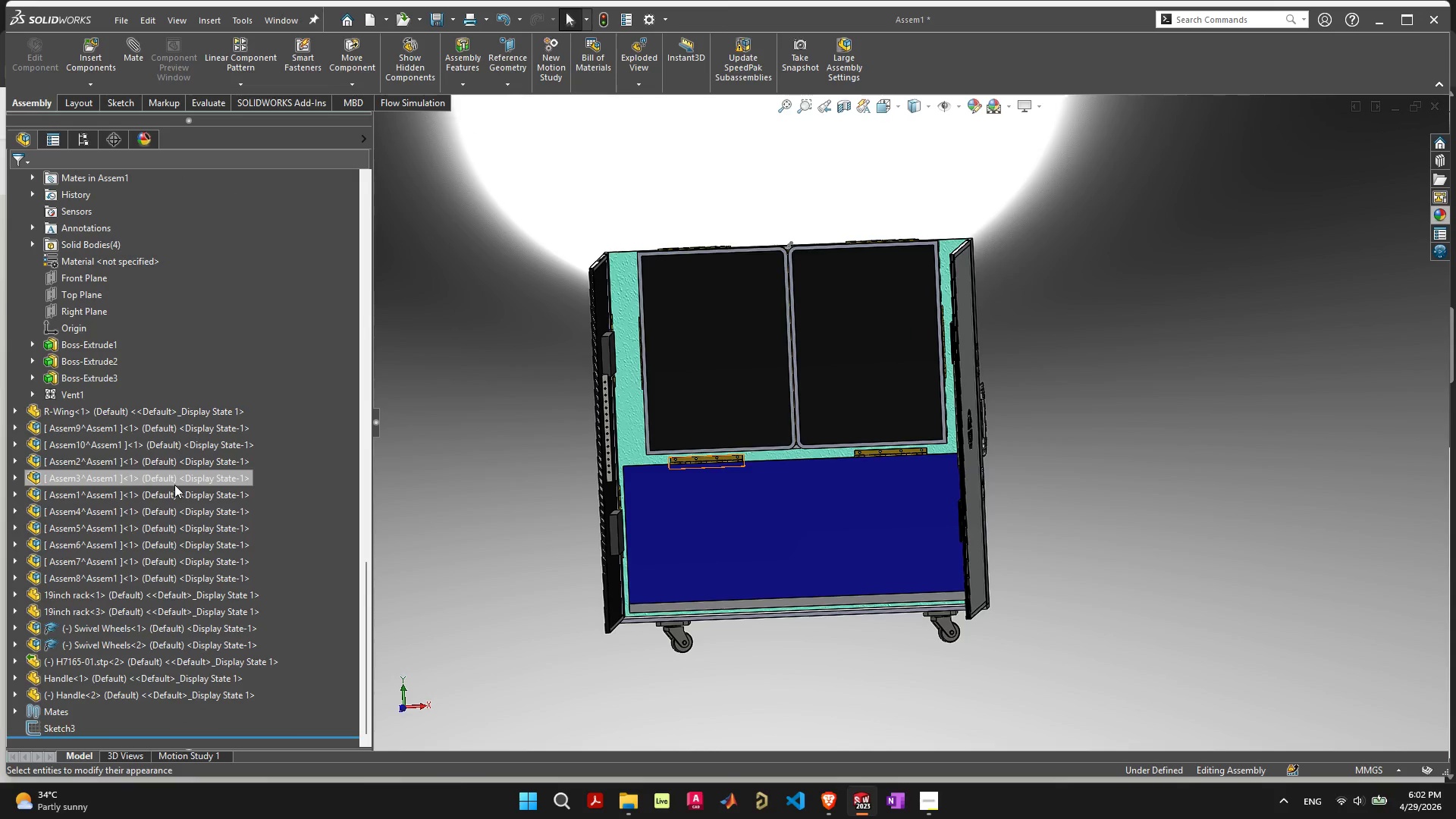 
scroll: coordinate [747, 306], scroll_direction: up, amount: 4.0
 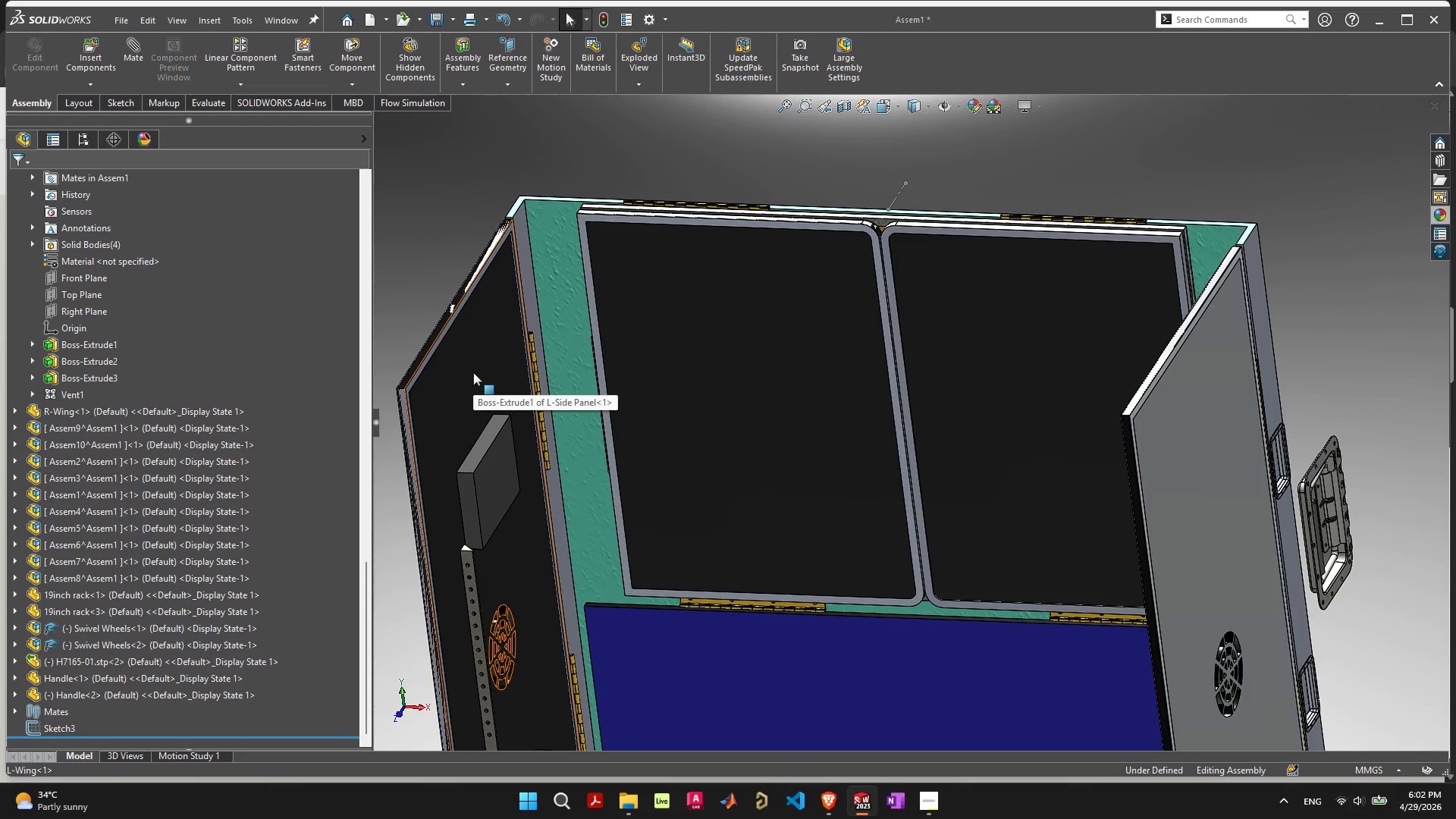 
key(Control+S)
 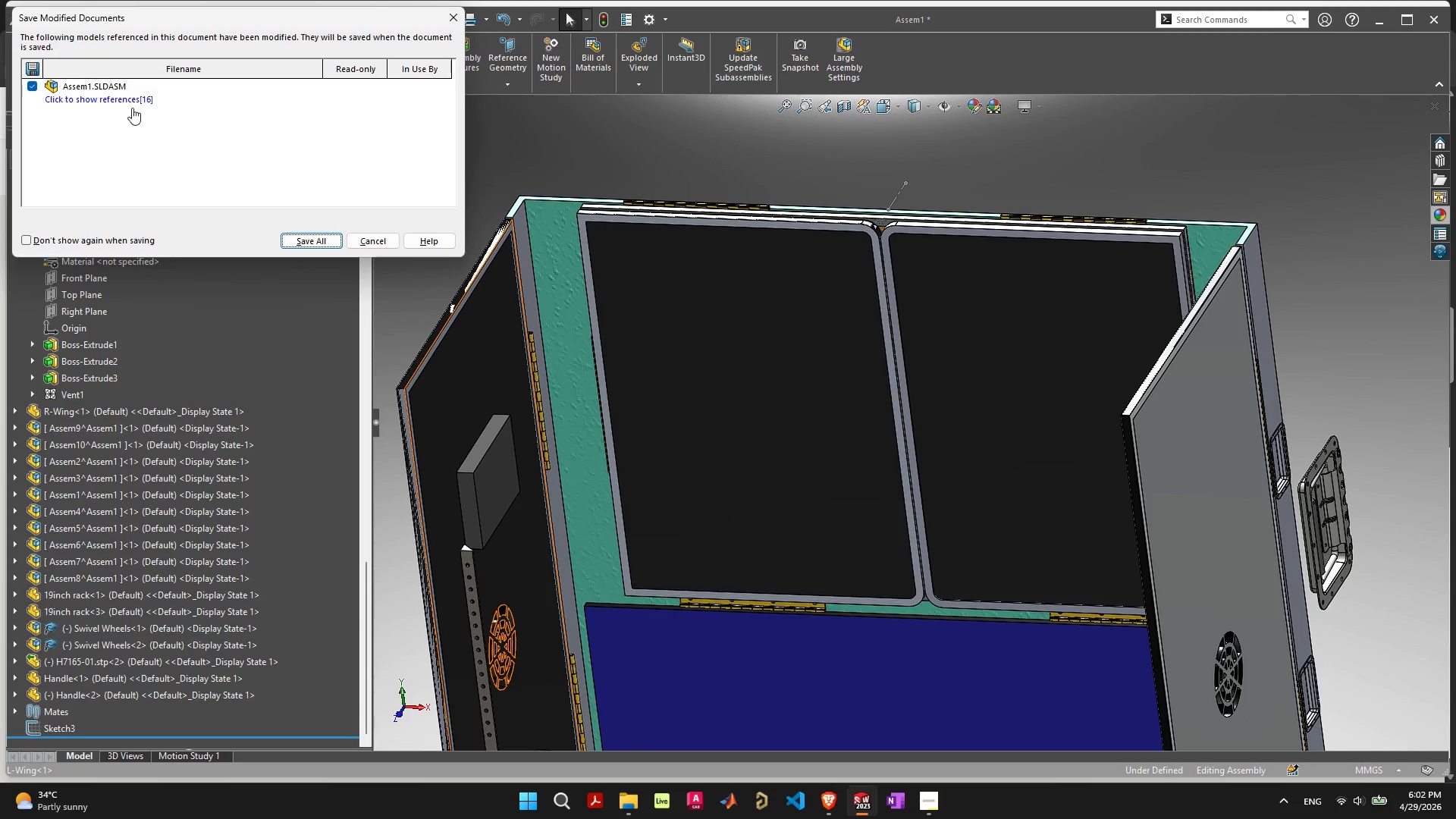 
left_click([133, 102])
 